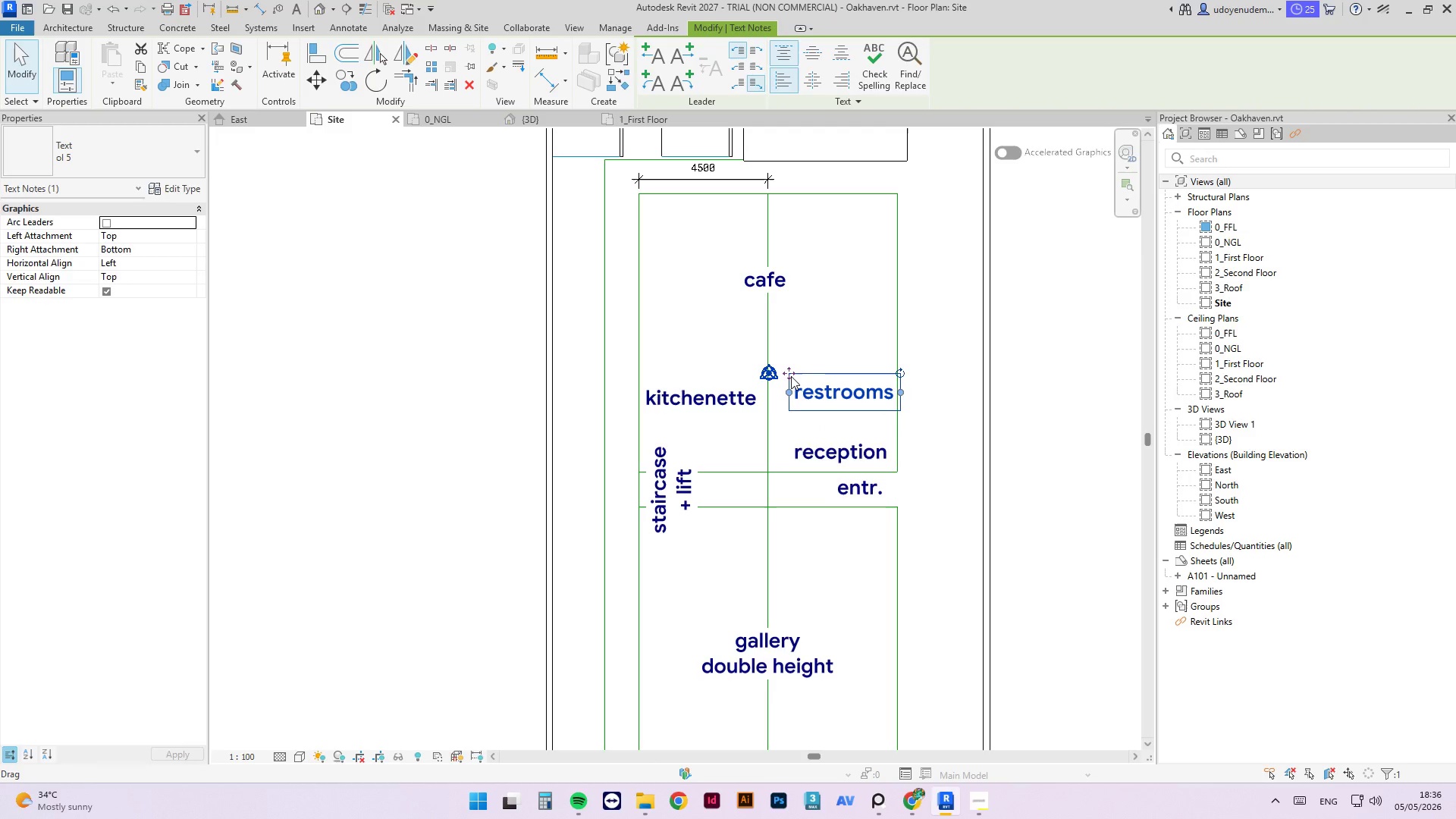 
left_click_drag(start_coordinate=[791, 376], to_coordinate=[787, 404])
 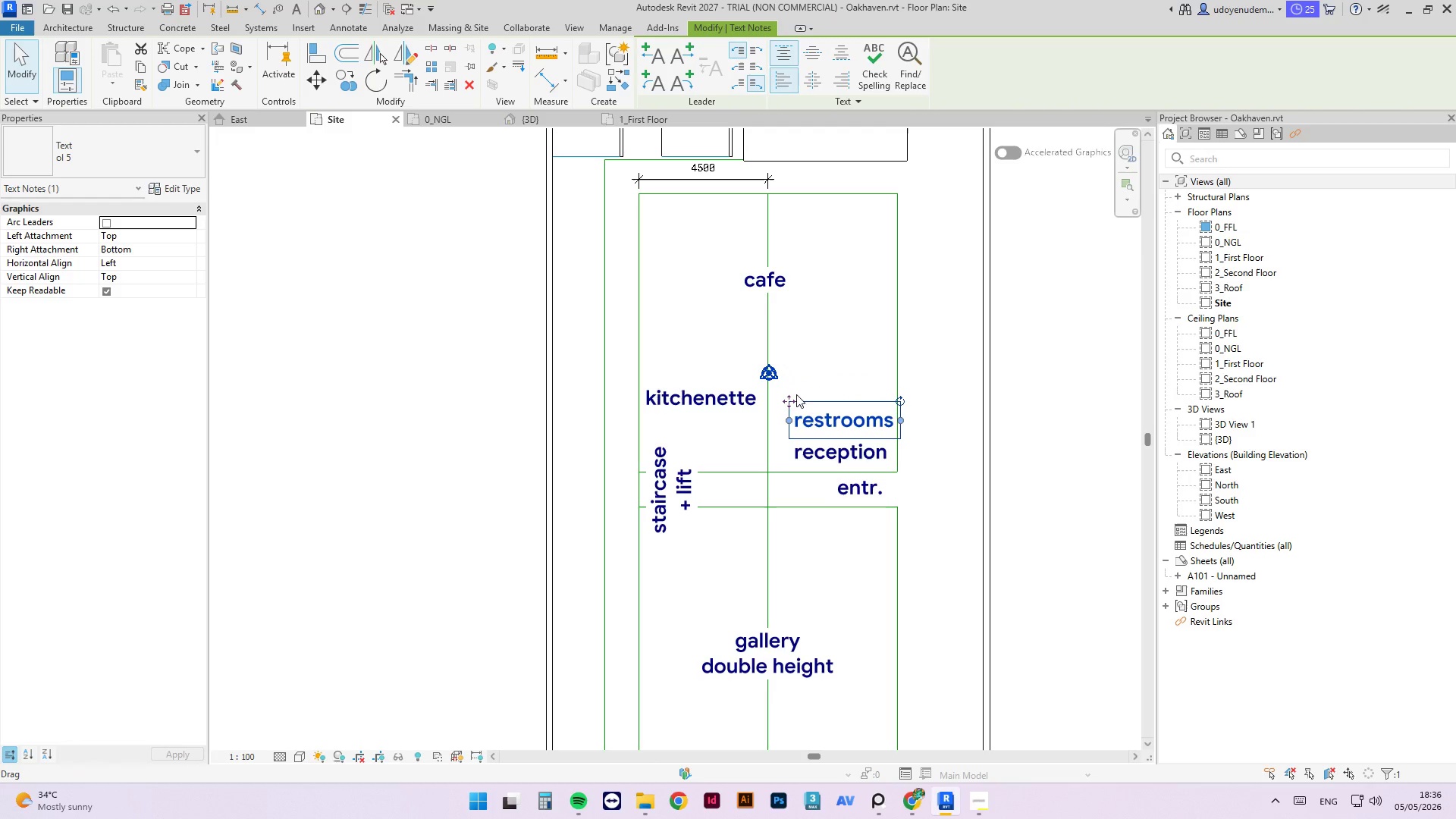 
hold_key(key=ControlLeft, duration=1.11)
 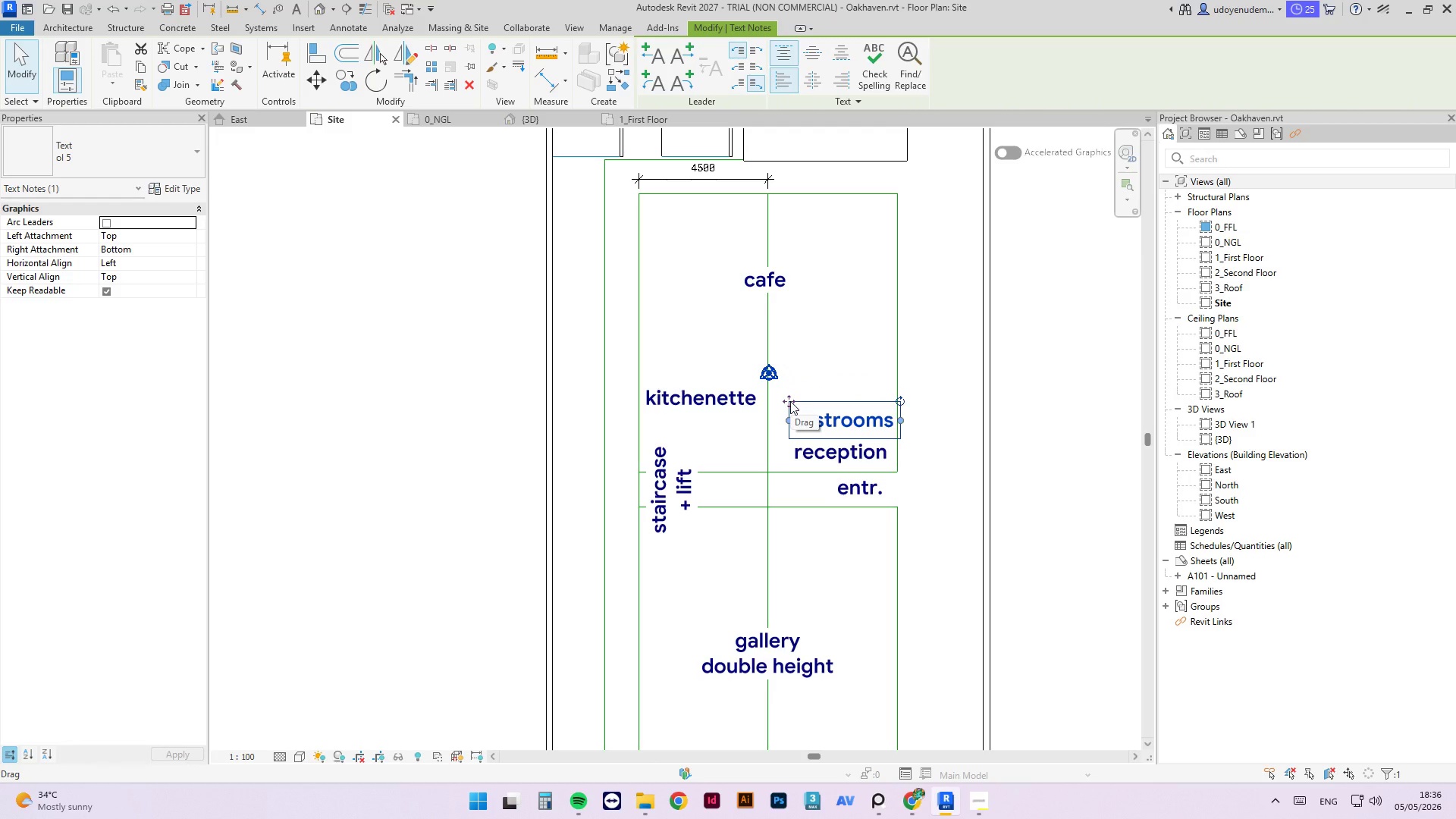 
left_click_drag(start_coordinate=[790, 401], to_coordinate=[795, 345])
 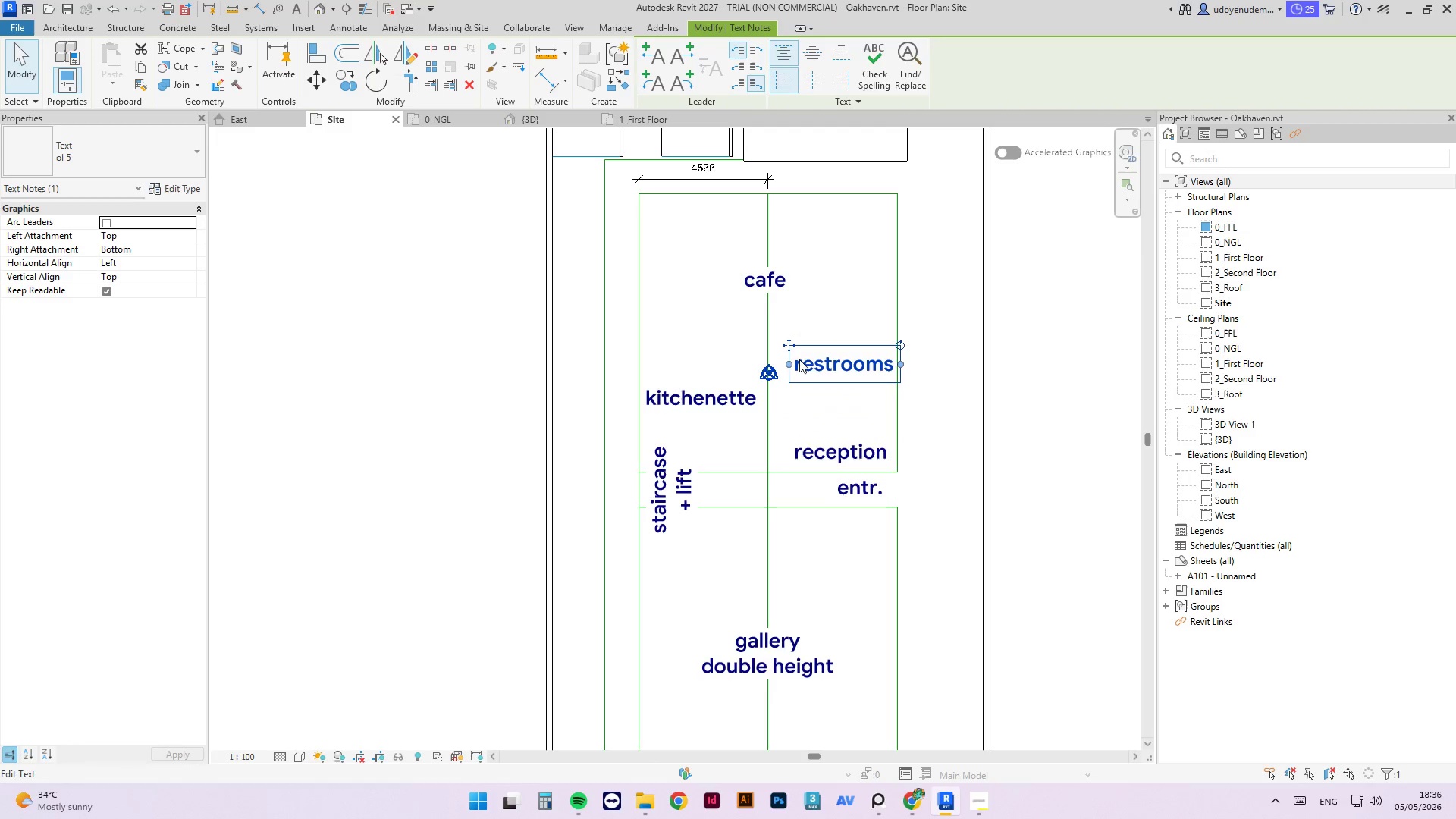 
hold_key(key=ControlLeft, duration=1.41)
 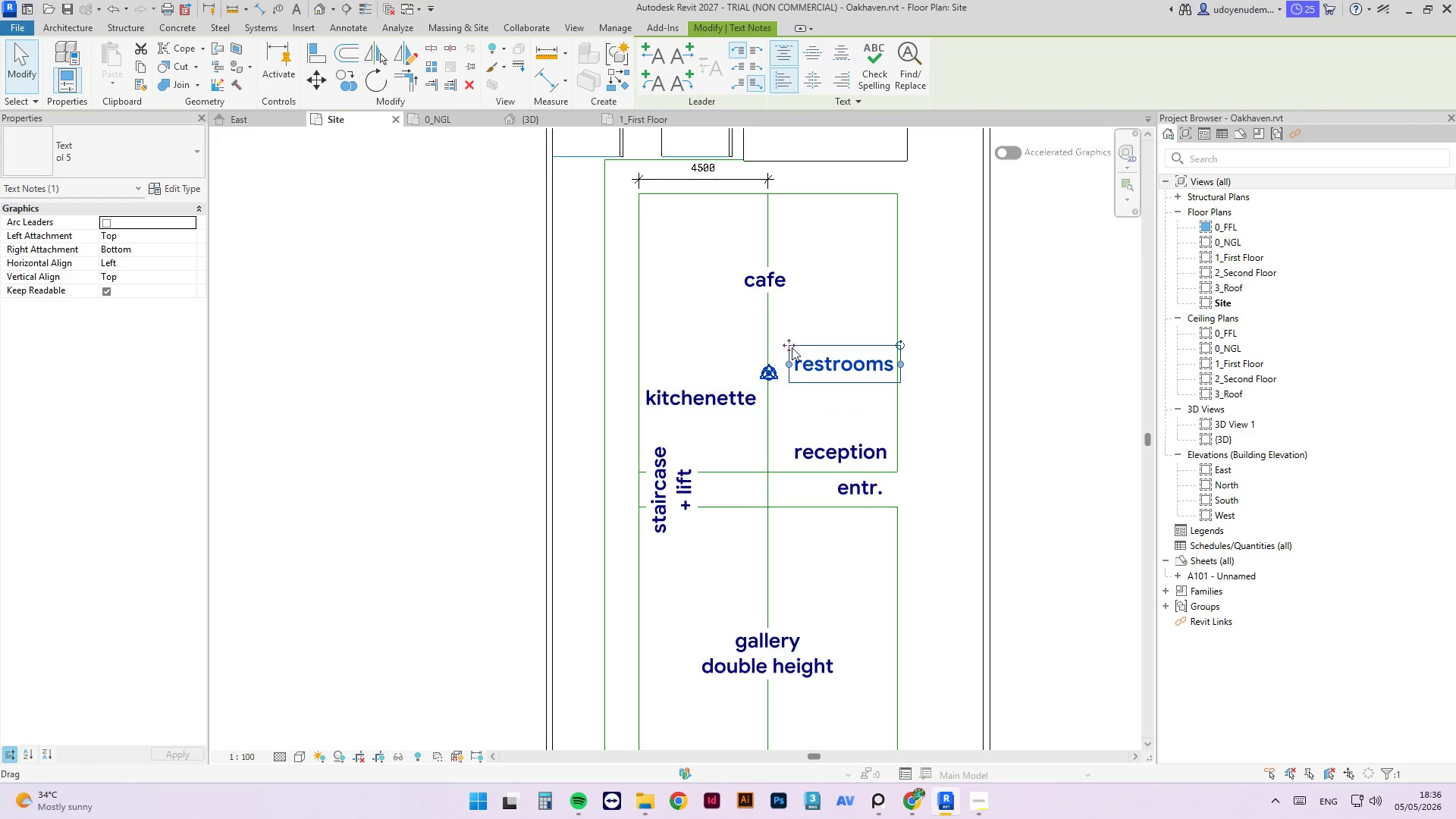 
hold_key(key=ControlLeft, duration=1.98)
left_click_drag(start_coordinate=[790, 347], to_coordinate=[789, 405])
 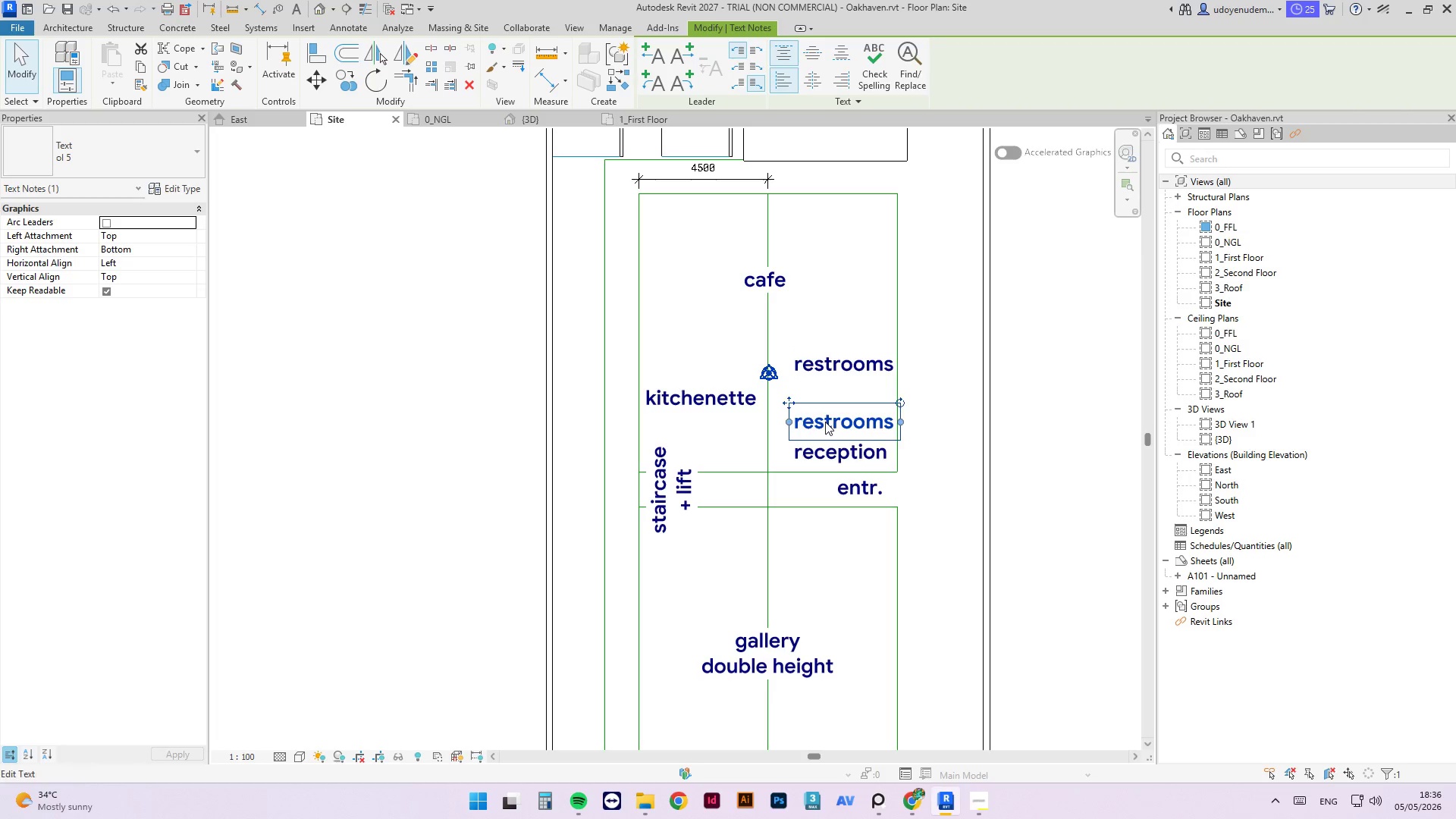 
double_click([825, 422])
 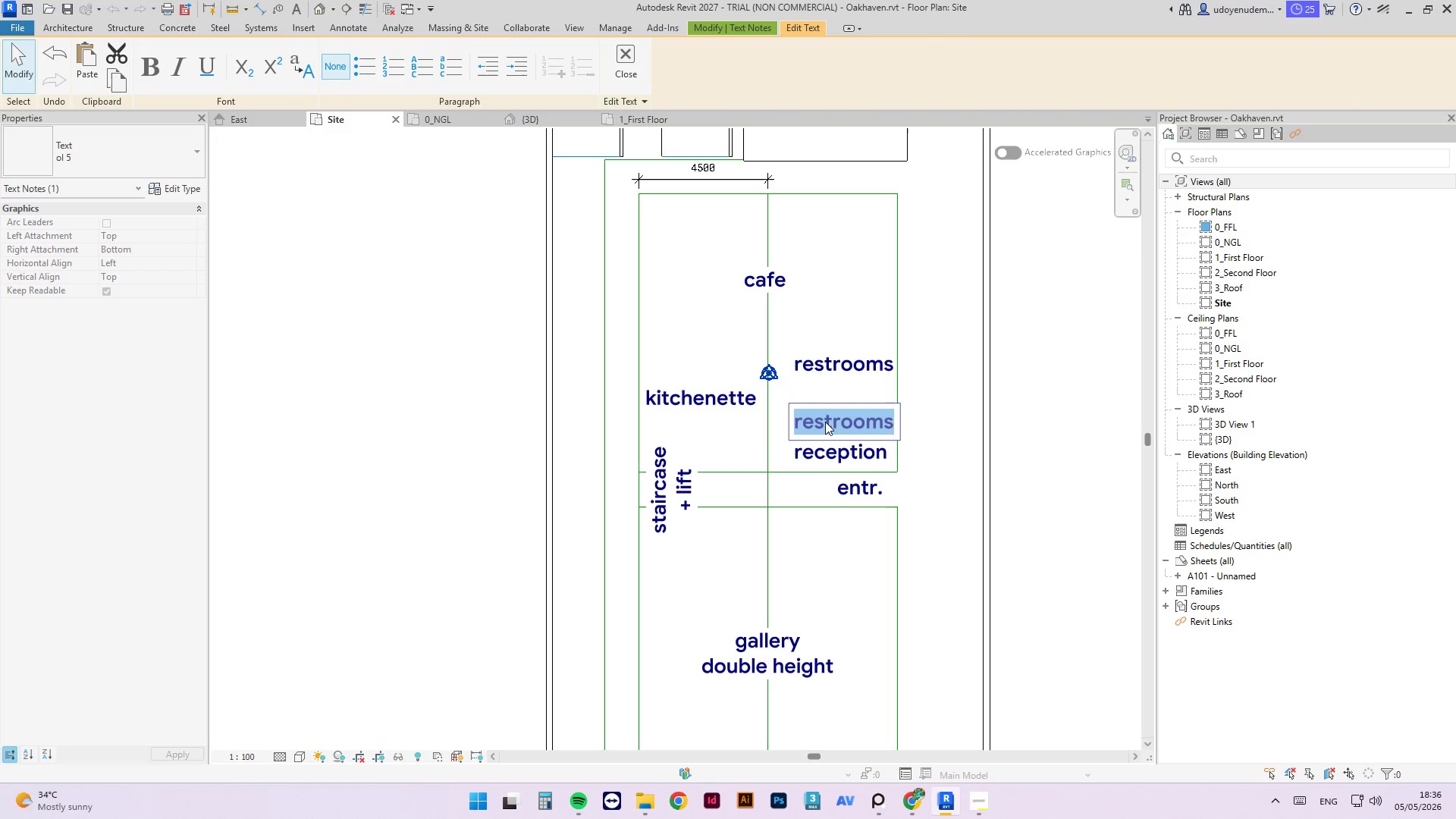 
triple_click([825, 422])
 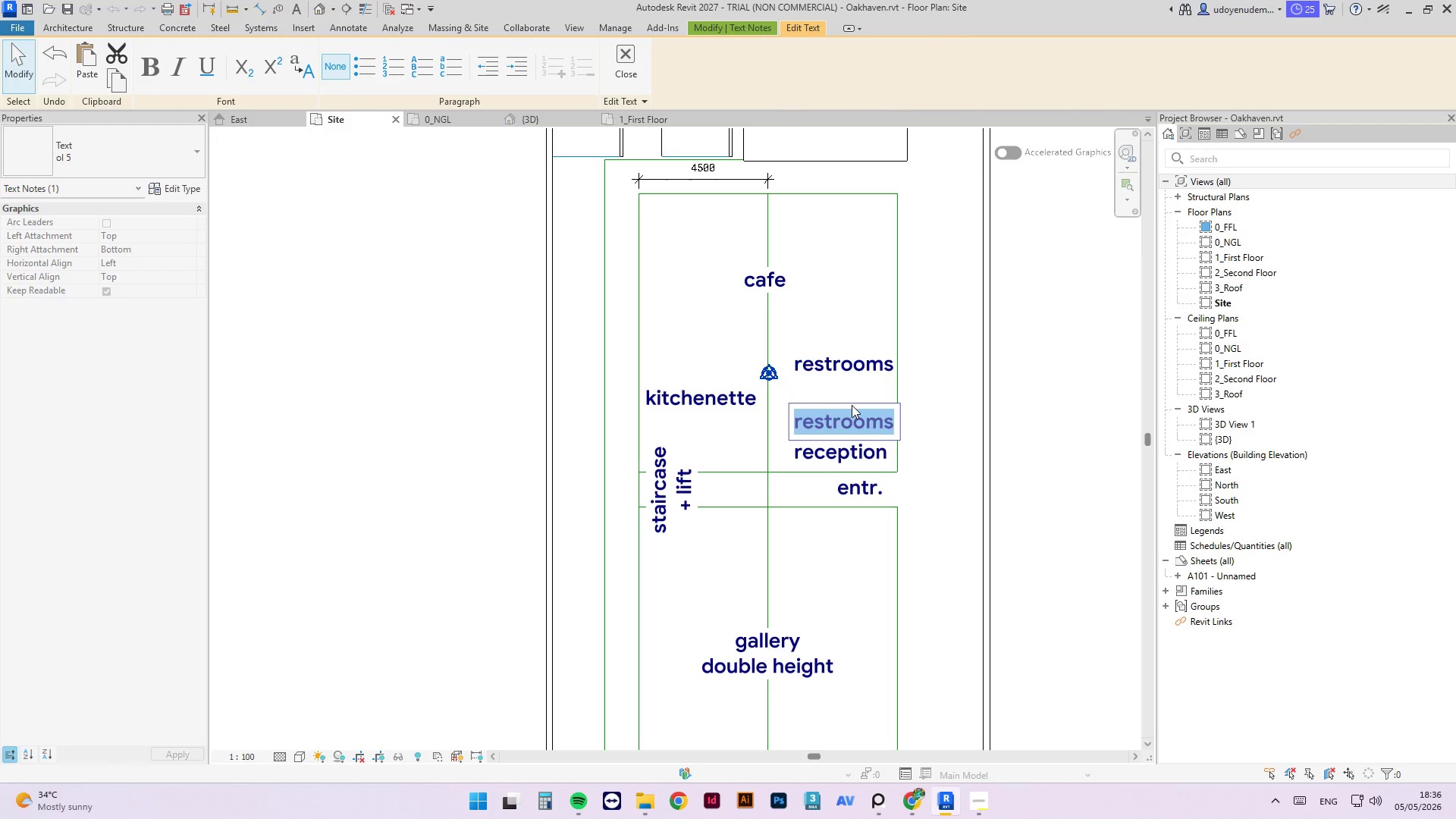 
type(admin)
 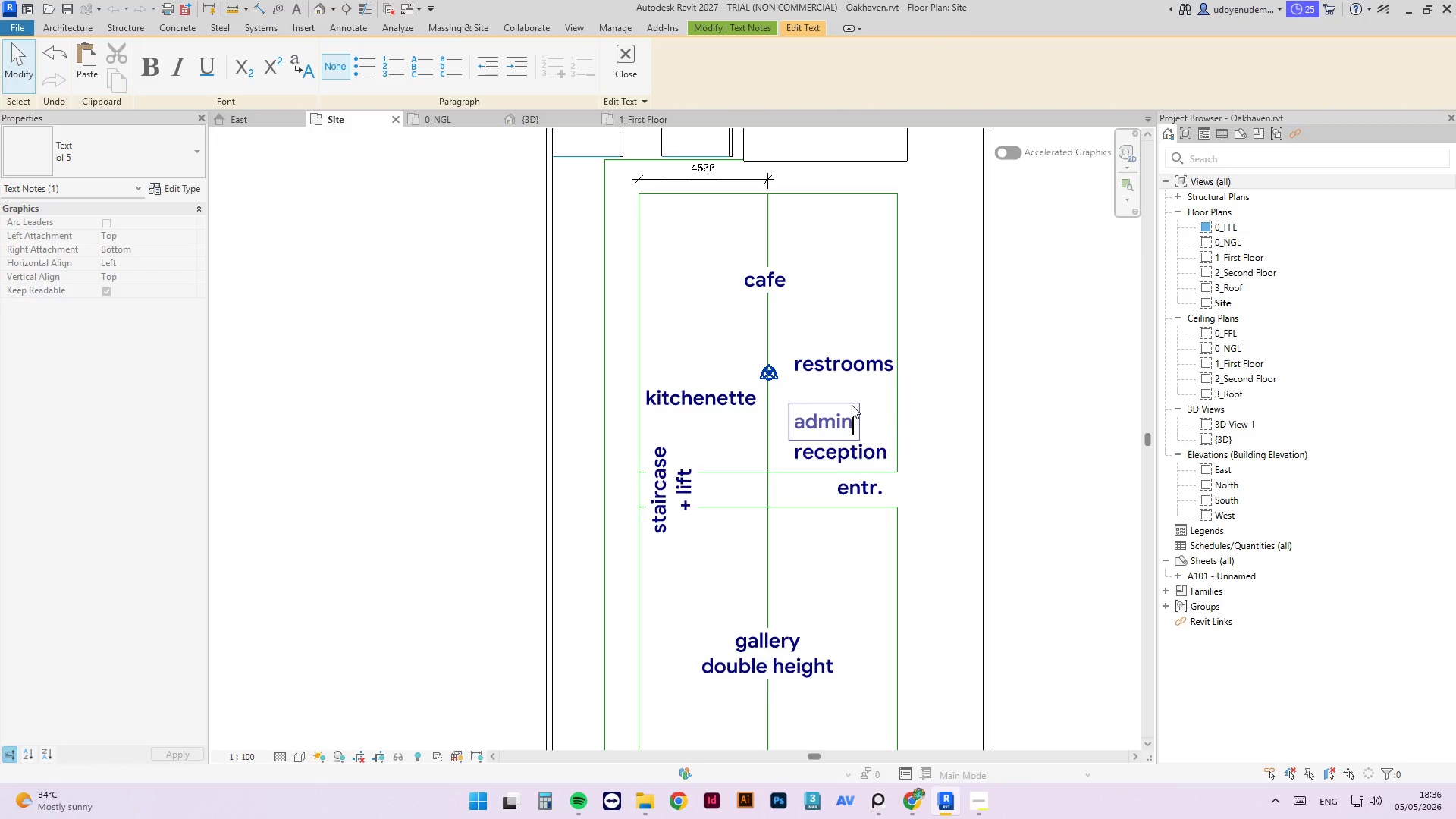 
key(Enter)
 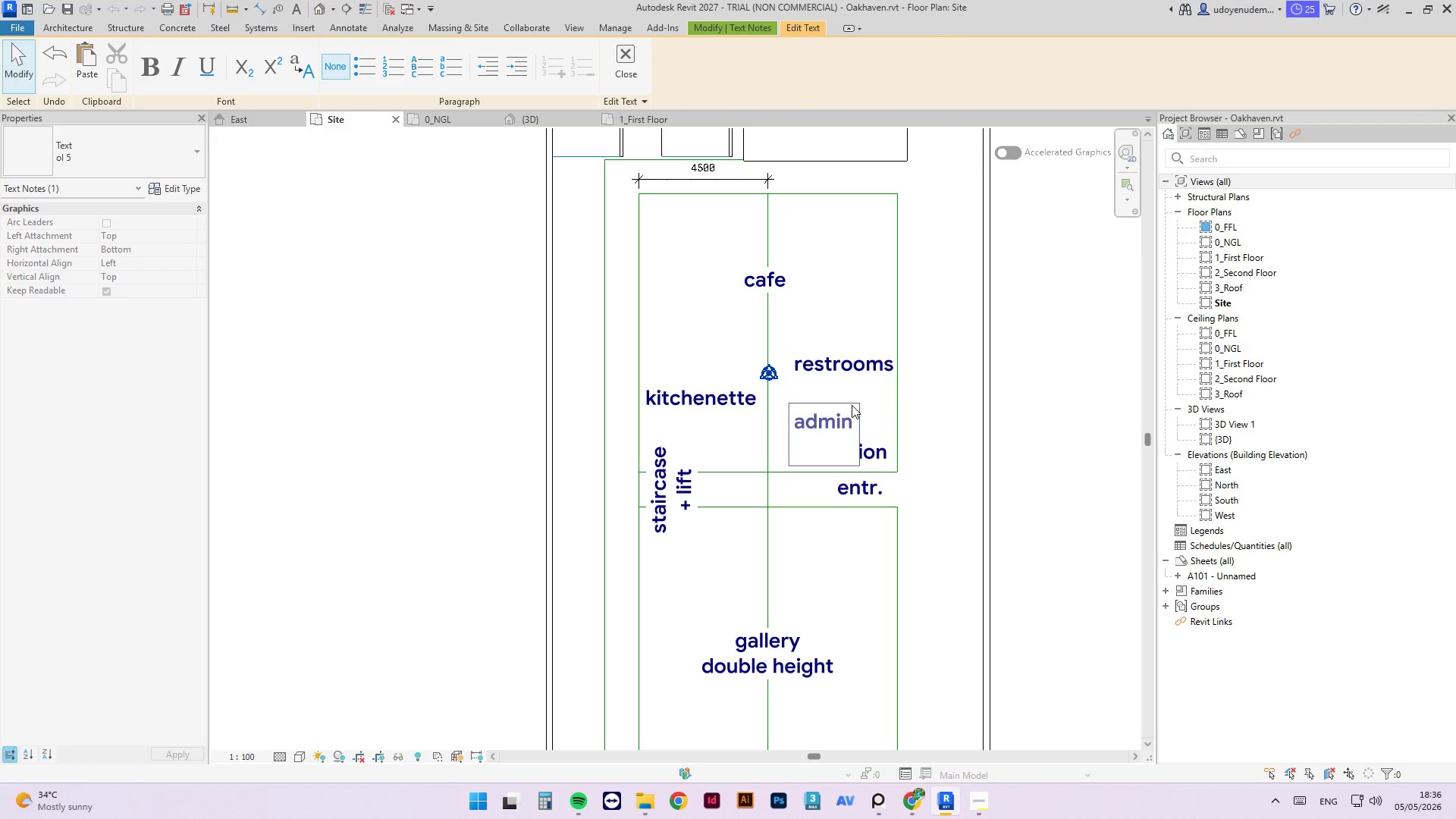 
key(Backspace)
 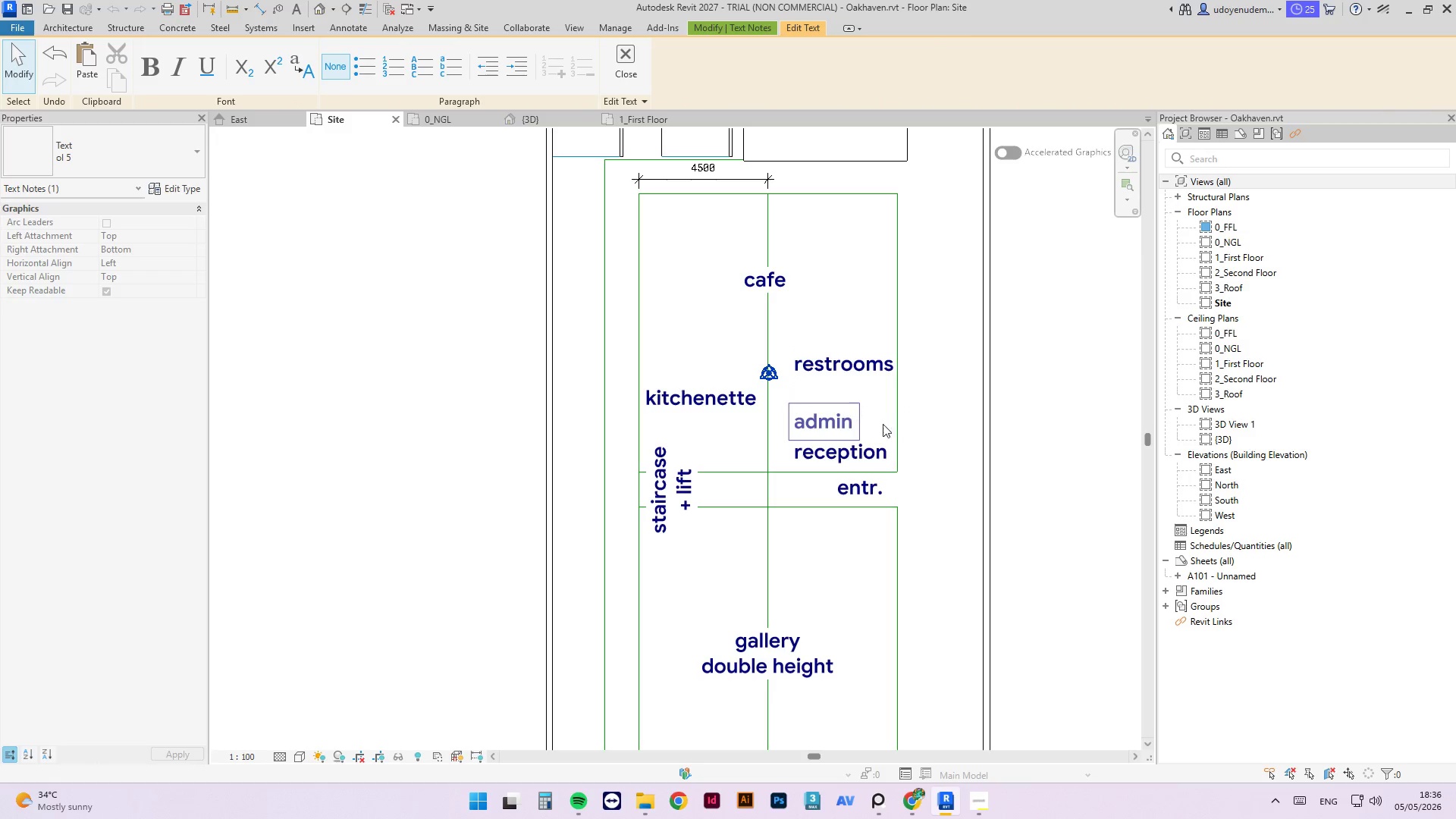 
left_click([913, 435])
 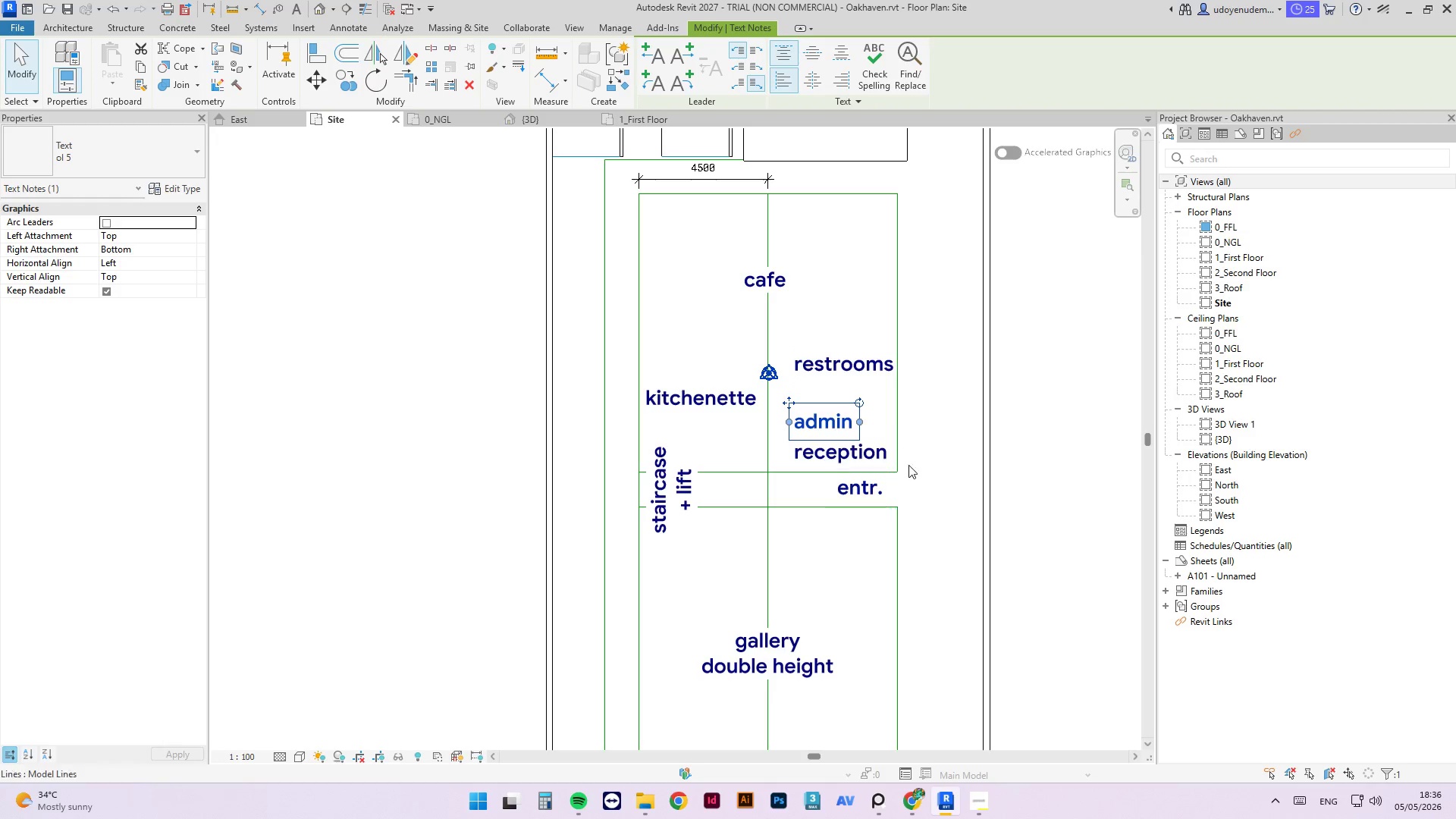 
left_click([936, 449])
 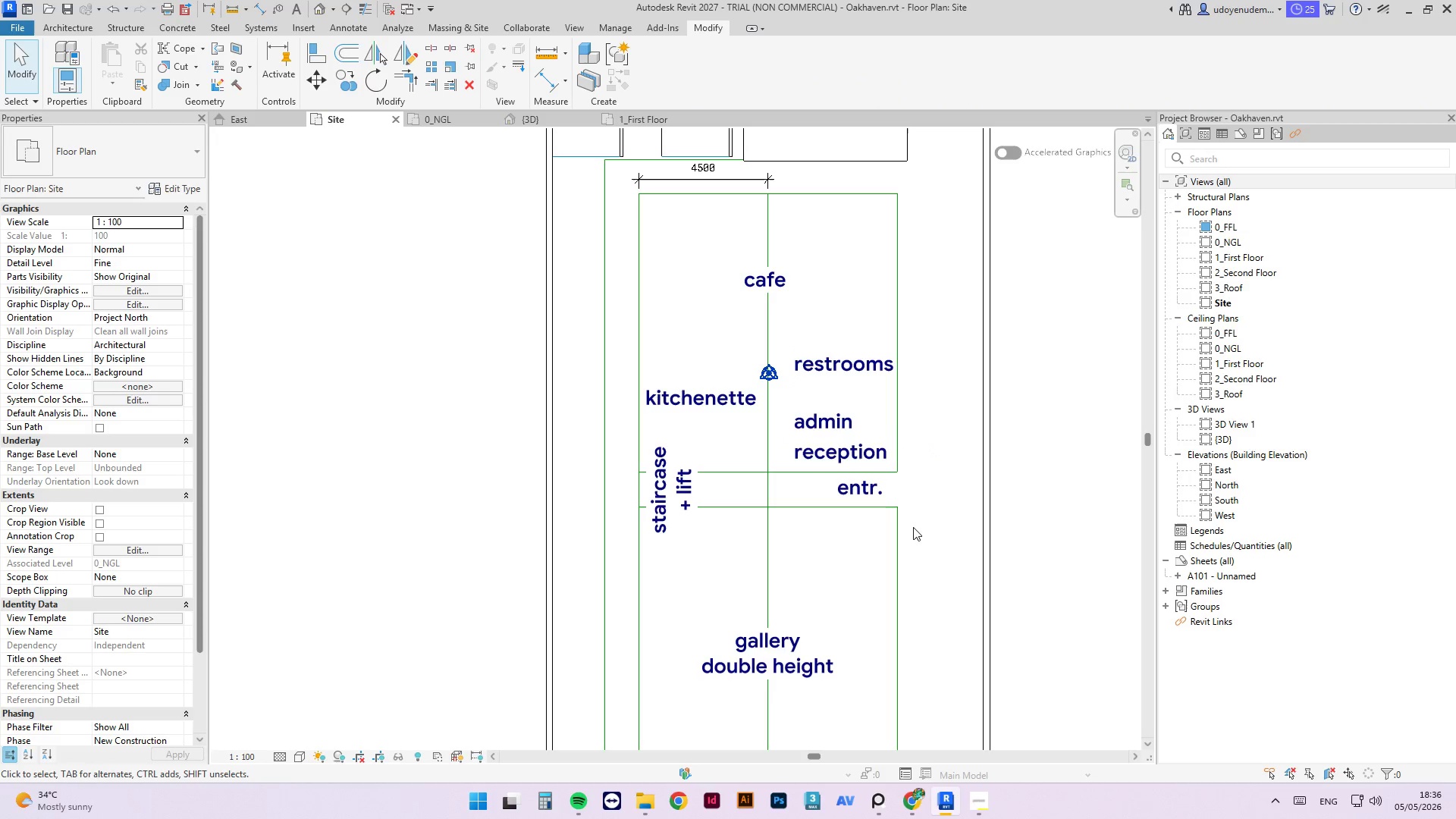 
scroll: coordinate [890, 471], scroll_direction: up, amount: 2.0
 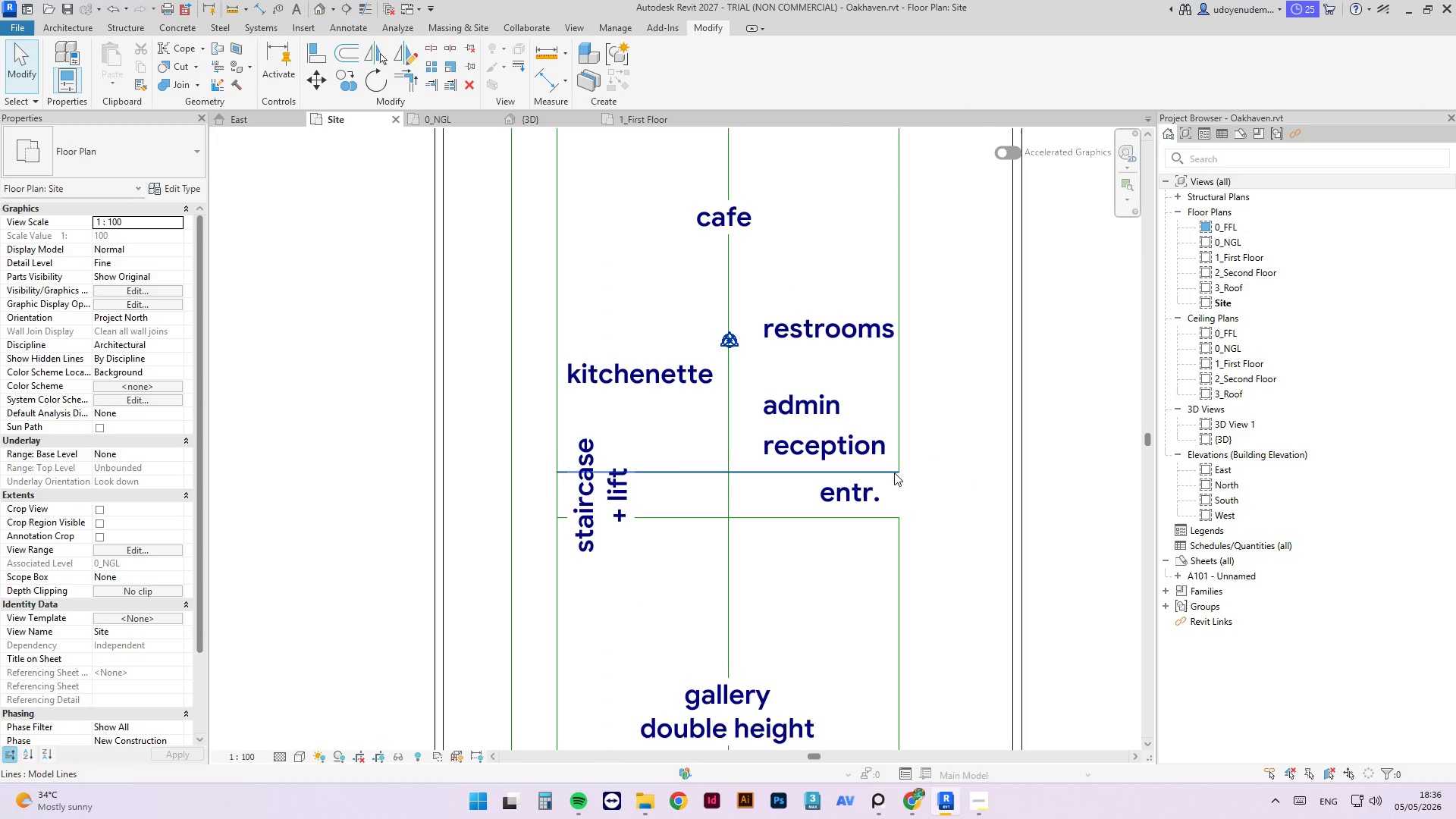 
scroll: coordinate [871, 519], scroll_direction: down, amount: 3.0
 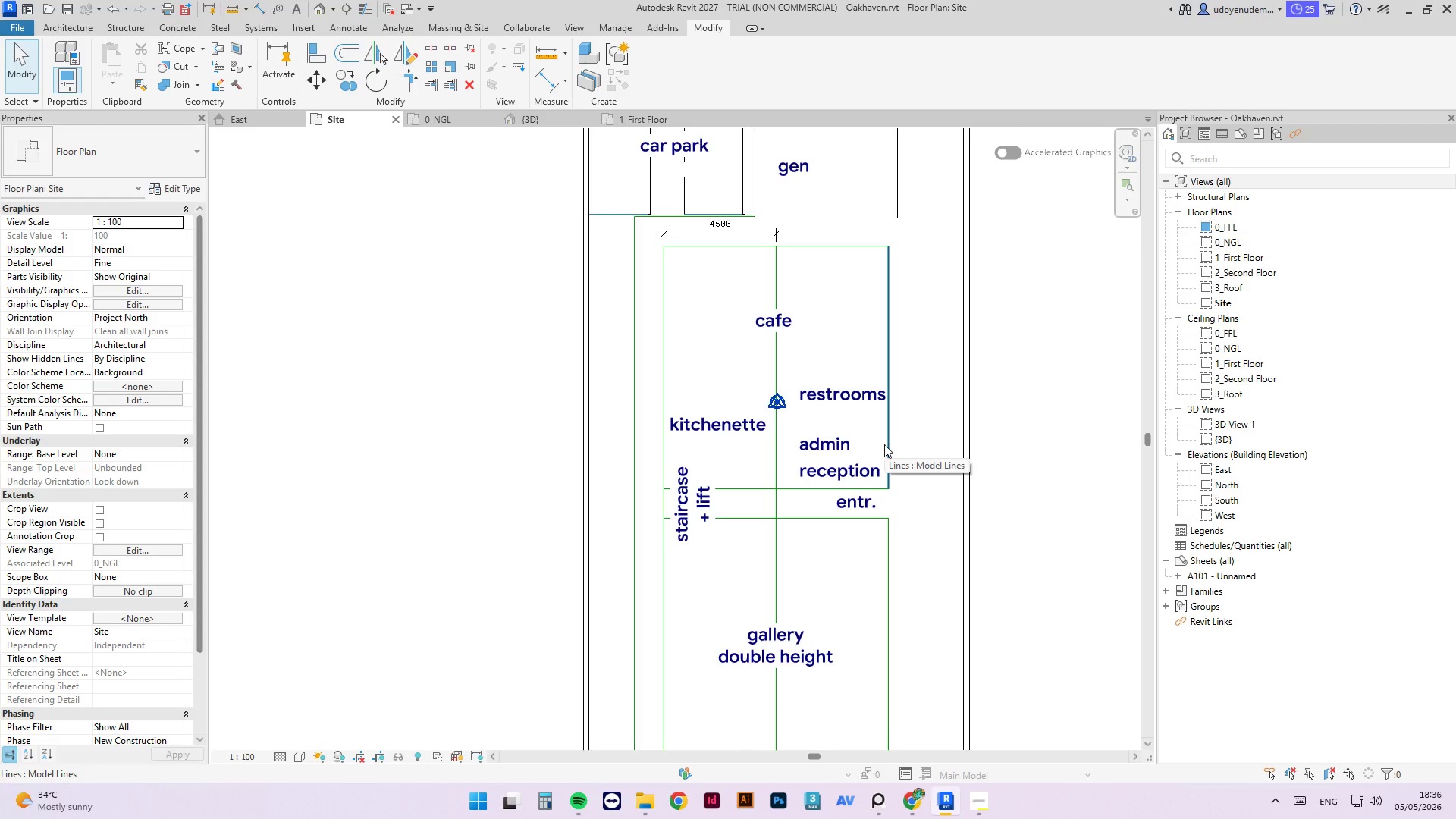 
wait(6.99)
 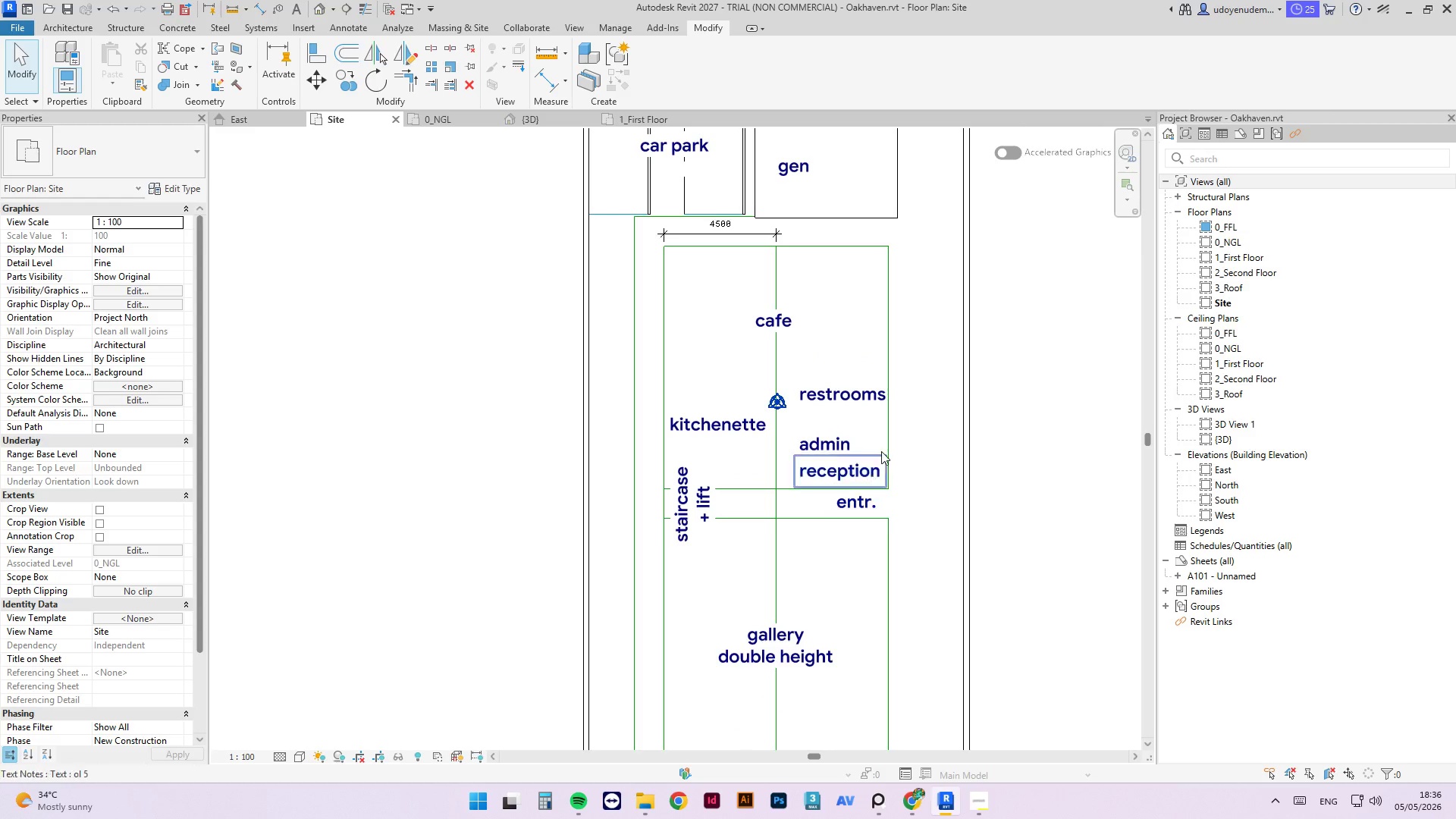 
left_click([779, 460])
 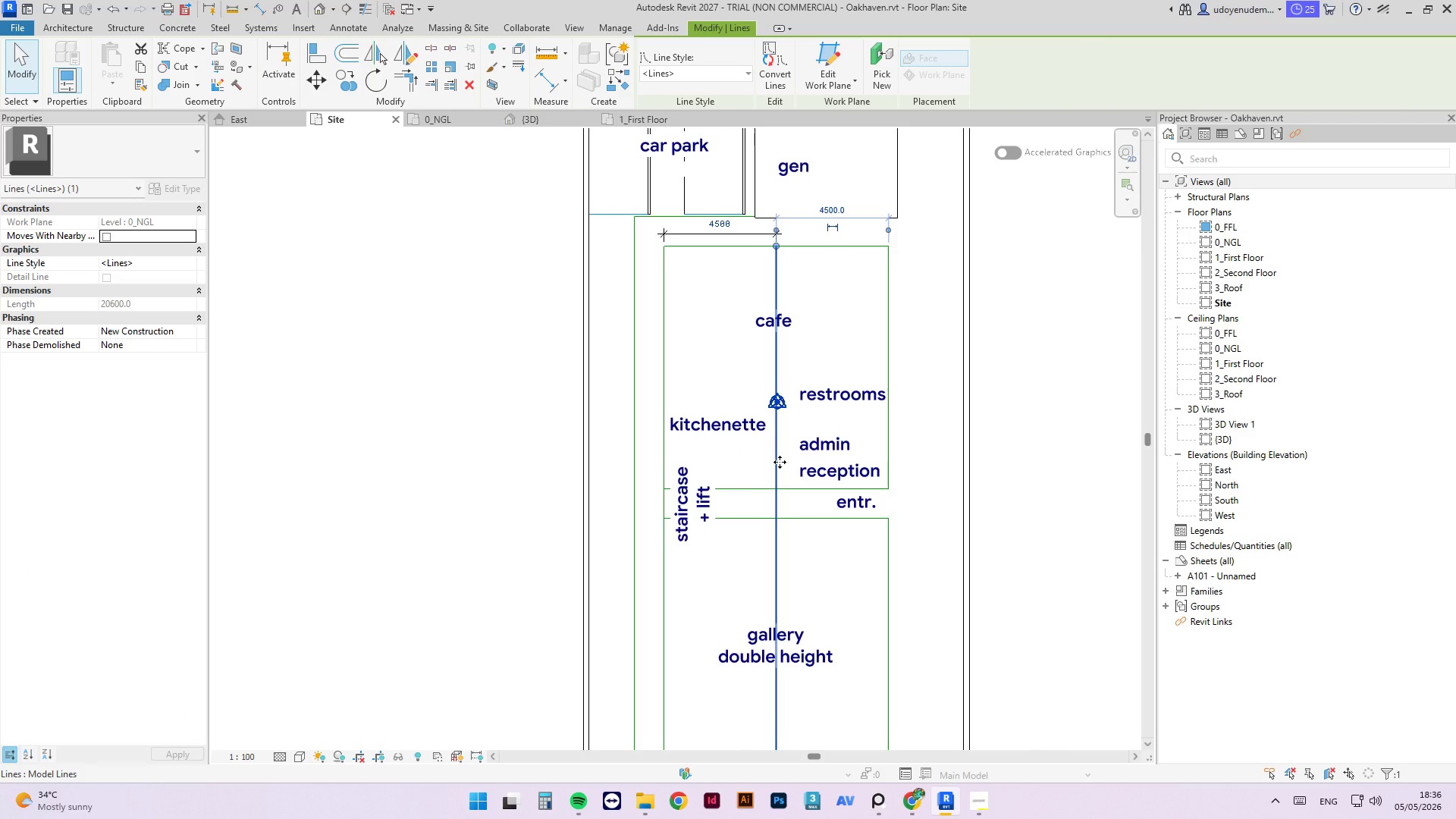 
type(of)
 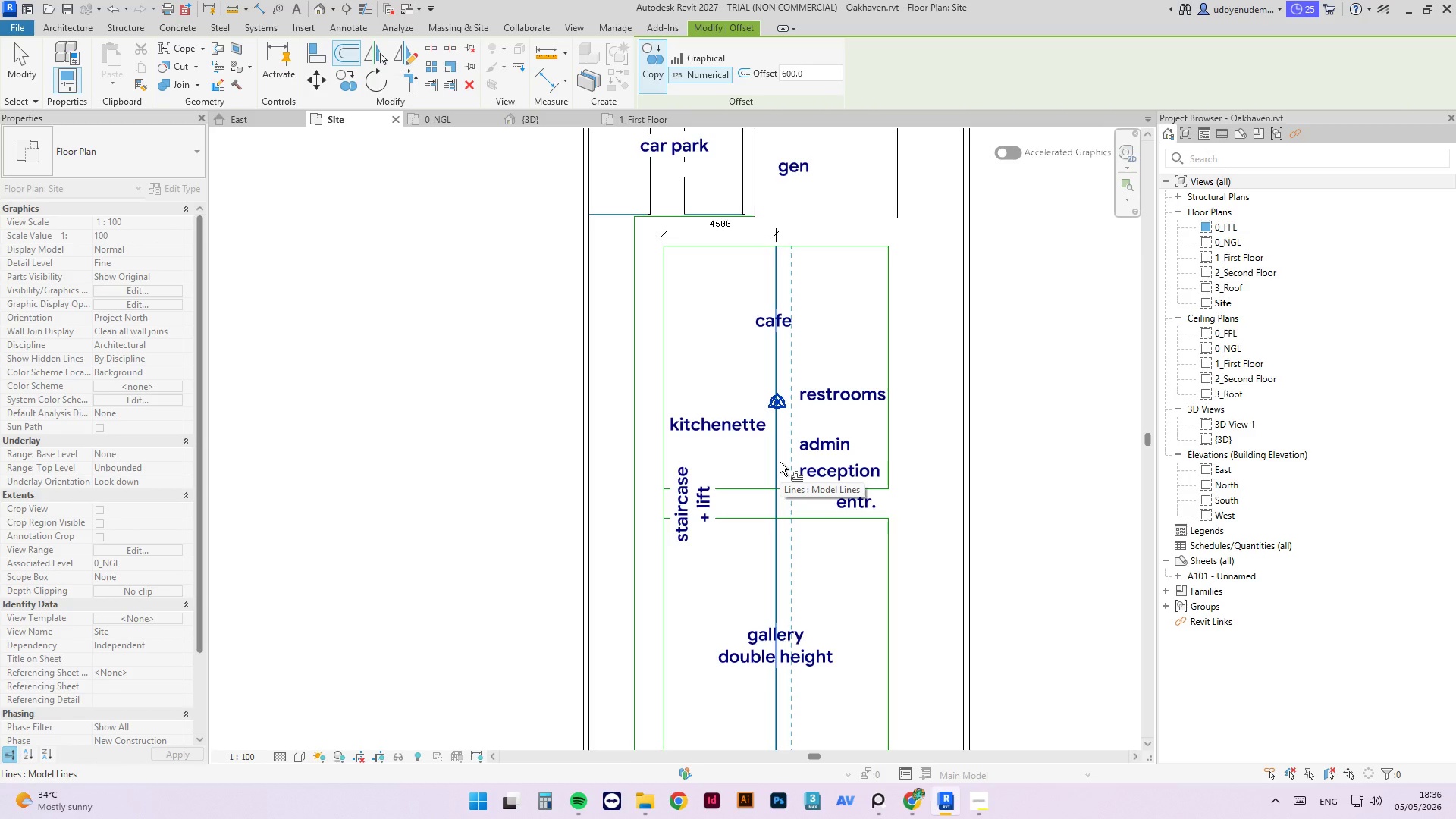 
left_click([780, 462])
 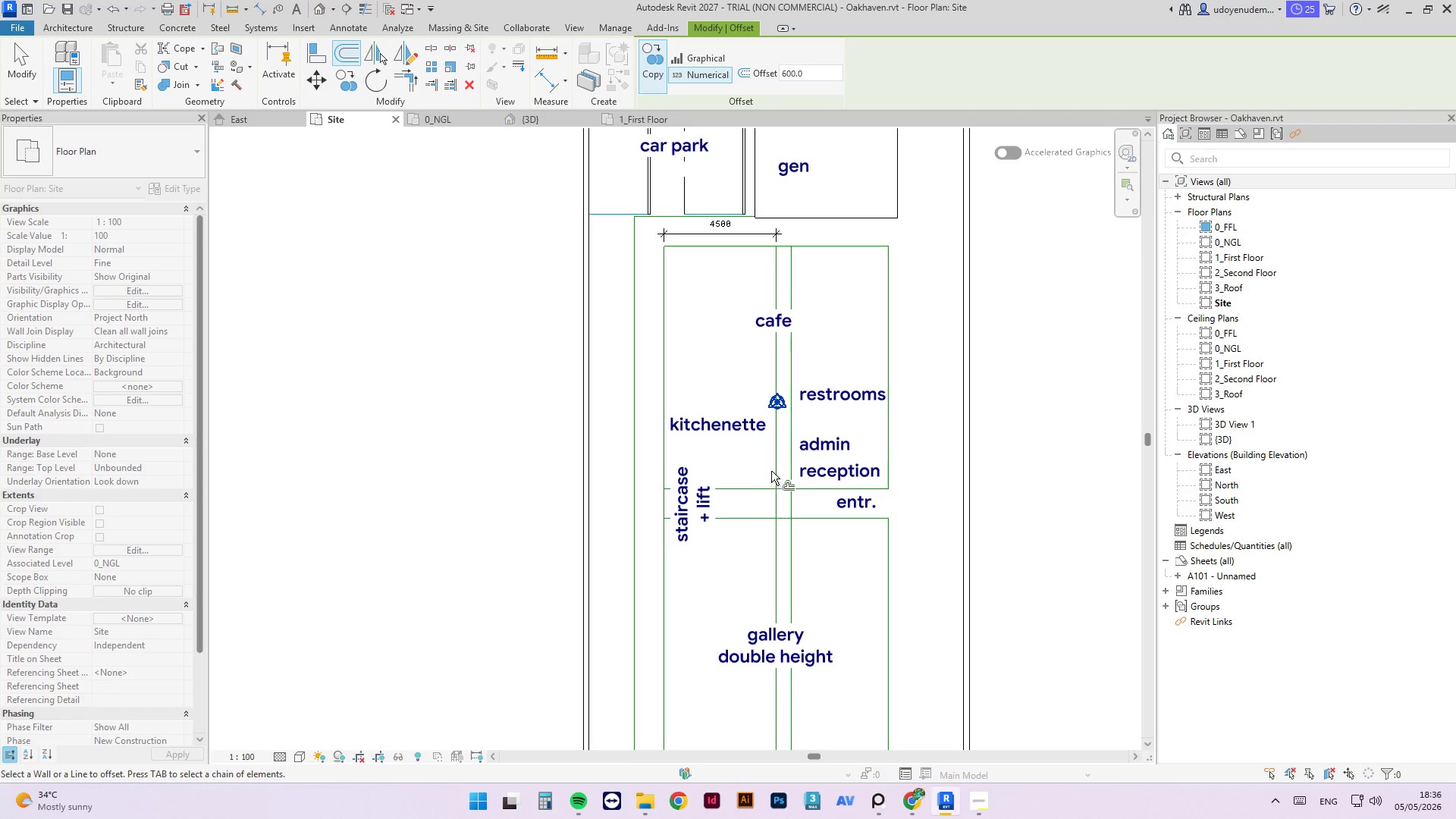 
left_click([773, 470])
 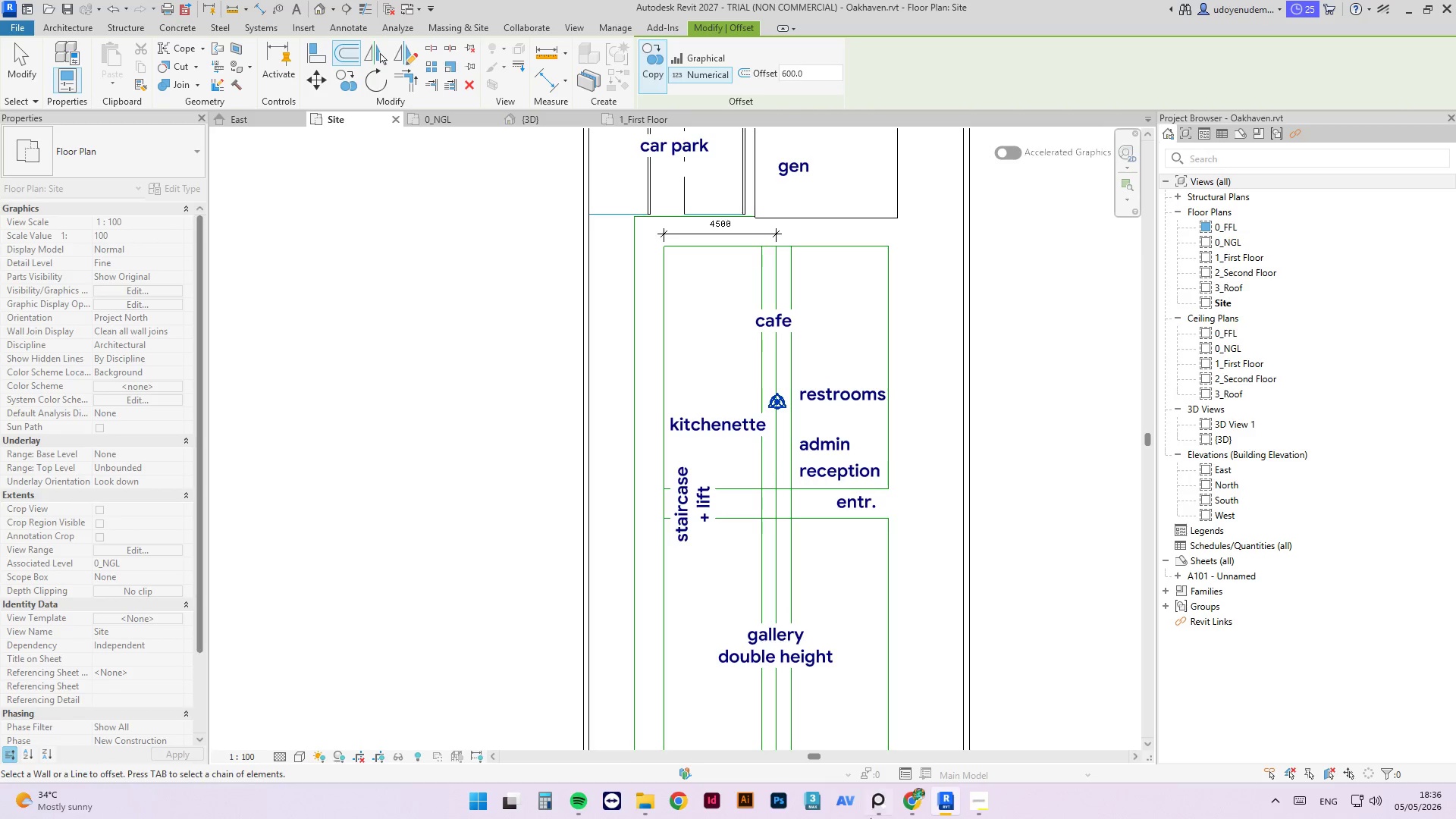 
key(Escape)
 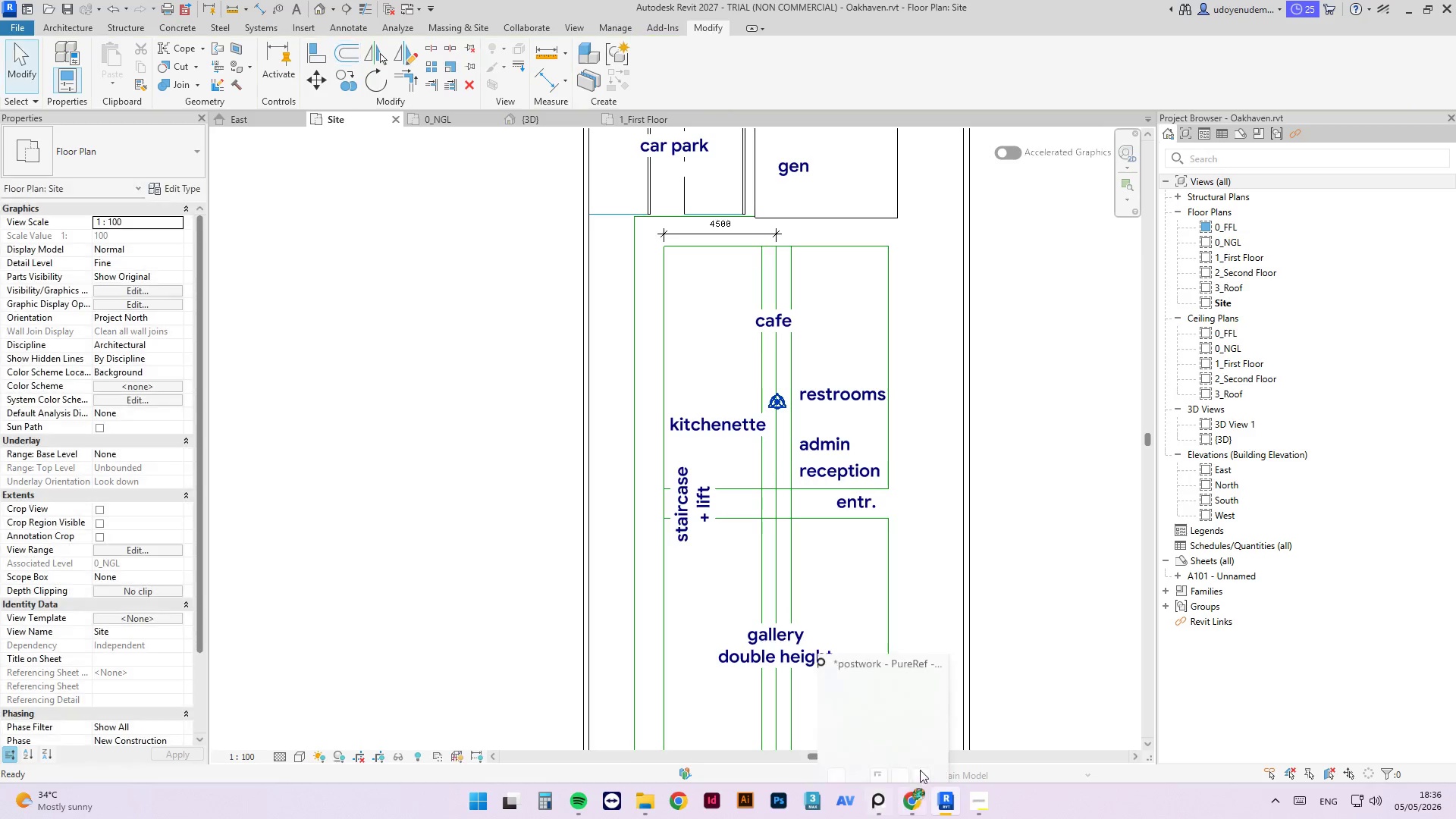 
key(Escape)
 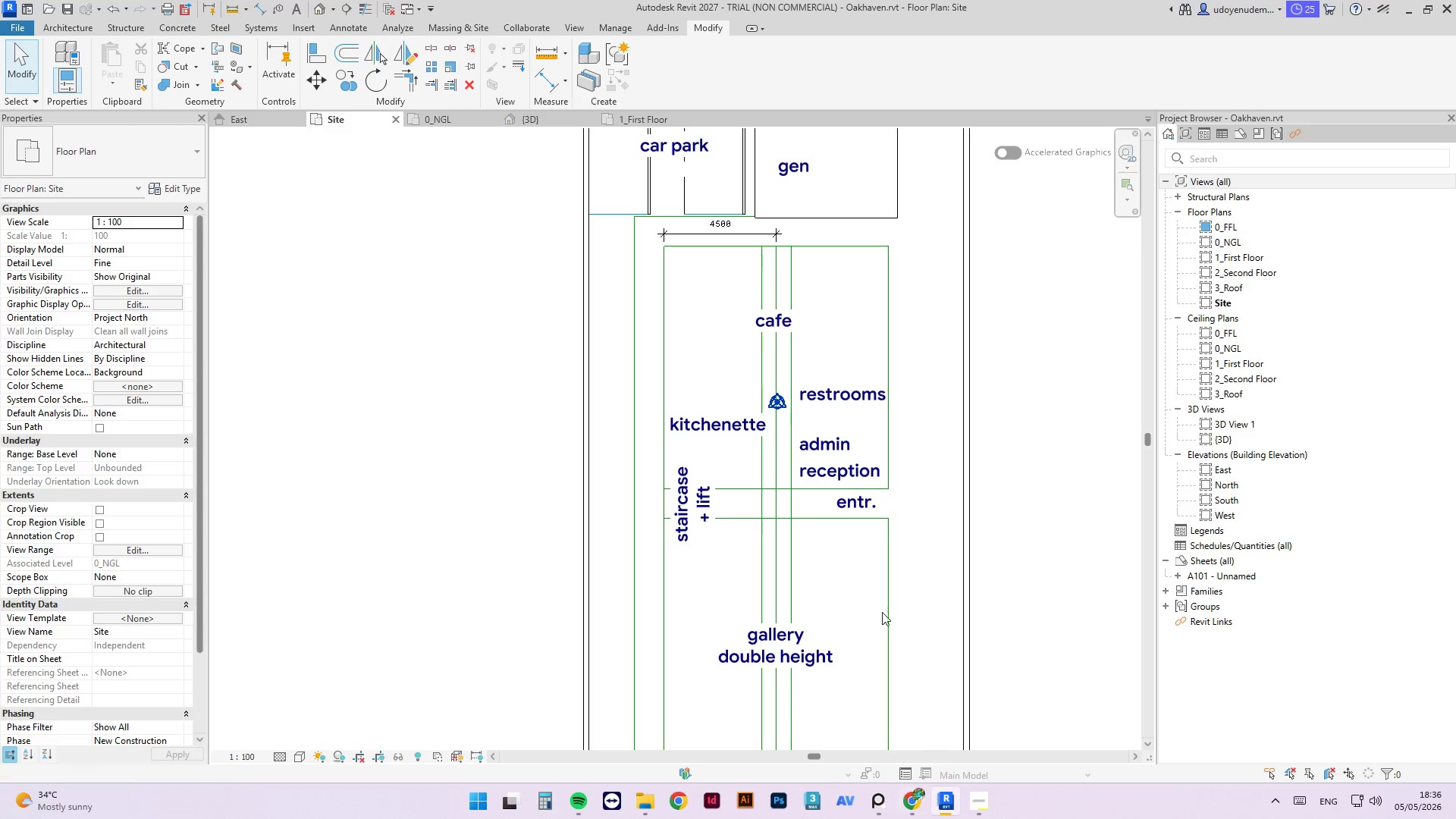 
key(Escape)
 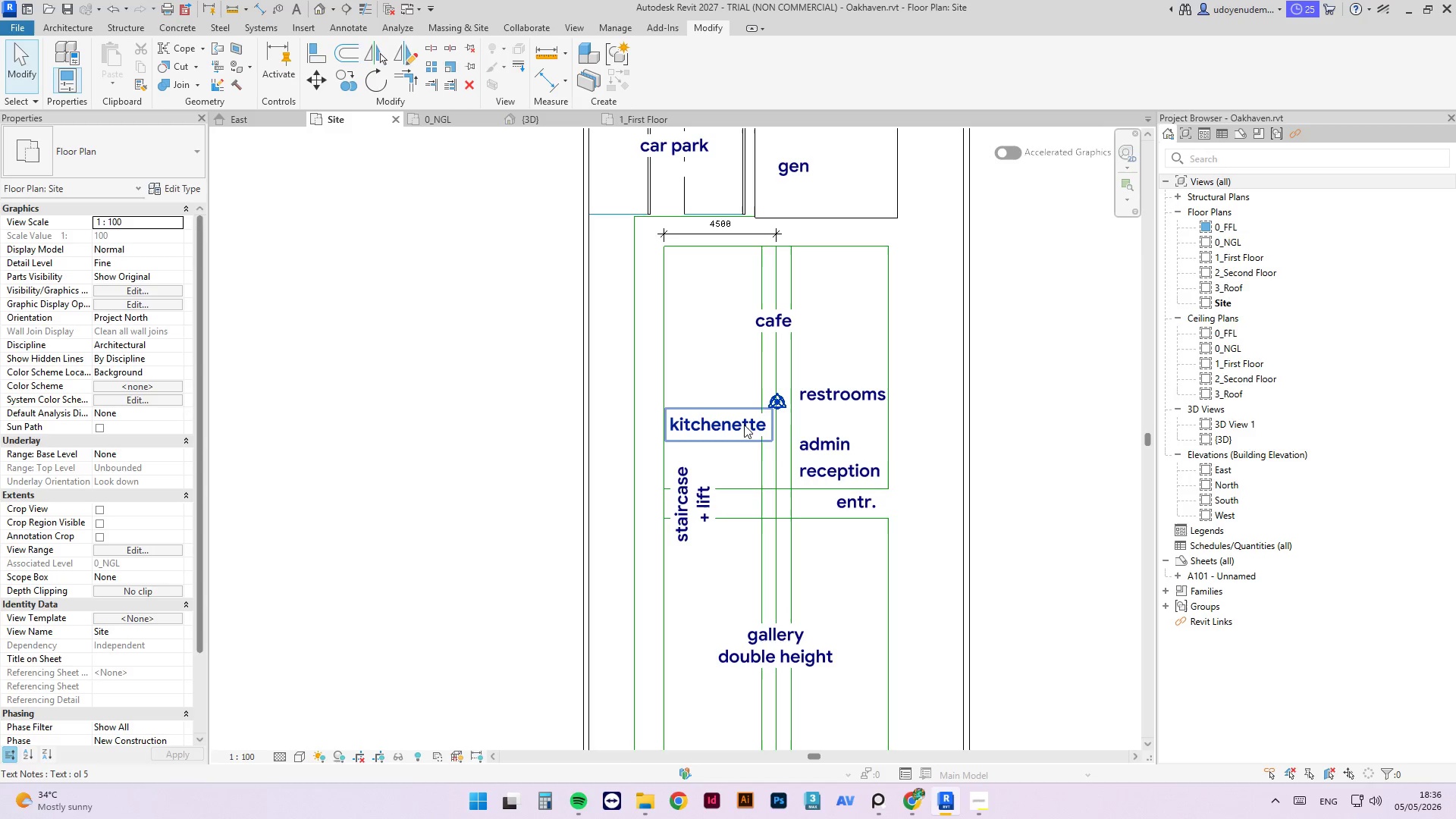 
left_click([784, 477])
 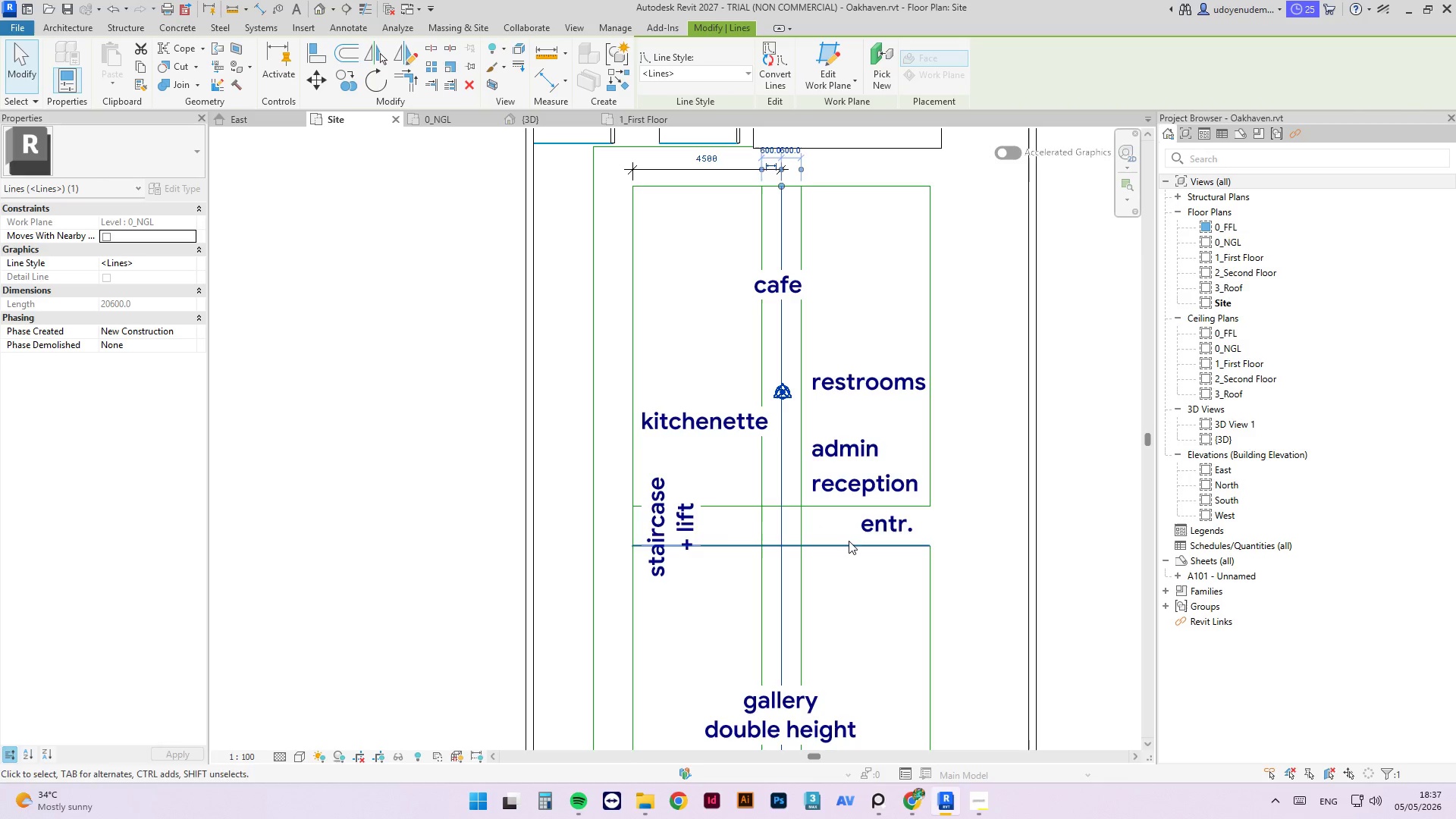 
scroll: coordinate [768, 443], scroll_direction: up, amount: 2.0
 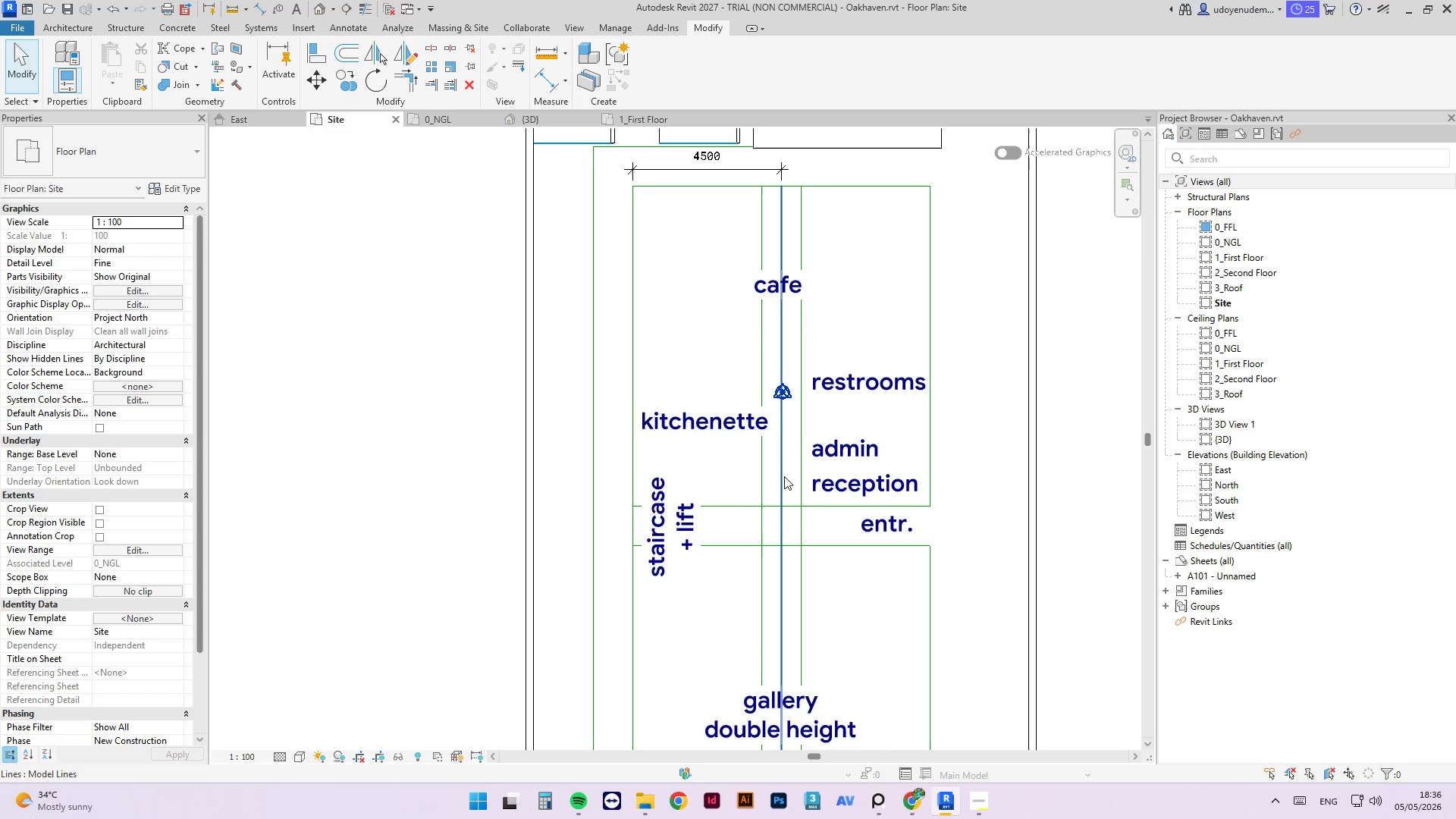 
wait(7.8)
 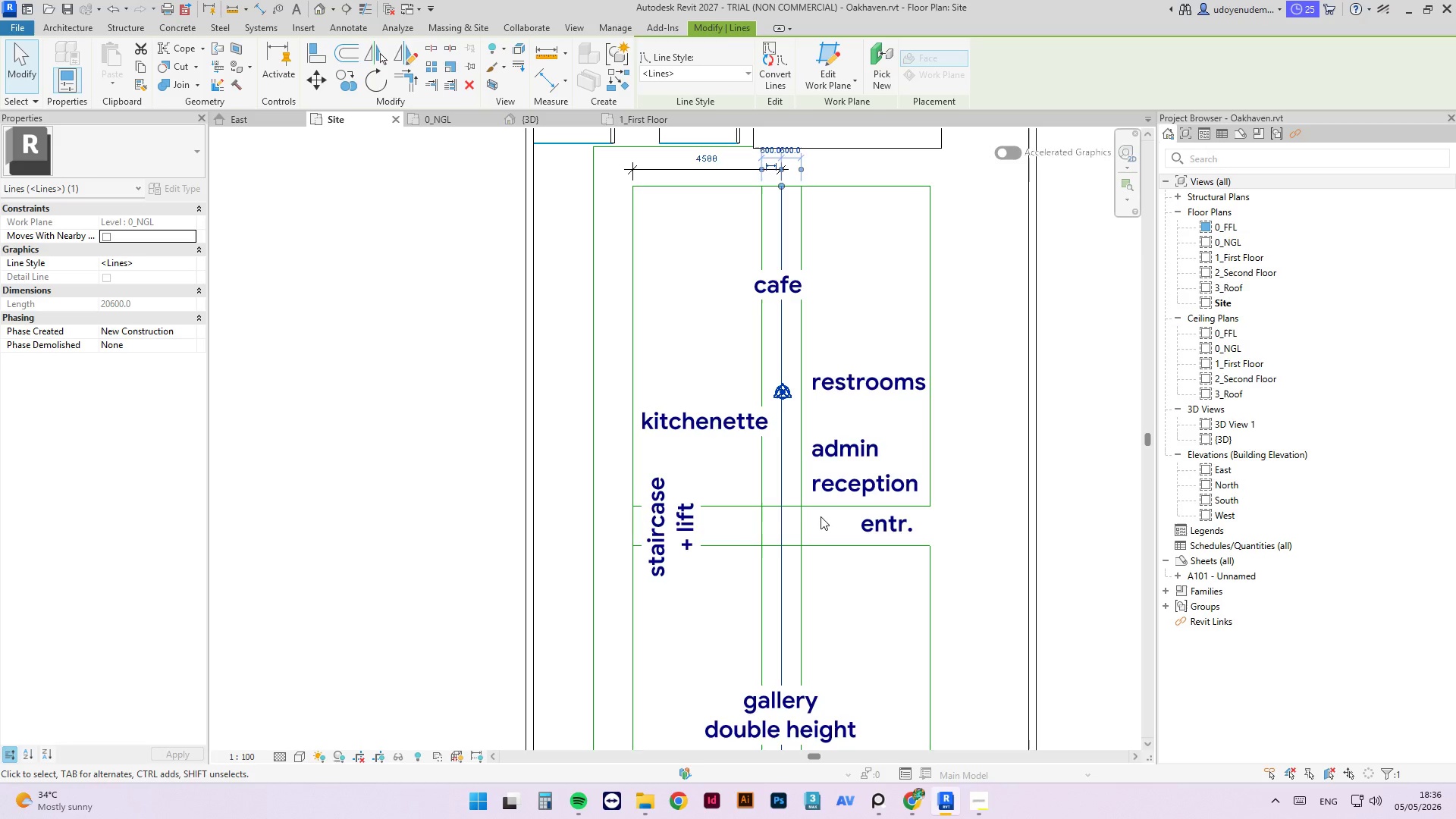 
scroll: coordinate [818, 499], scroll_direction: down, amount: 4.0
 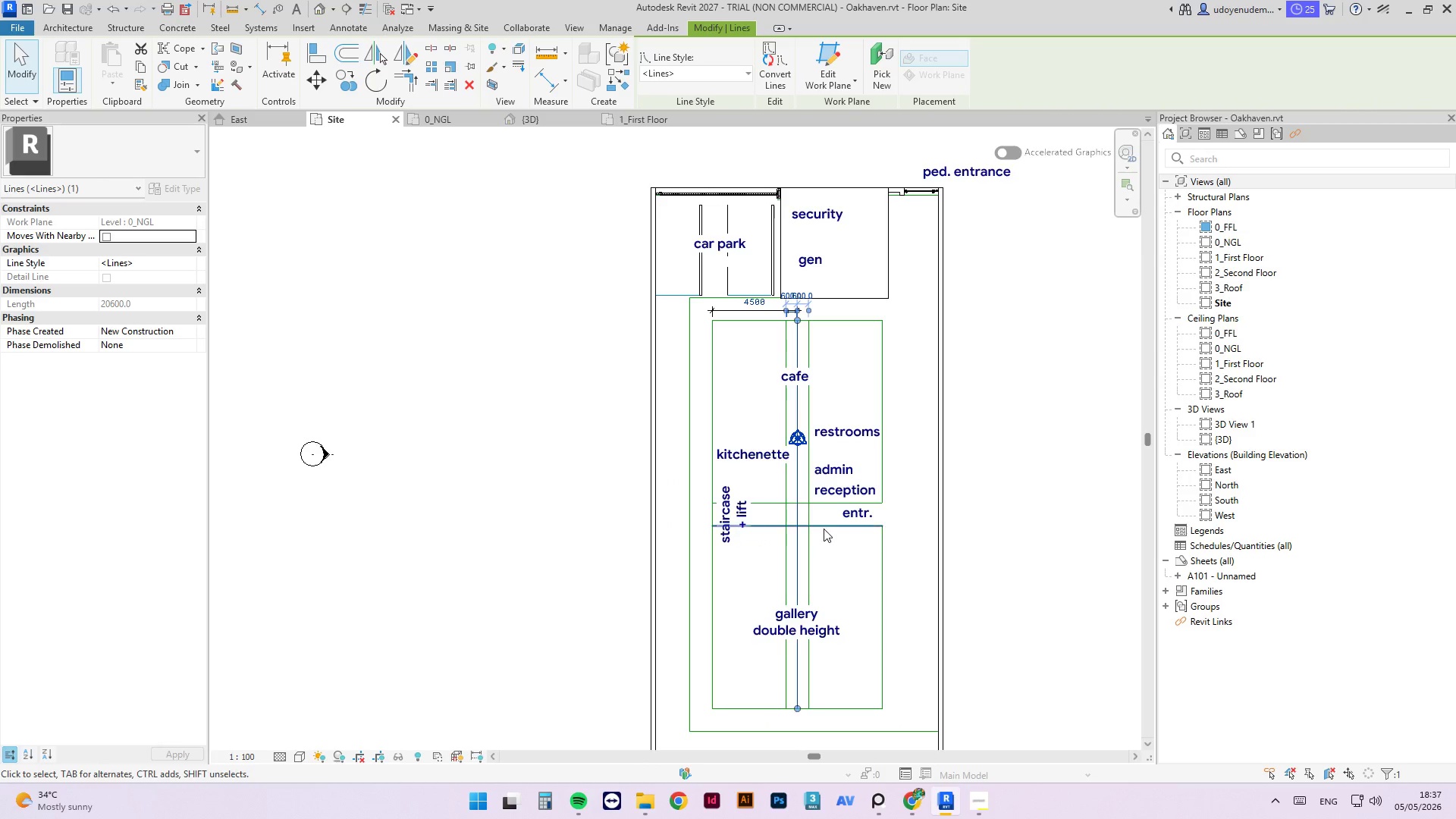 
left_click([821, 526])
 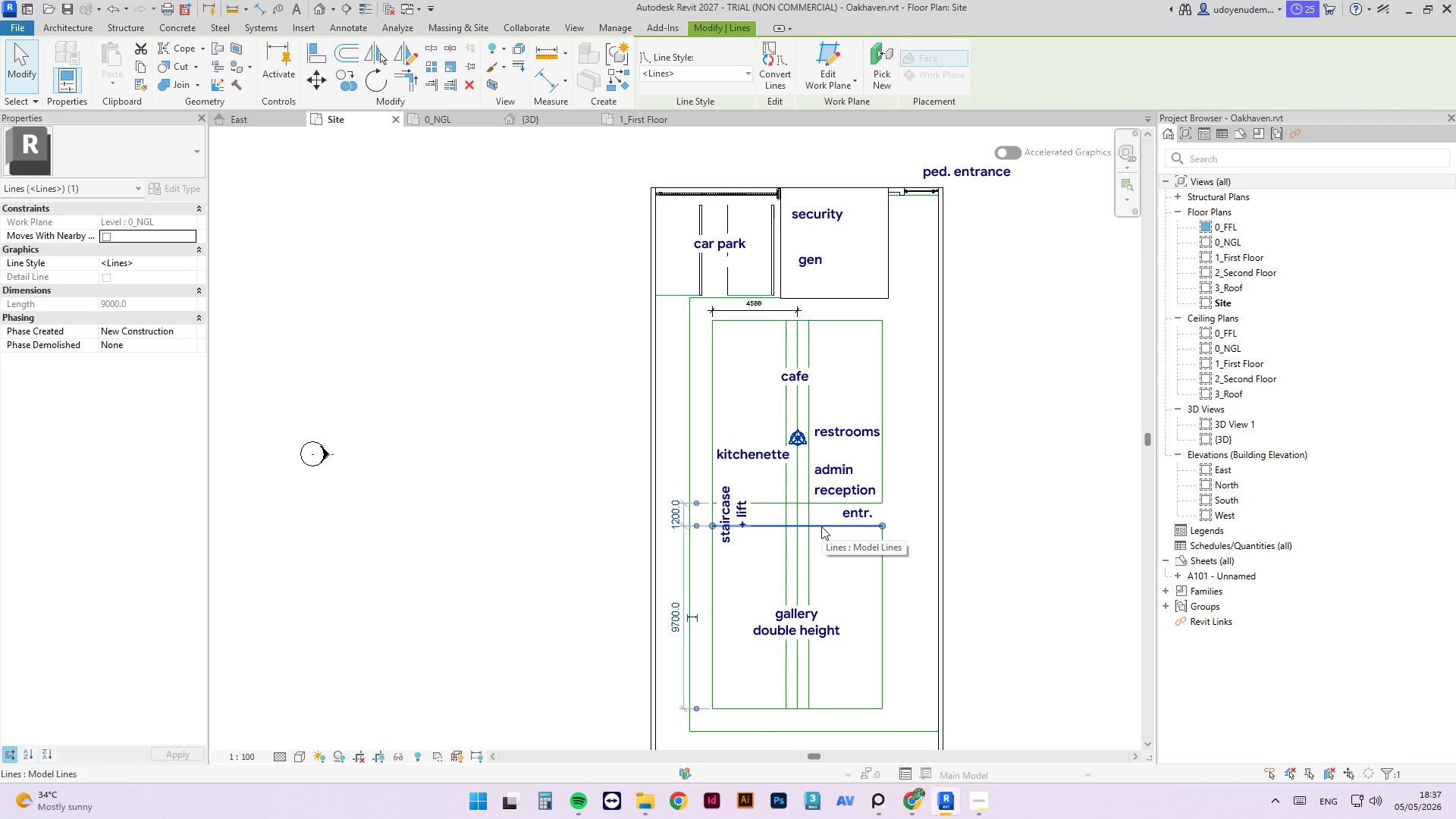 
wait(5.51)
 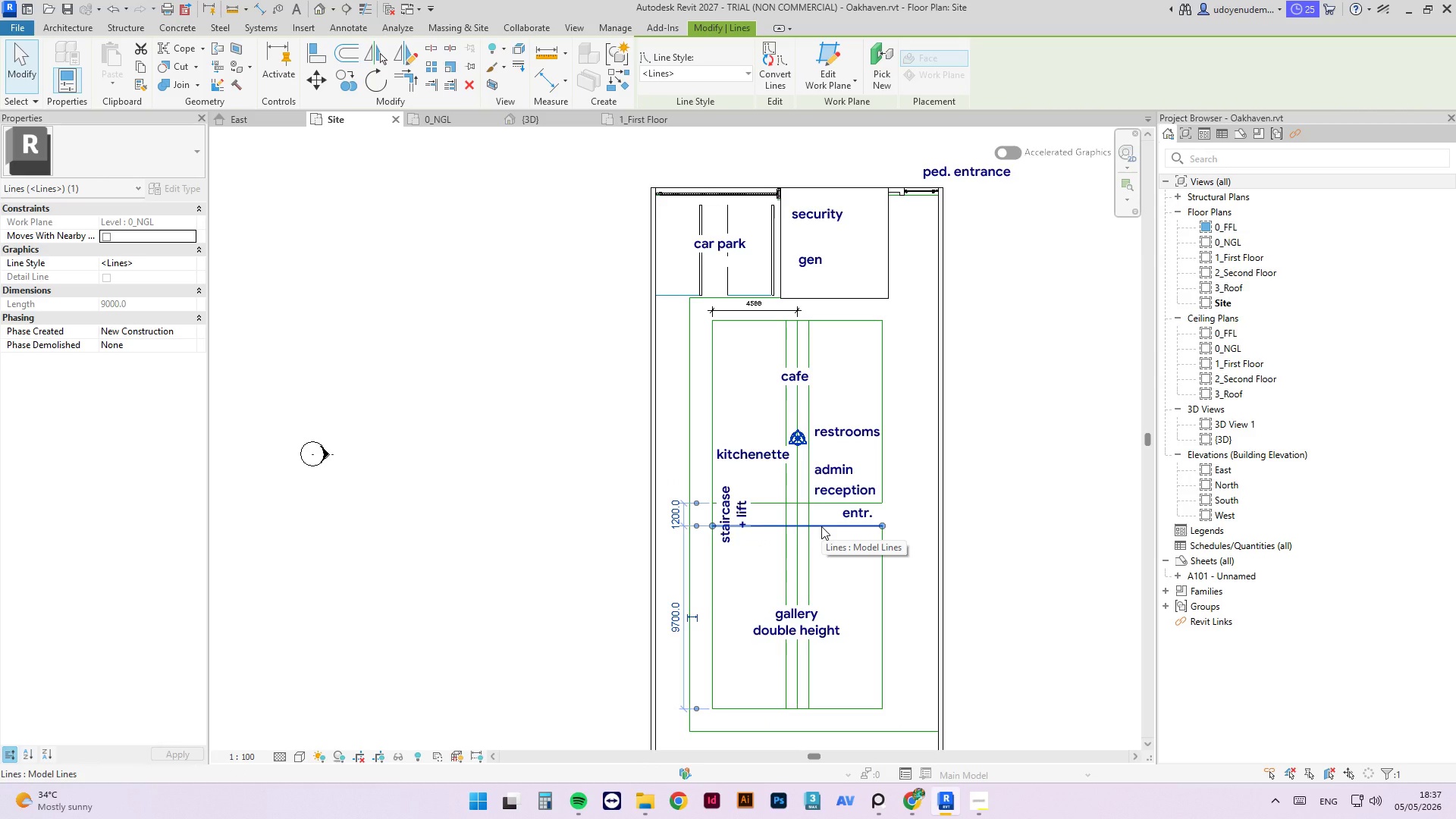 
scroll: coordinate [724, 375], scroll_direction: up, amount: 1.0
 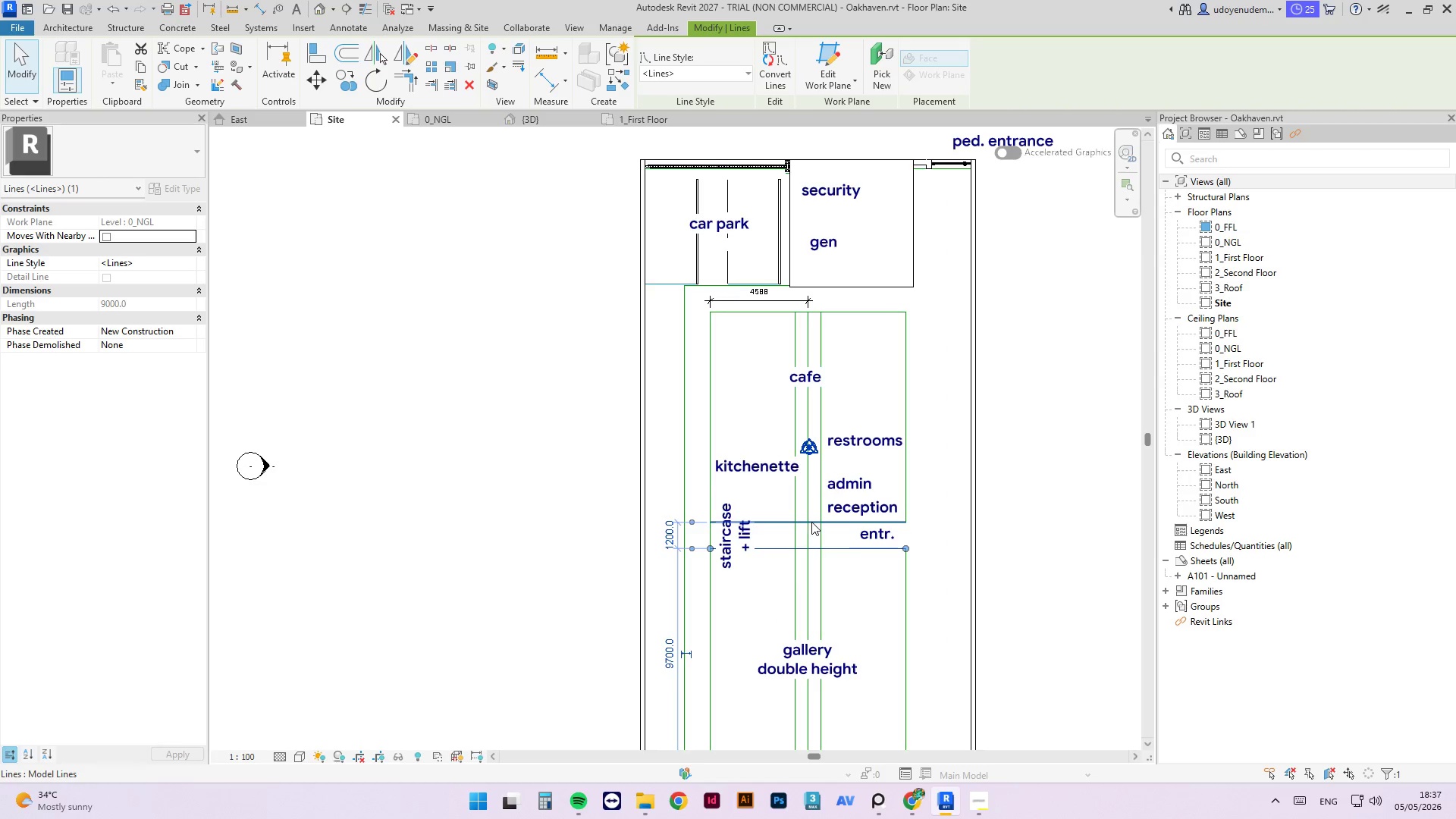 
key(Control+ControlLeft)
 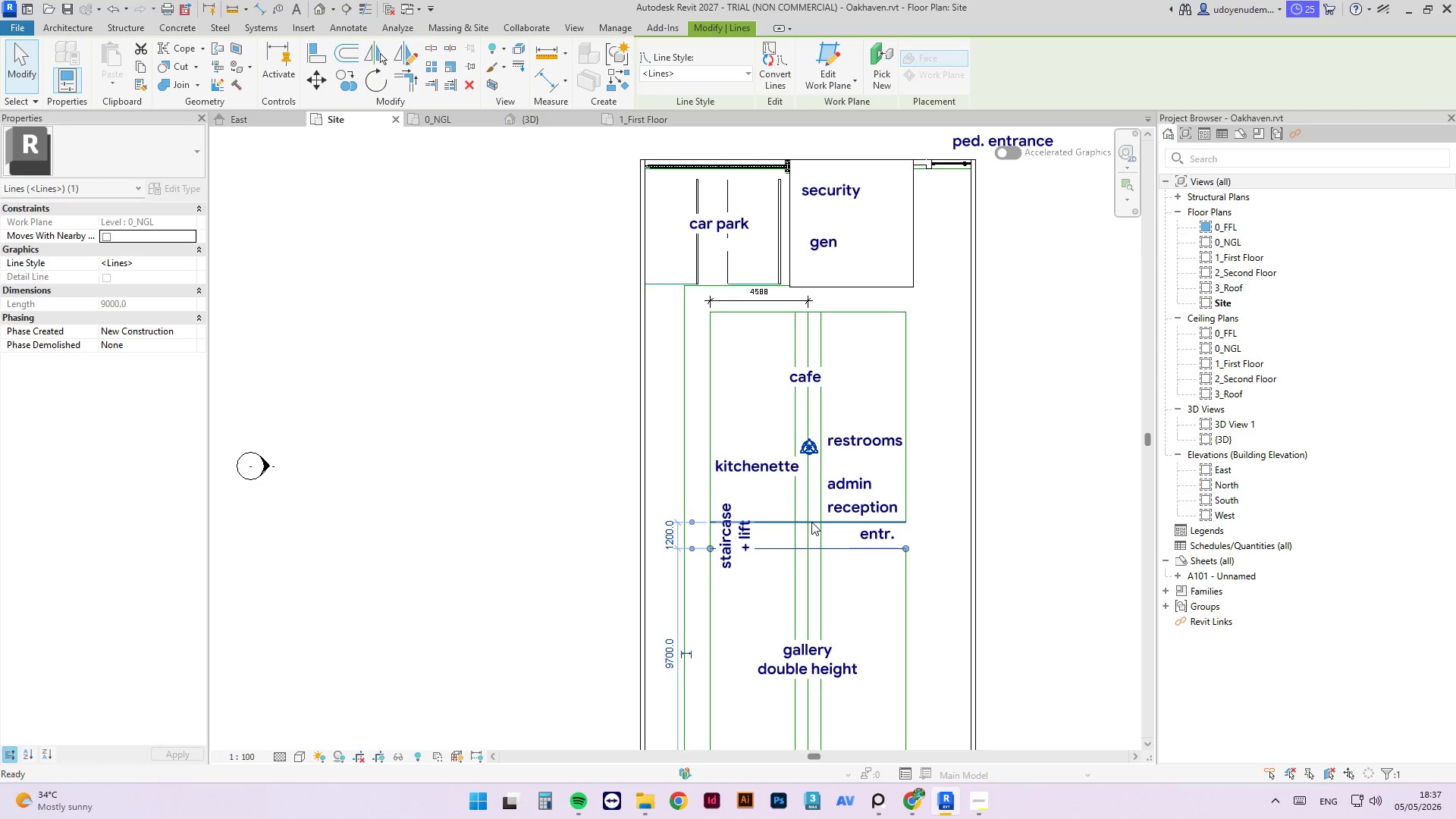 
key(Control+S)
 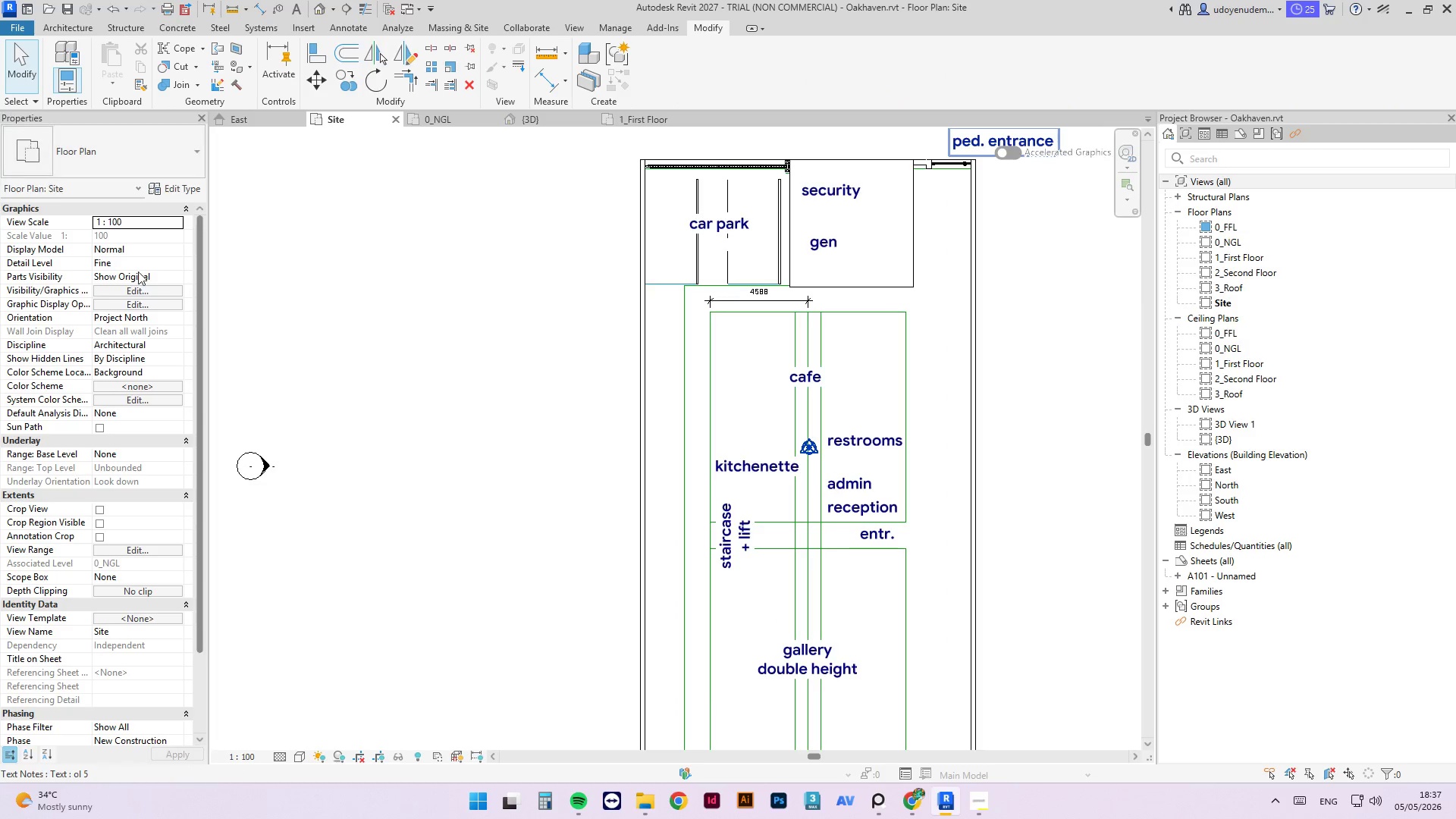 
key(C)
 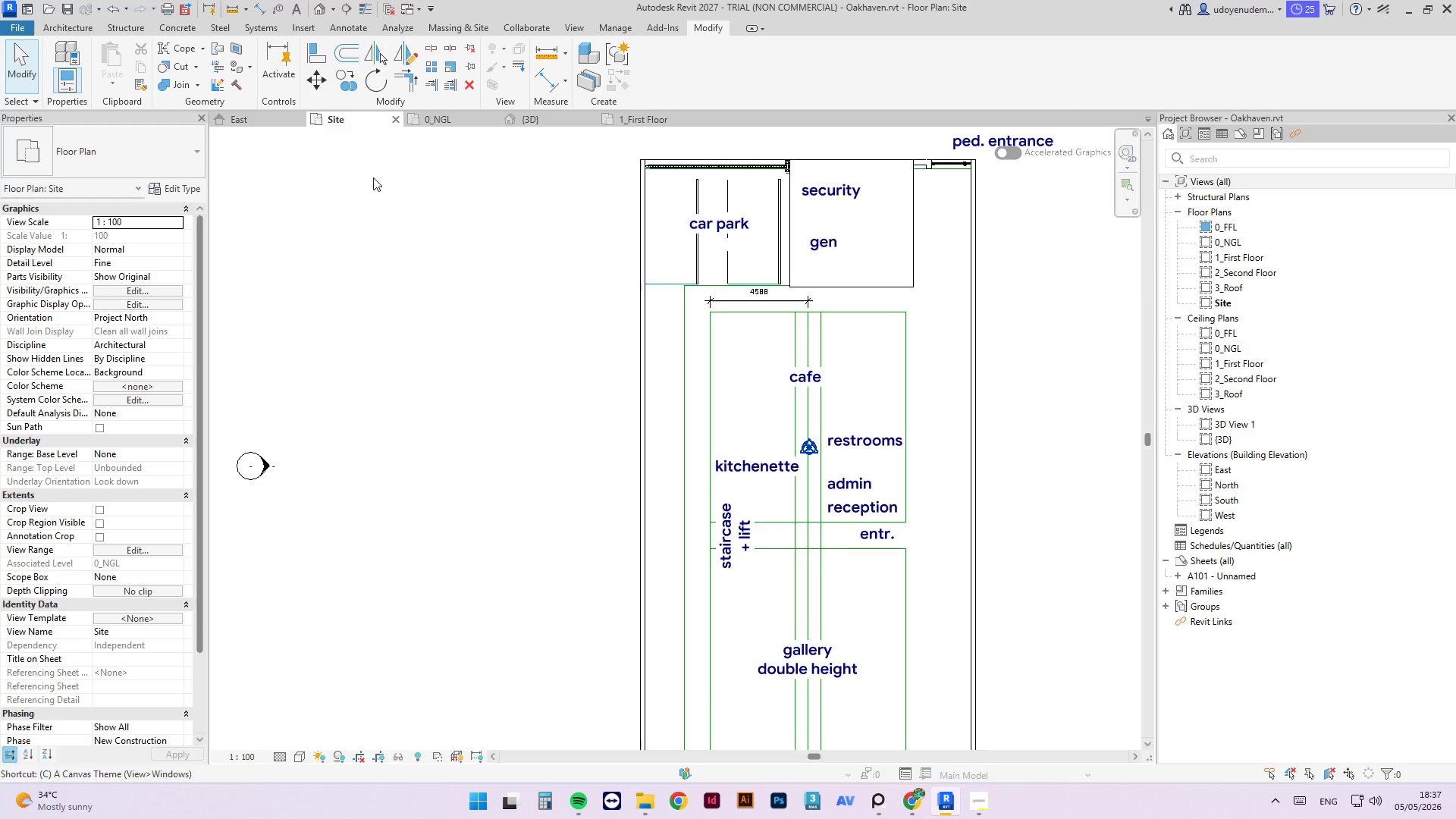 
key(M)
 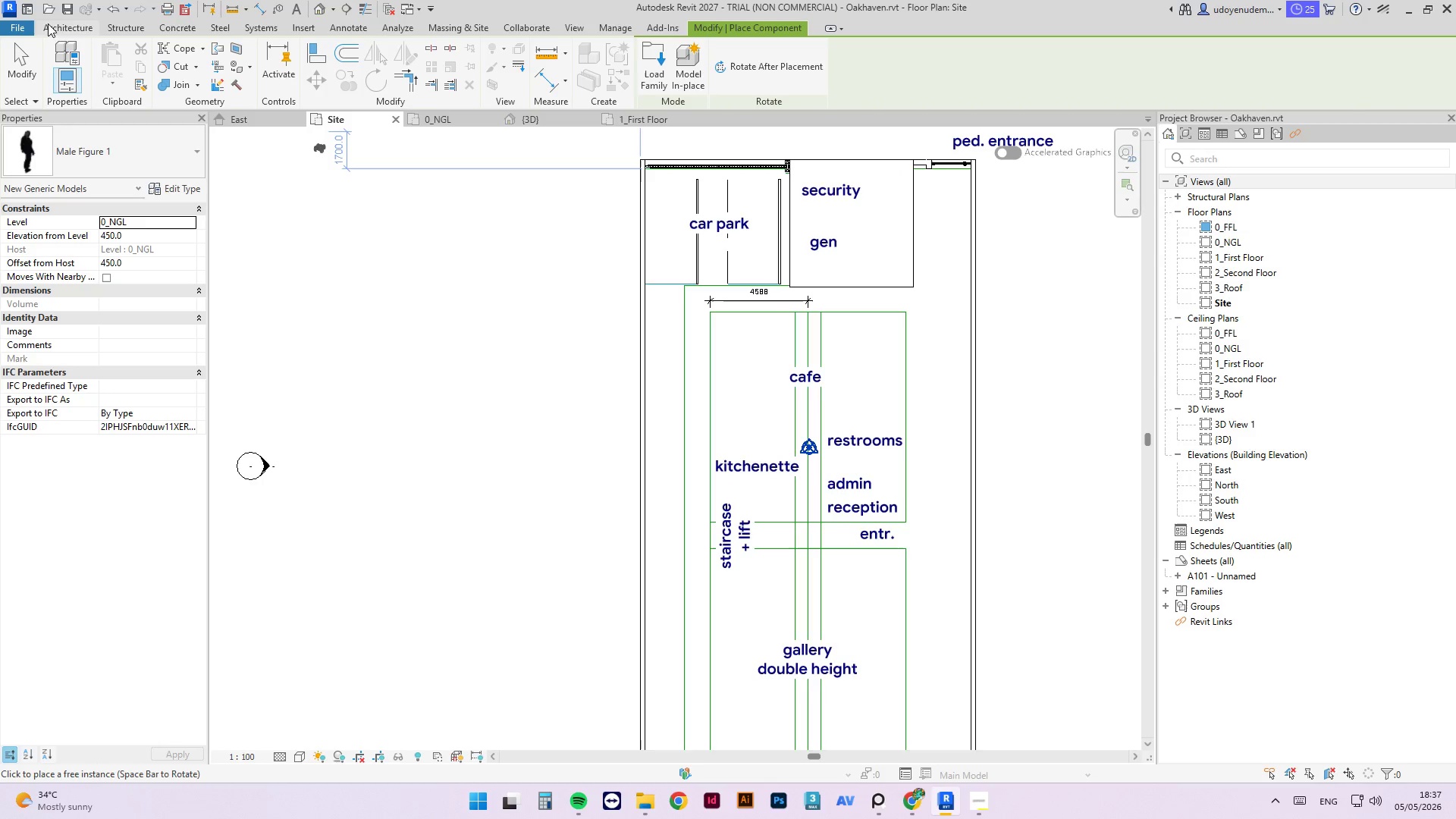 
wait(8.45)
 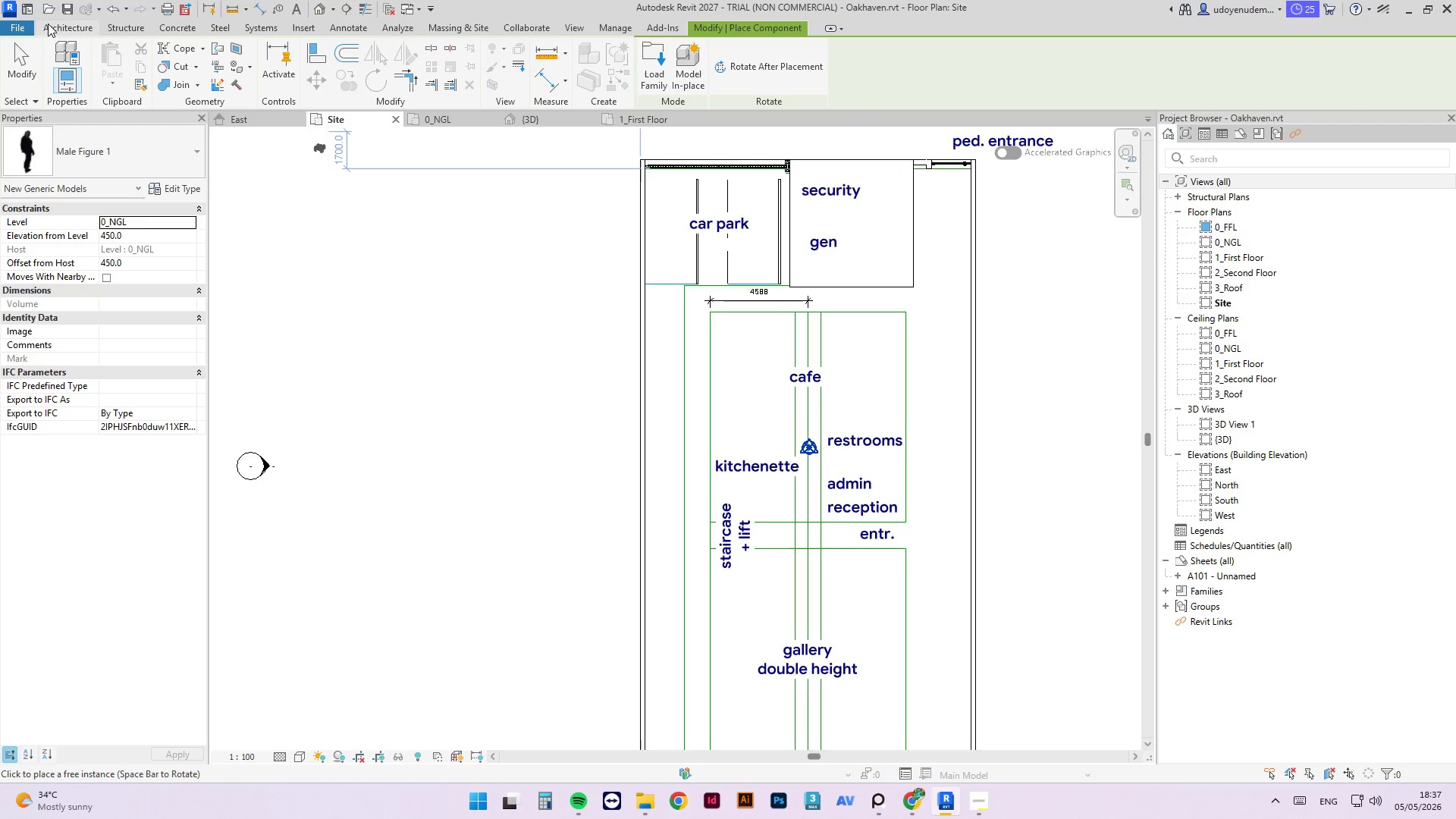 
left_click([101, 161])
 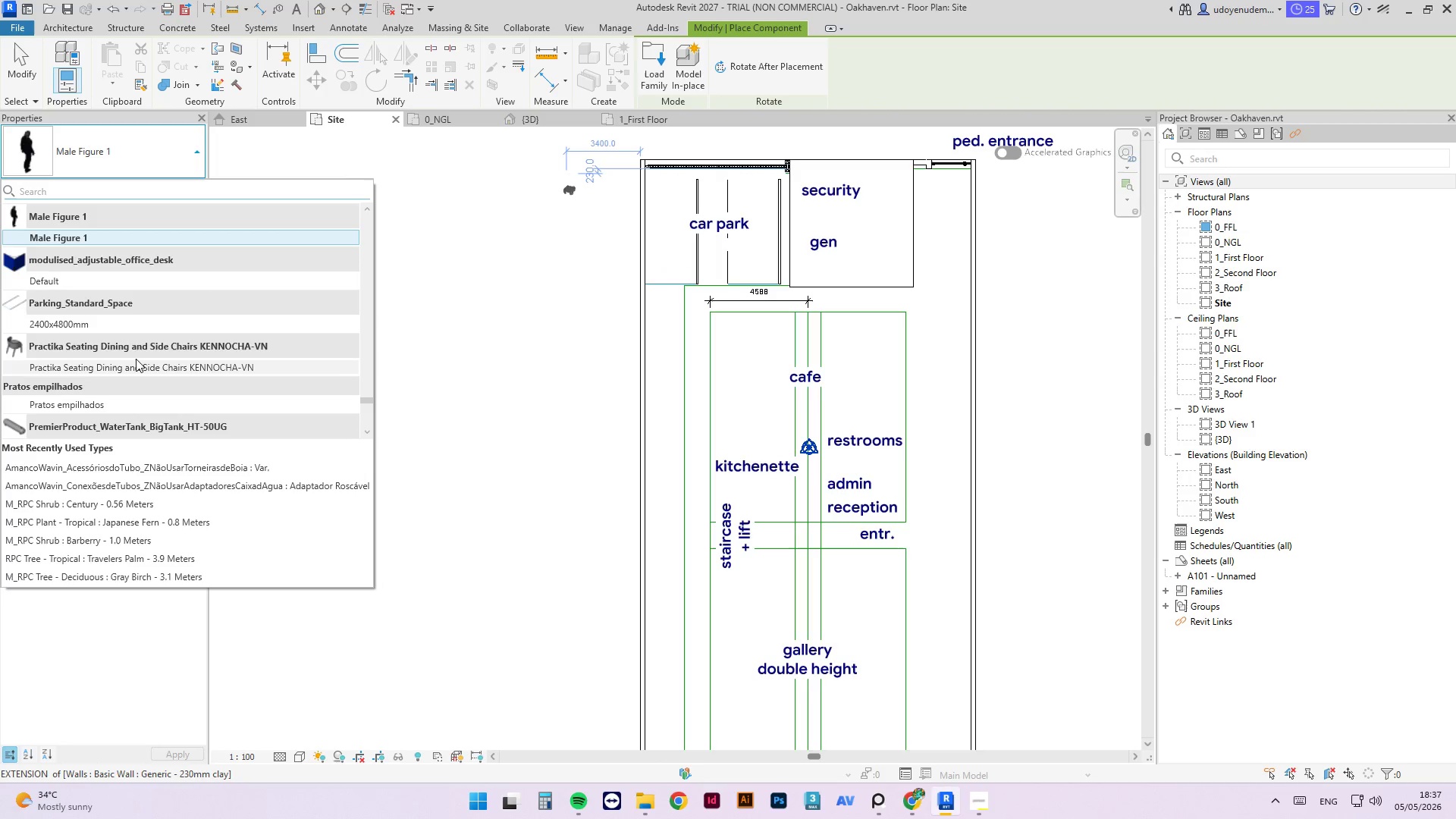 
scroll: coordinate [173, 343], scroll_direction: up, amount: 25.0
 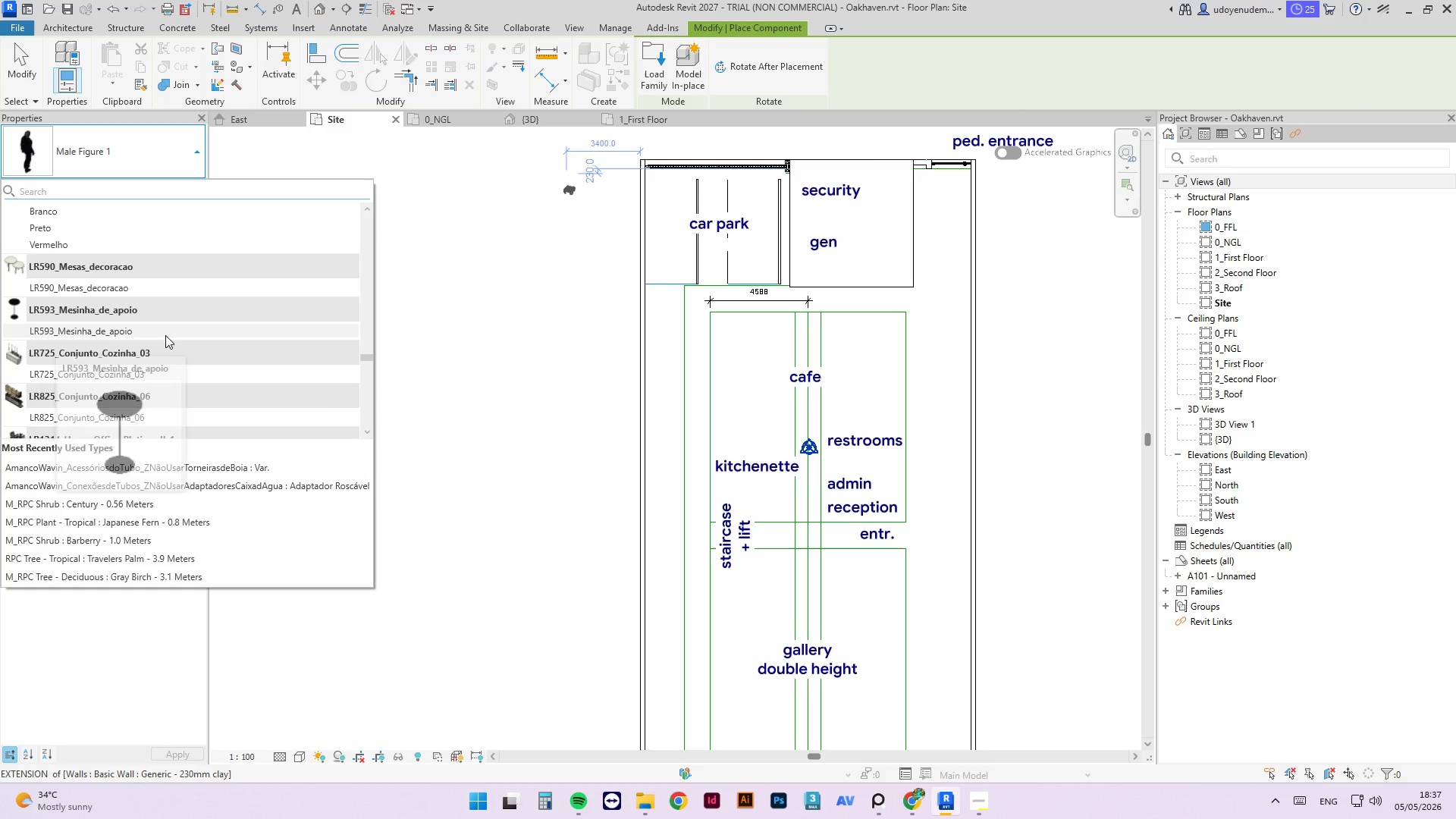 
scroll: coordinate [165, 342], scroll_direction: down, amount: 9.0
 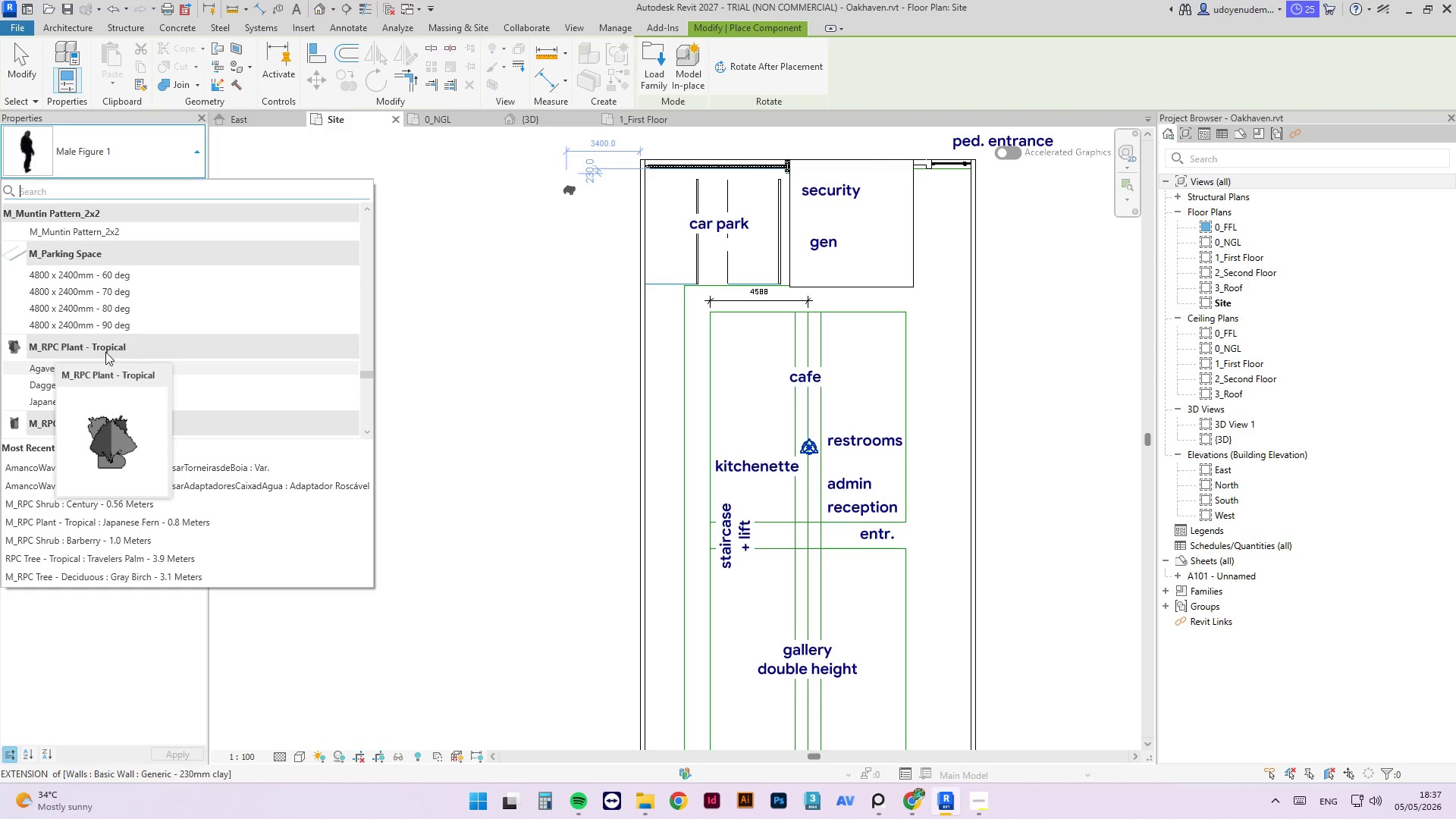 
mouse_move([63, 369])
 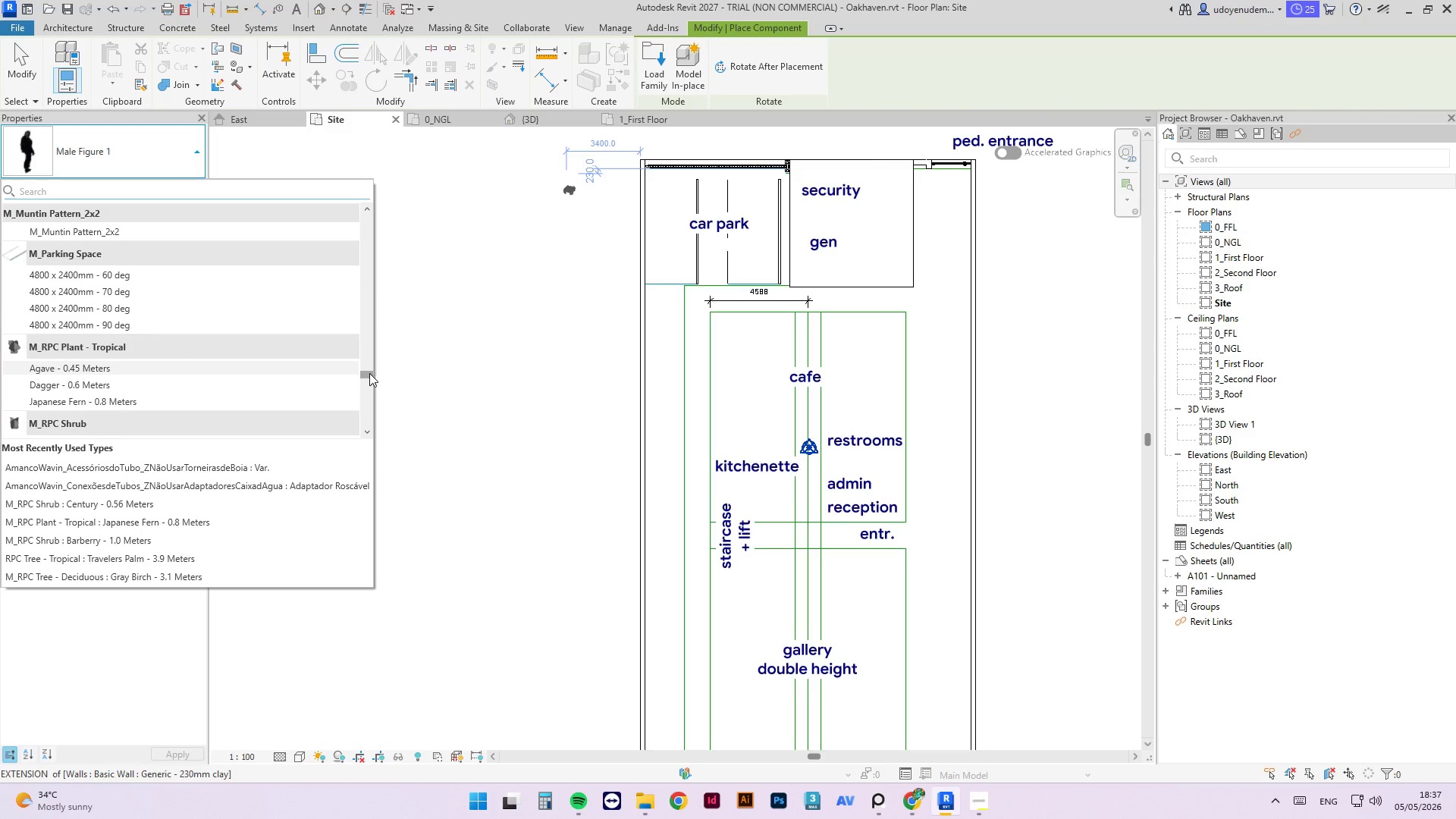 
left_click_drag(start_coordinate=[366, 375], to_coordinate=[422, 350])
 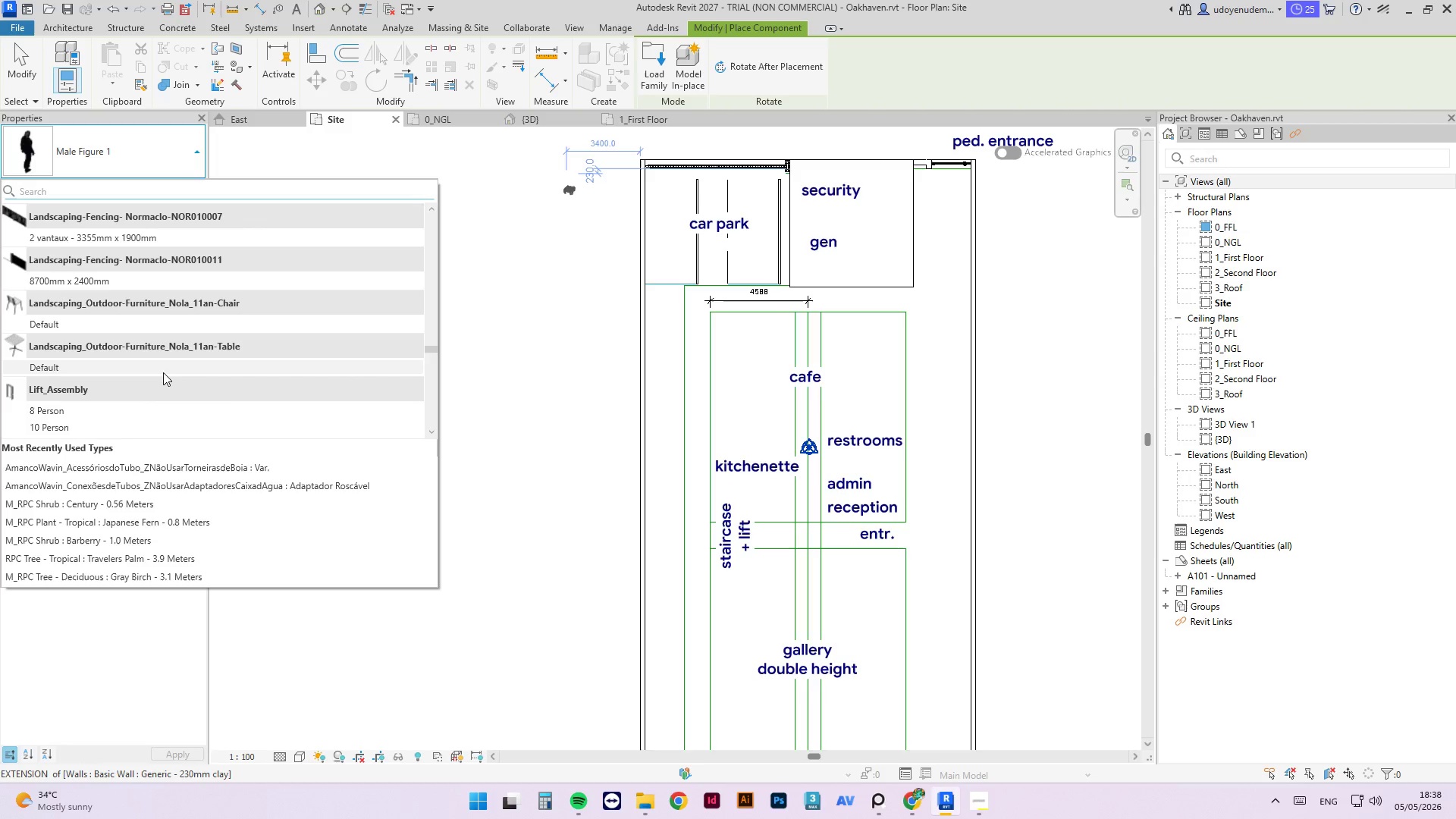 
mouse_move([149, 370])
 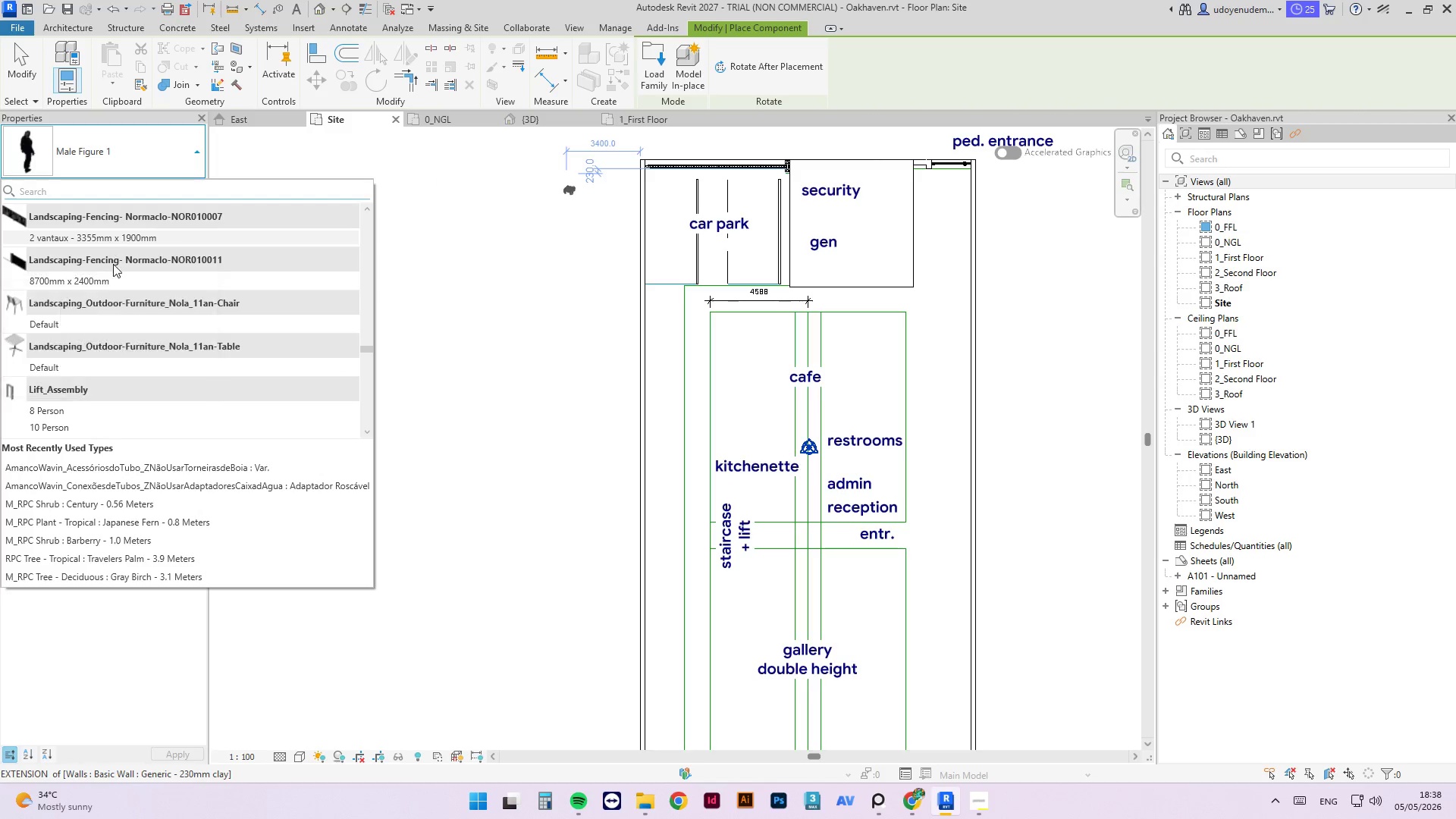 
scroll: coordinate [136, 344], scroll_direction: down, amount: 6.0
 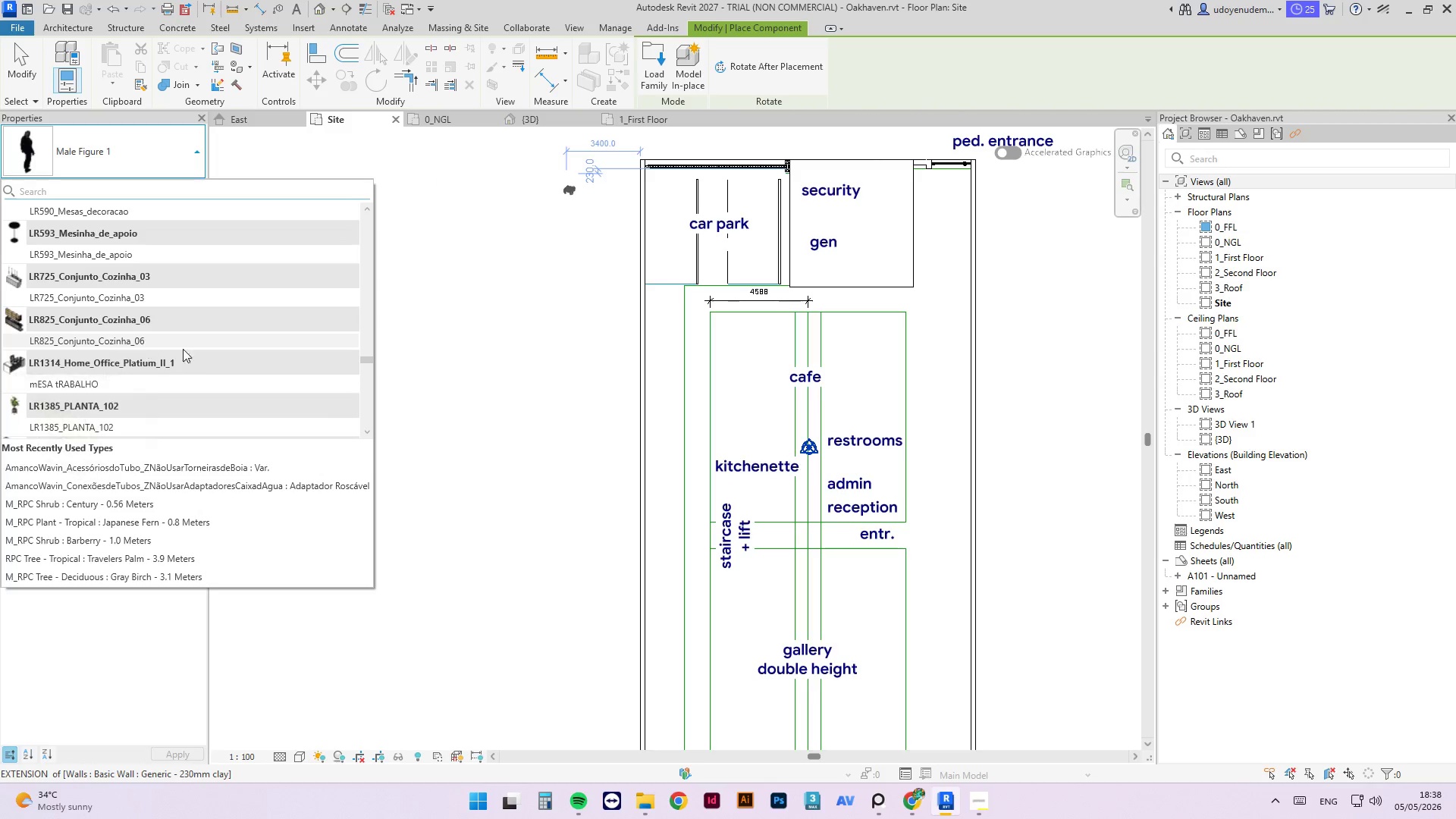 
mouse_move([201, 340])
 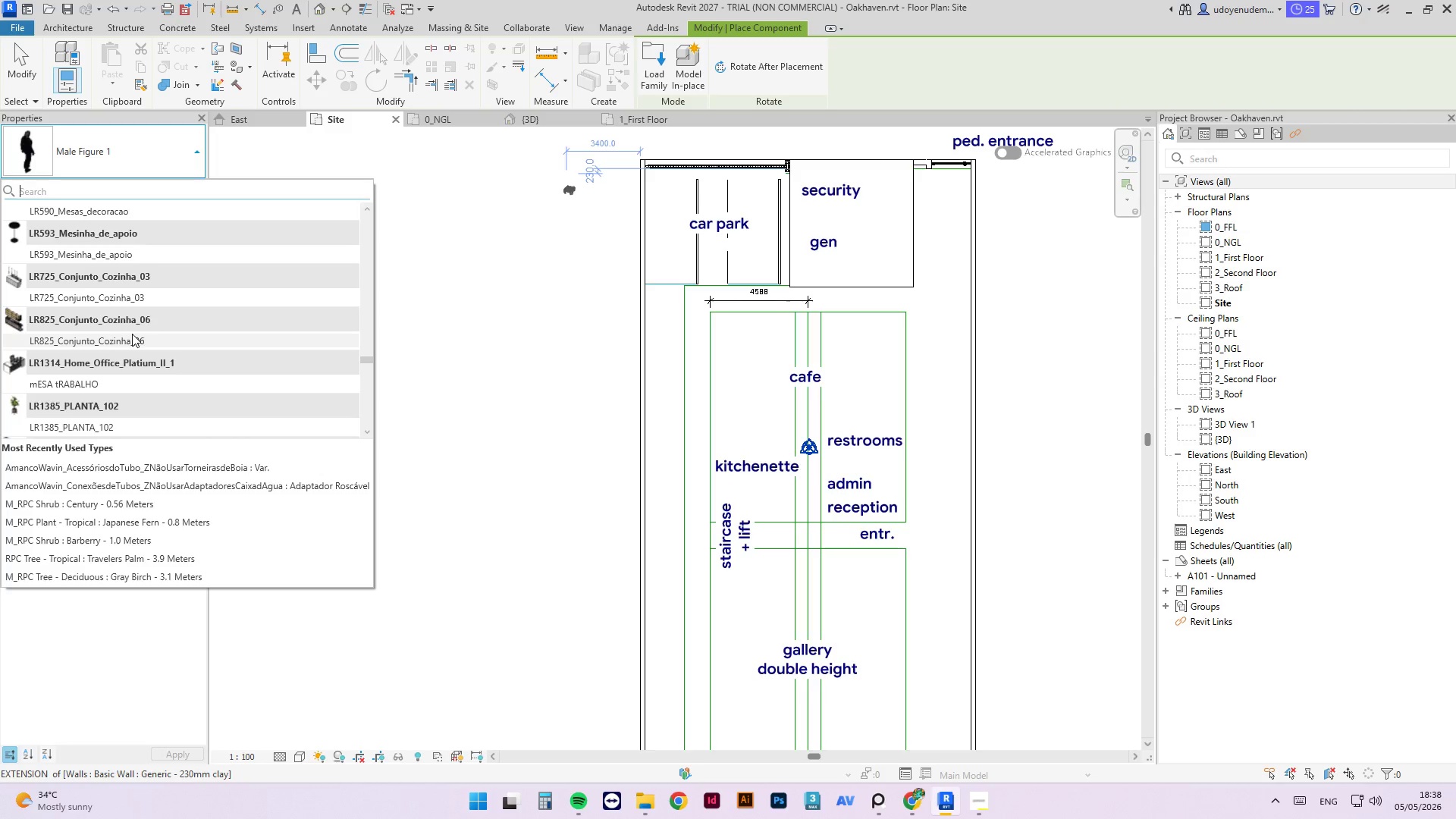 
mouse_move([106, 359])
 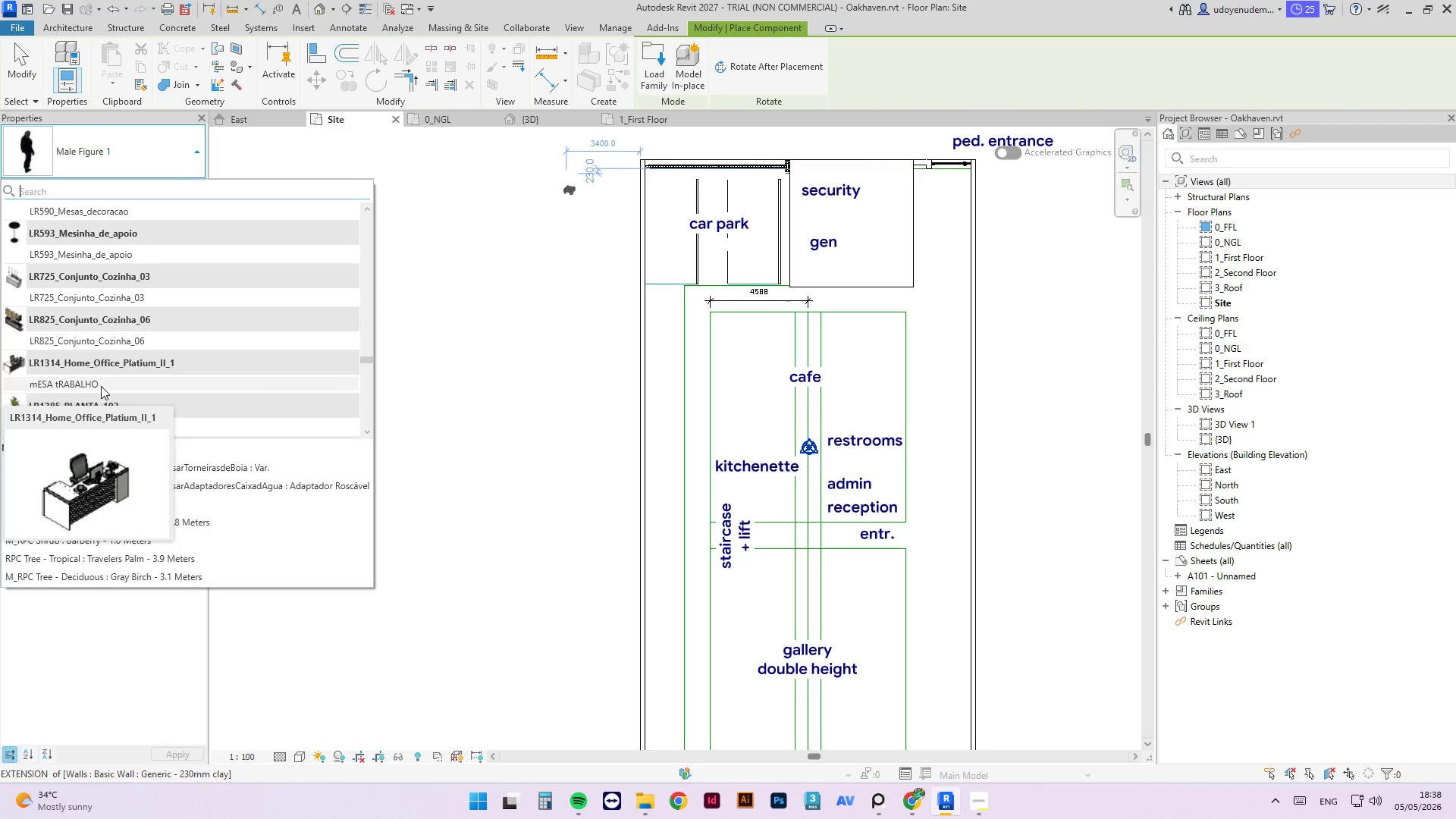 
left_click([101, 386])
 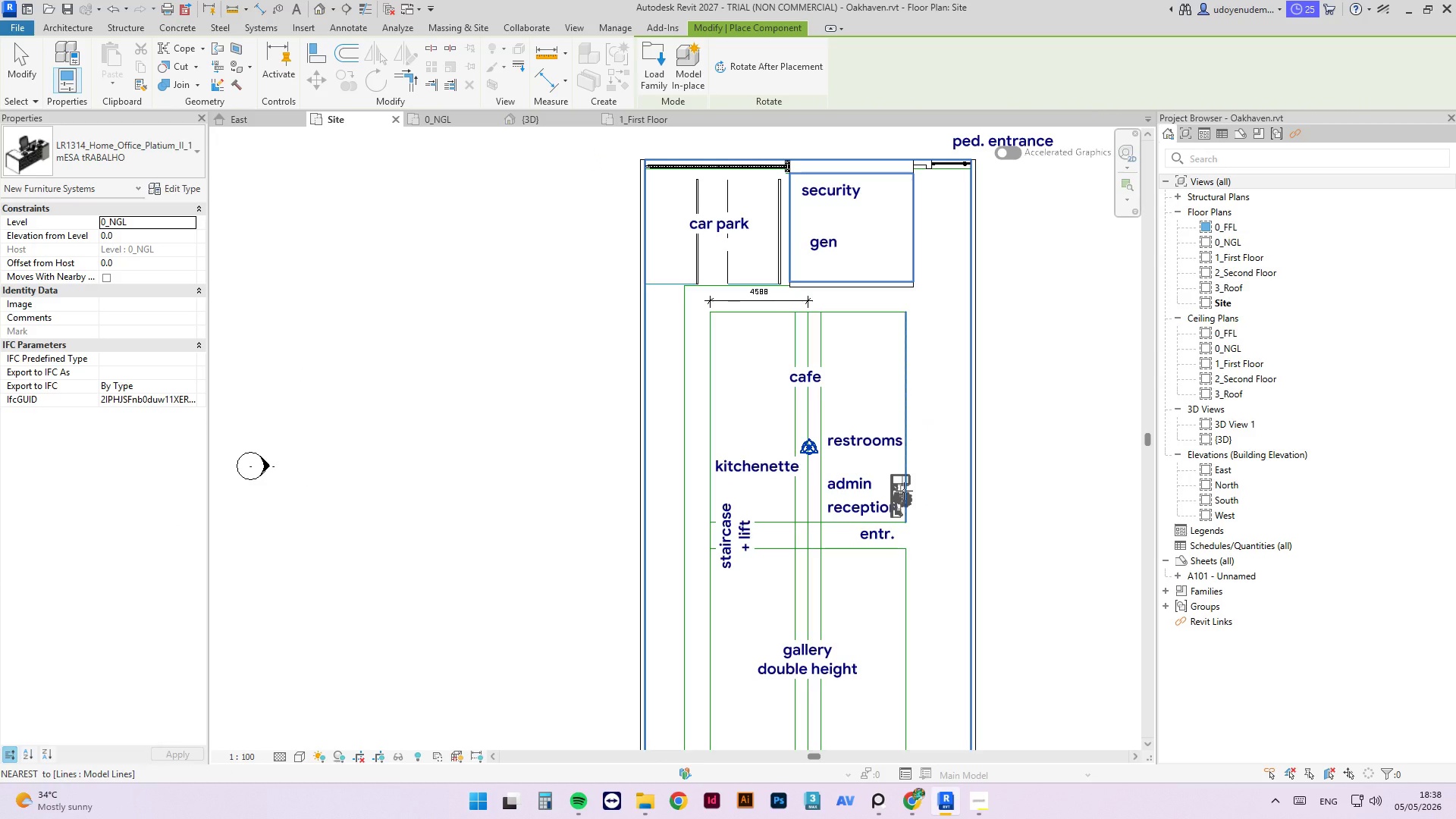 
scroll: coordinate [883, 506], scroll_direction: down, amount: 2.0
 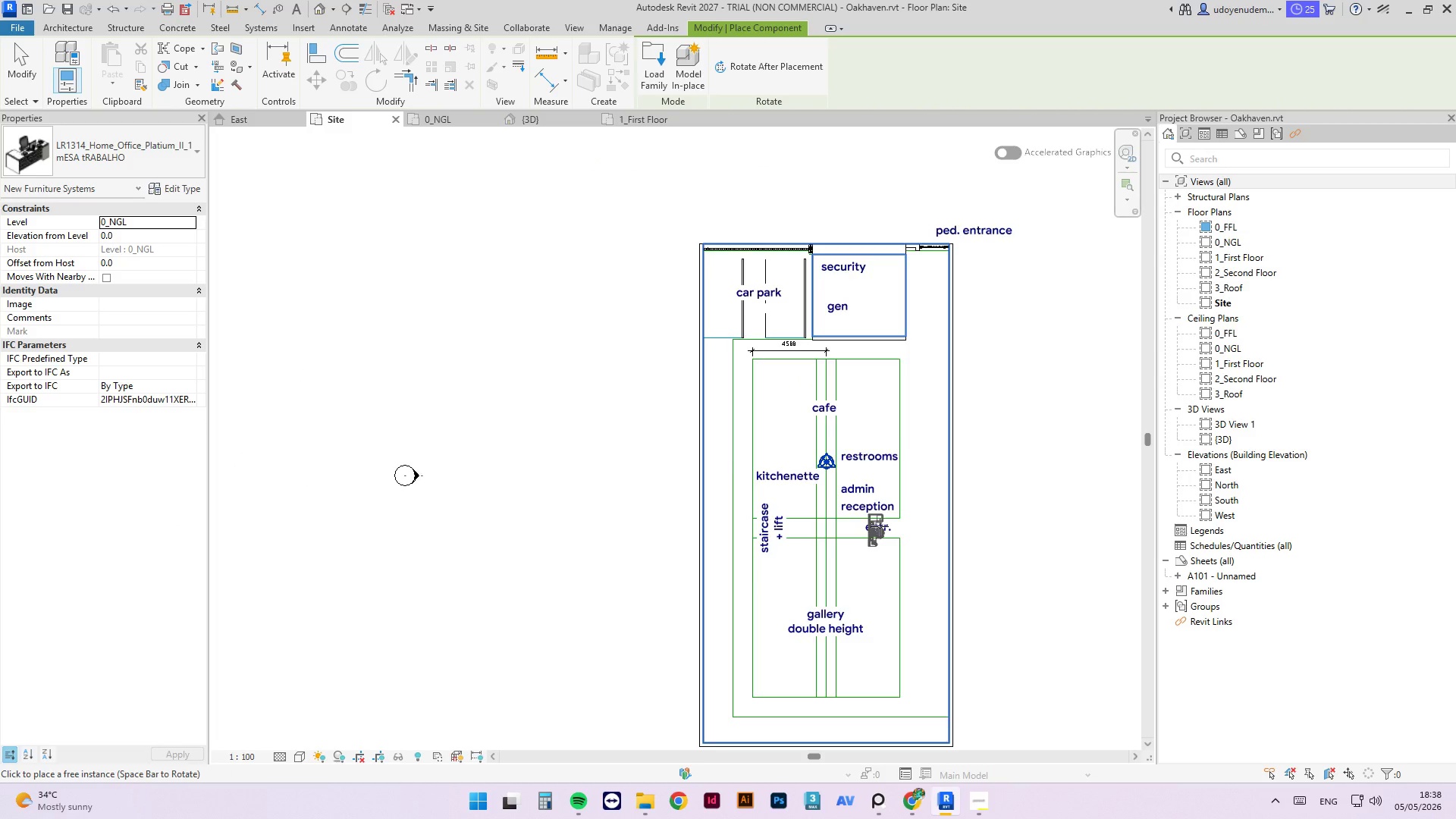 
scroll: coordinate [887, 491], scroll_direction: up, amount: 7.0
 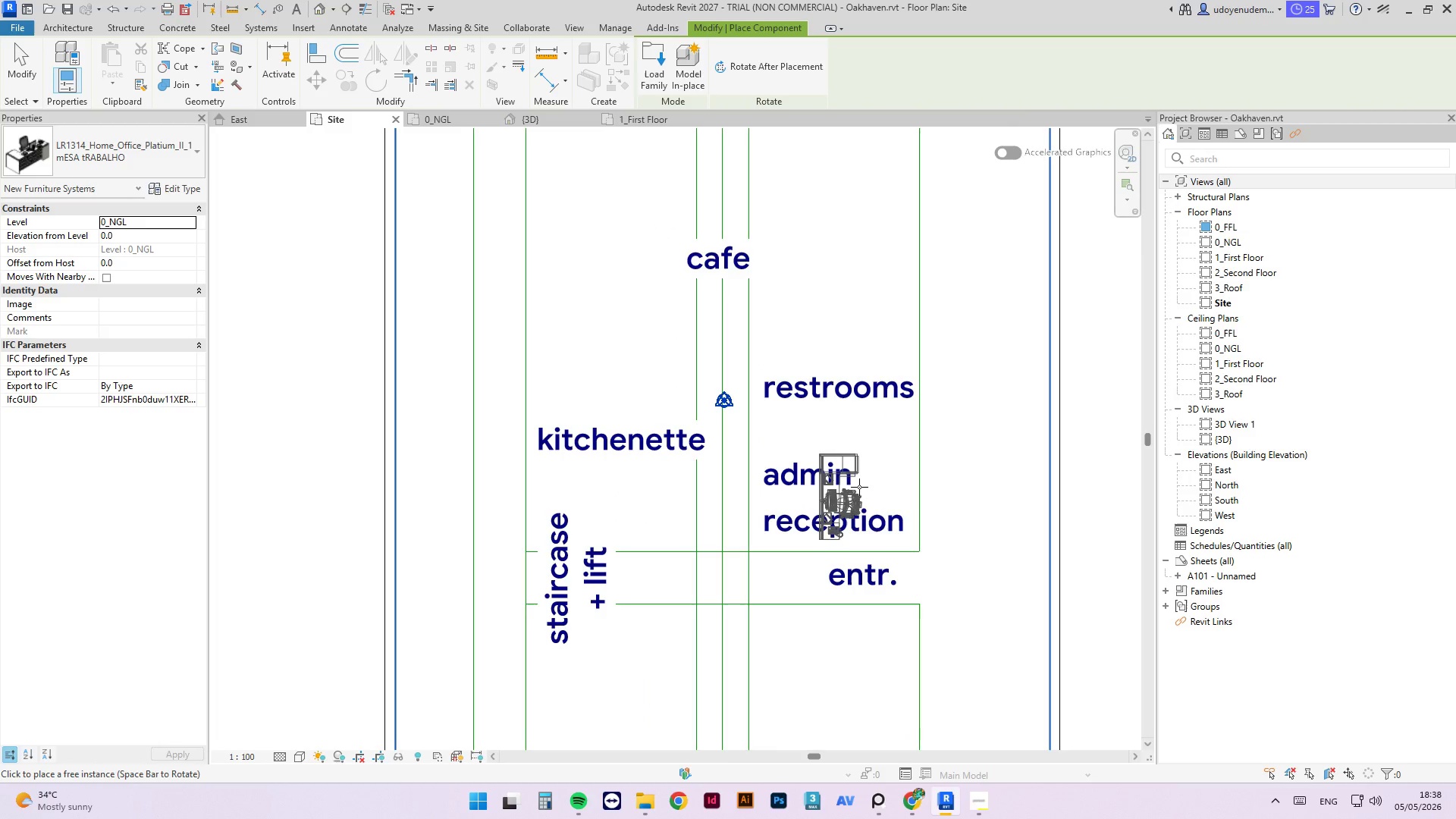 
key(Space)
 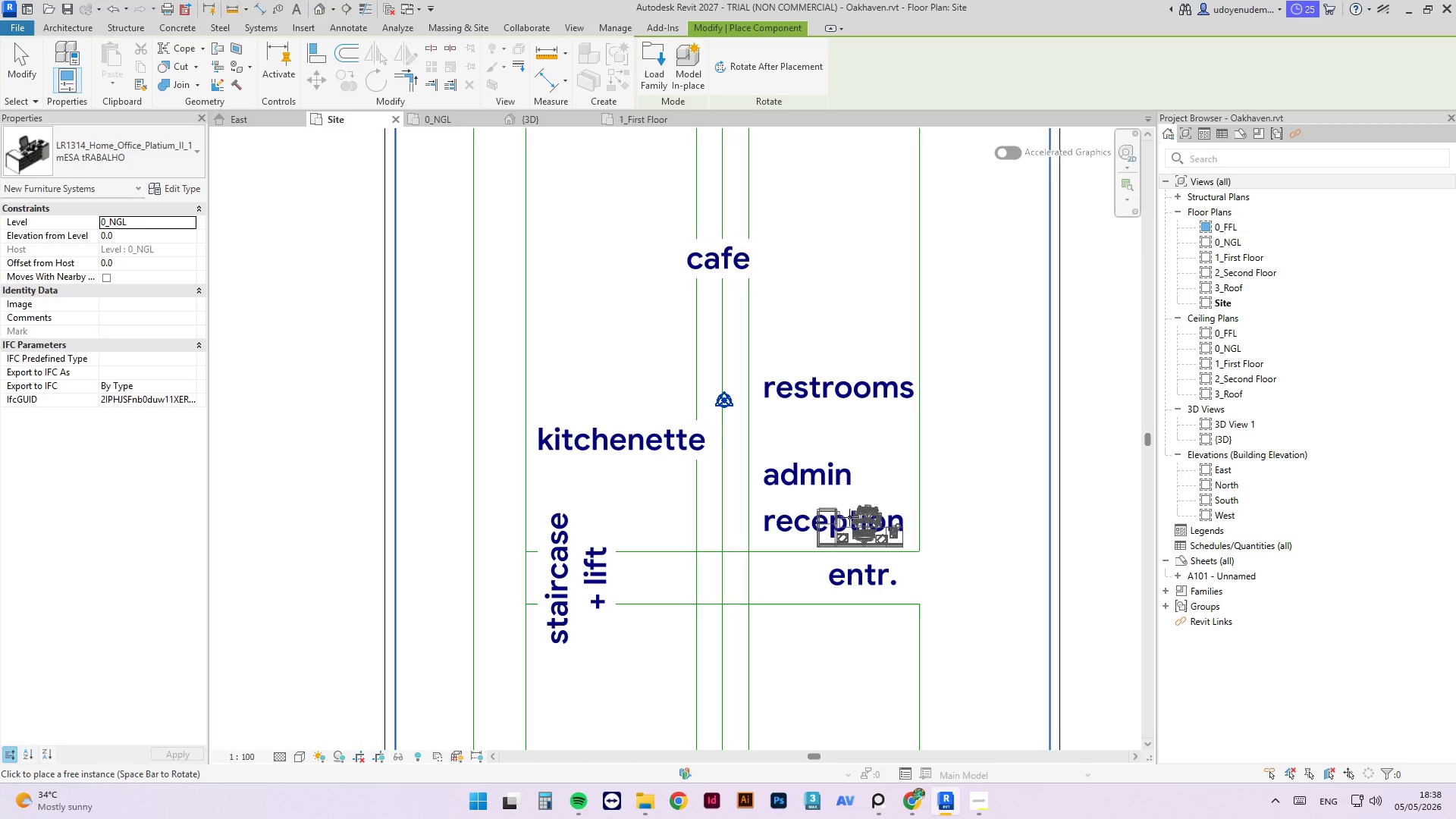 
wait(19.39)
 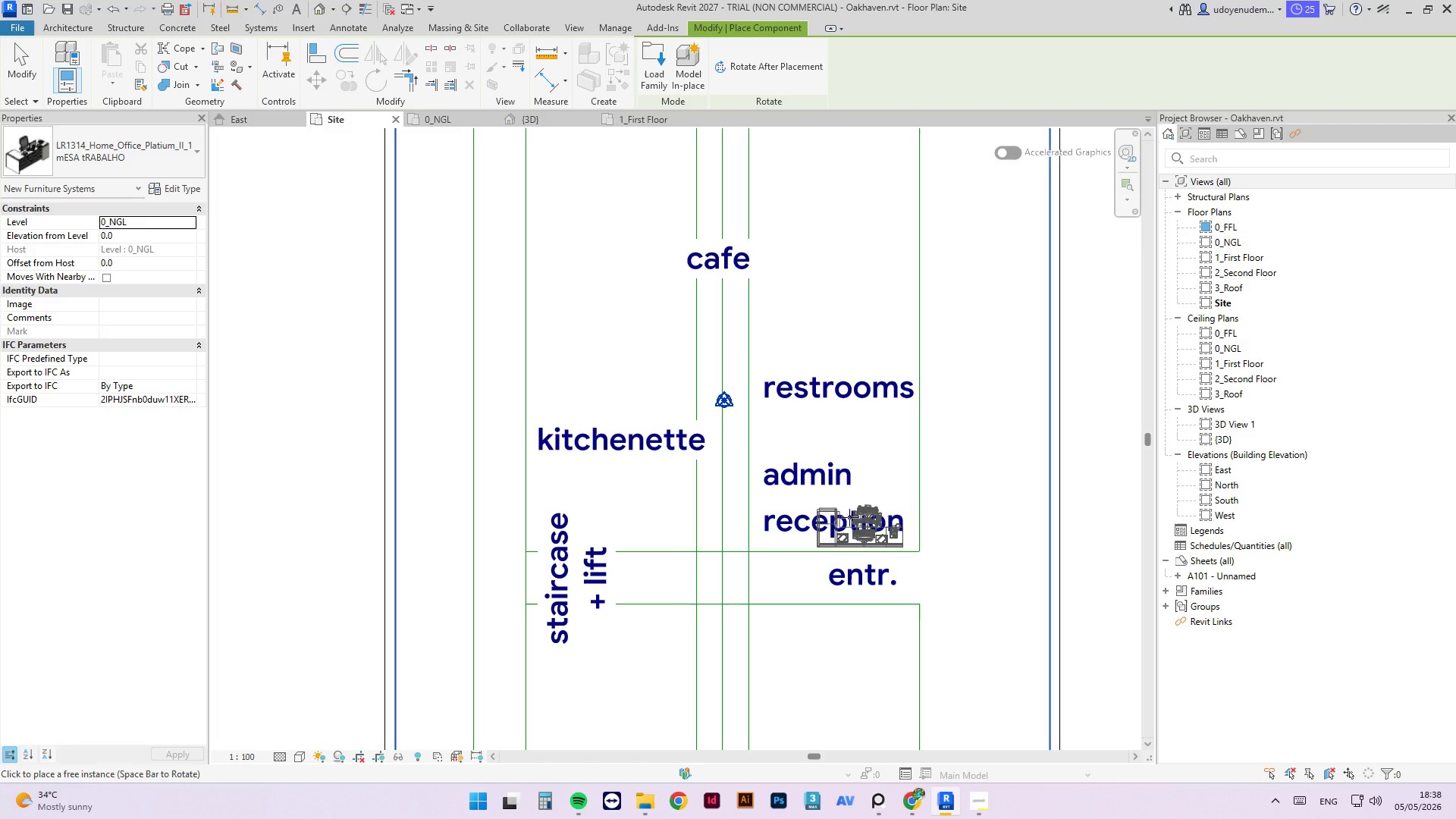 
key(Escape)
type(cm)
 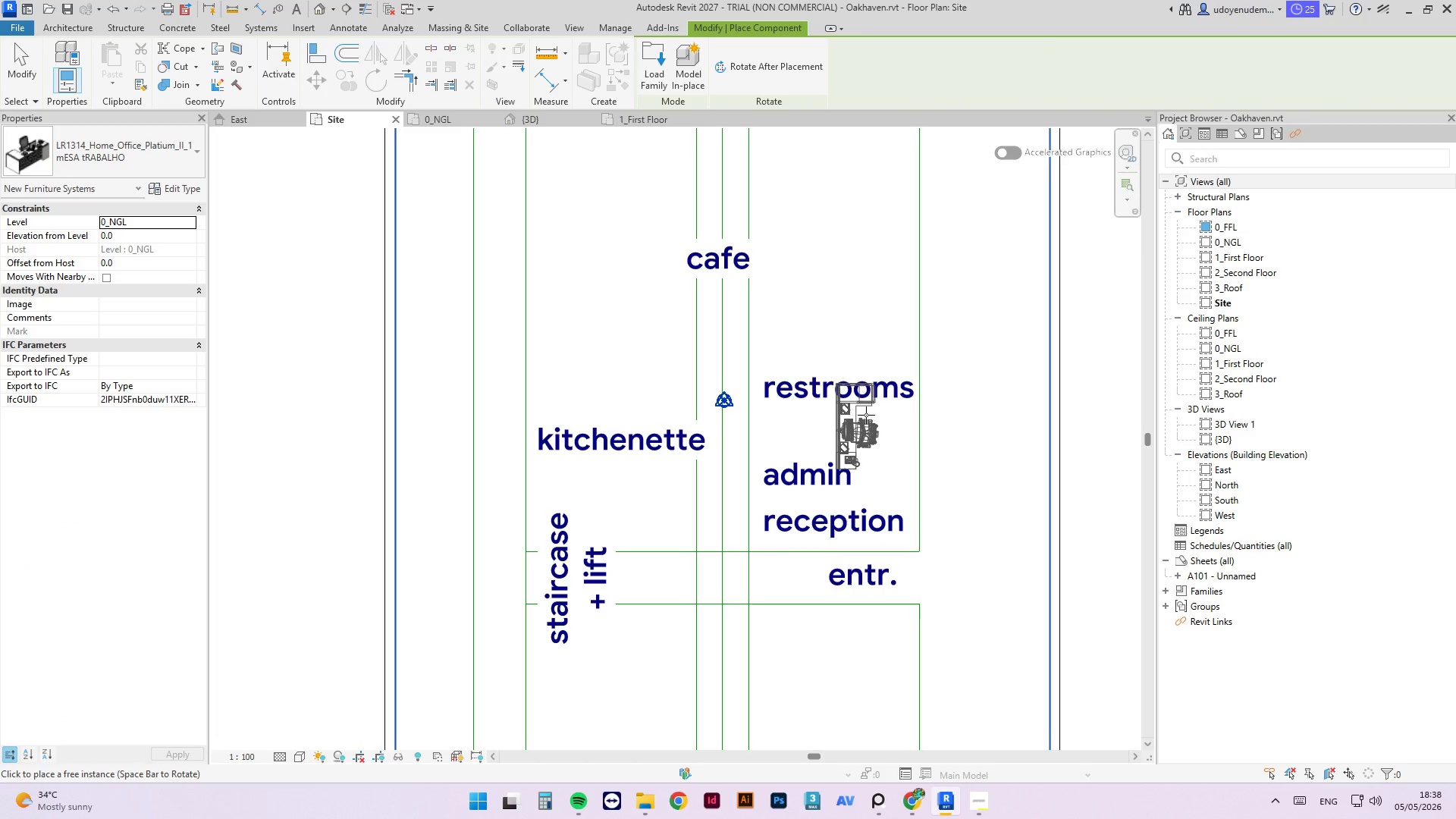 
key(Space)
 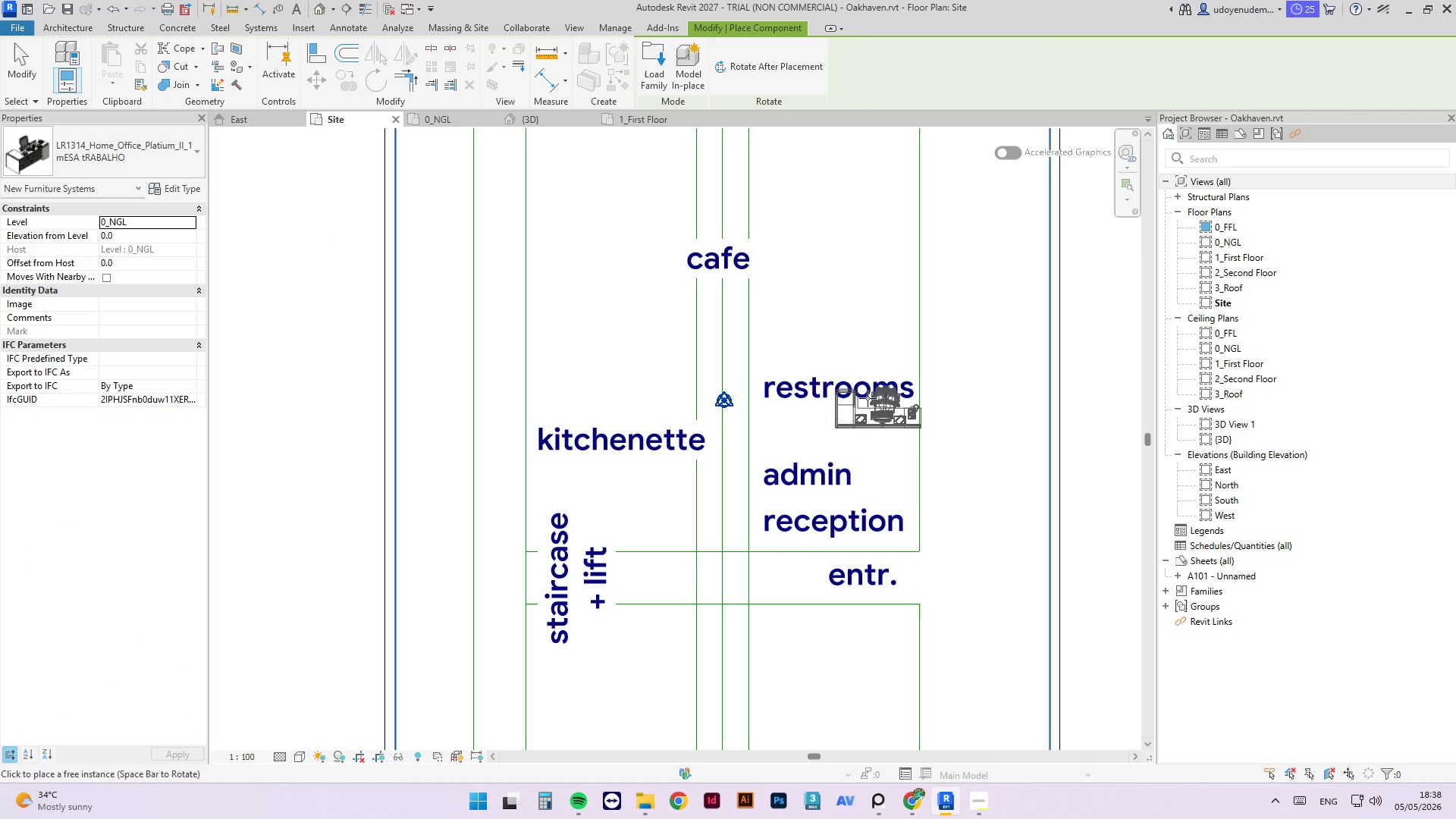 
key(Space)
 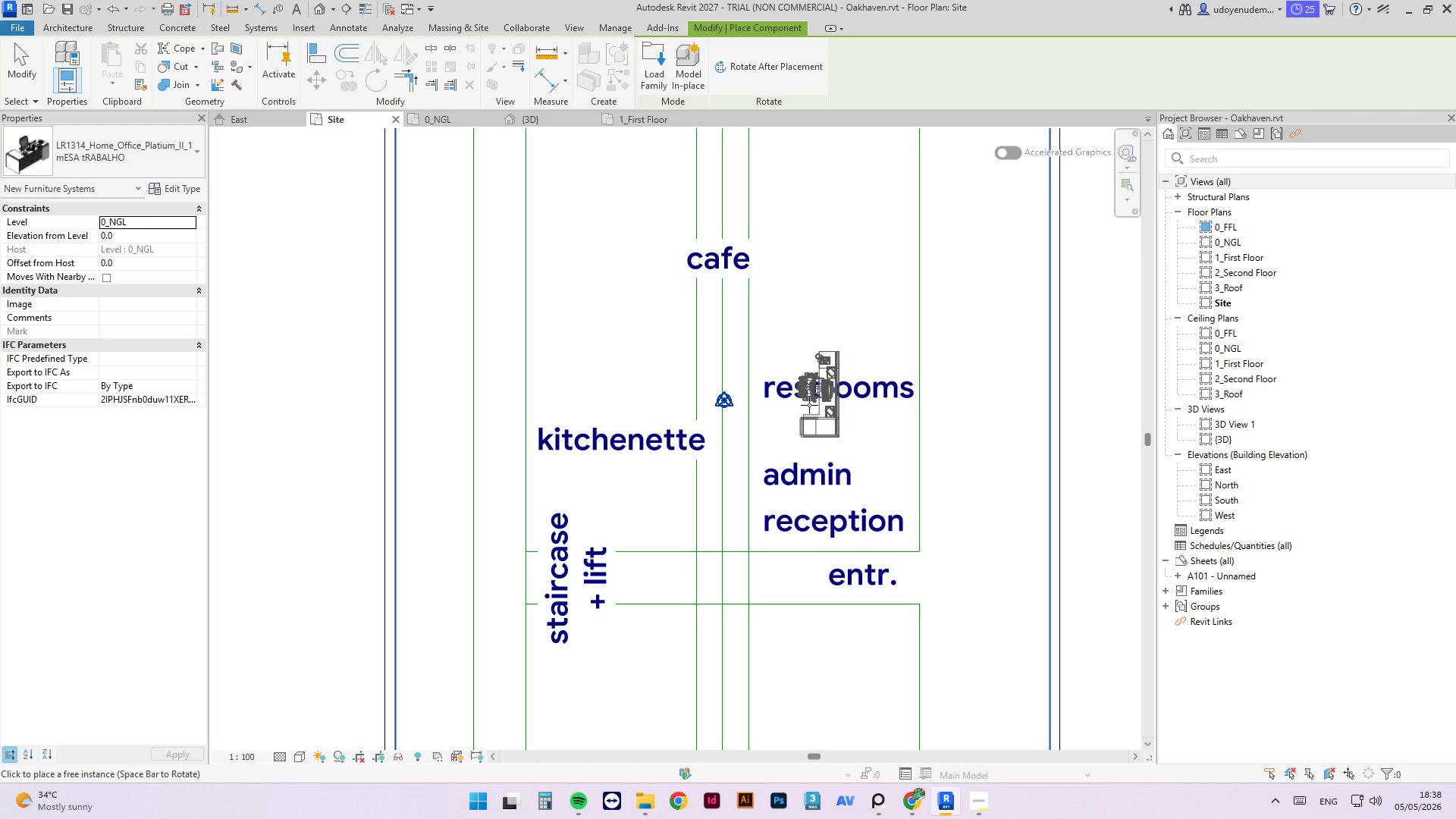 
left_click([810, 405])
 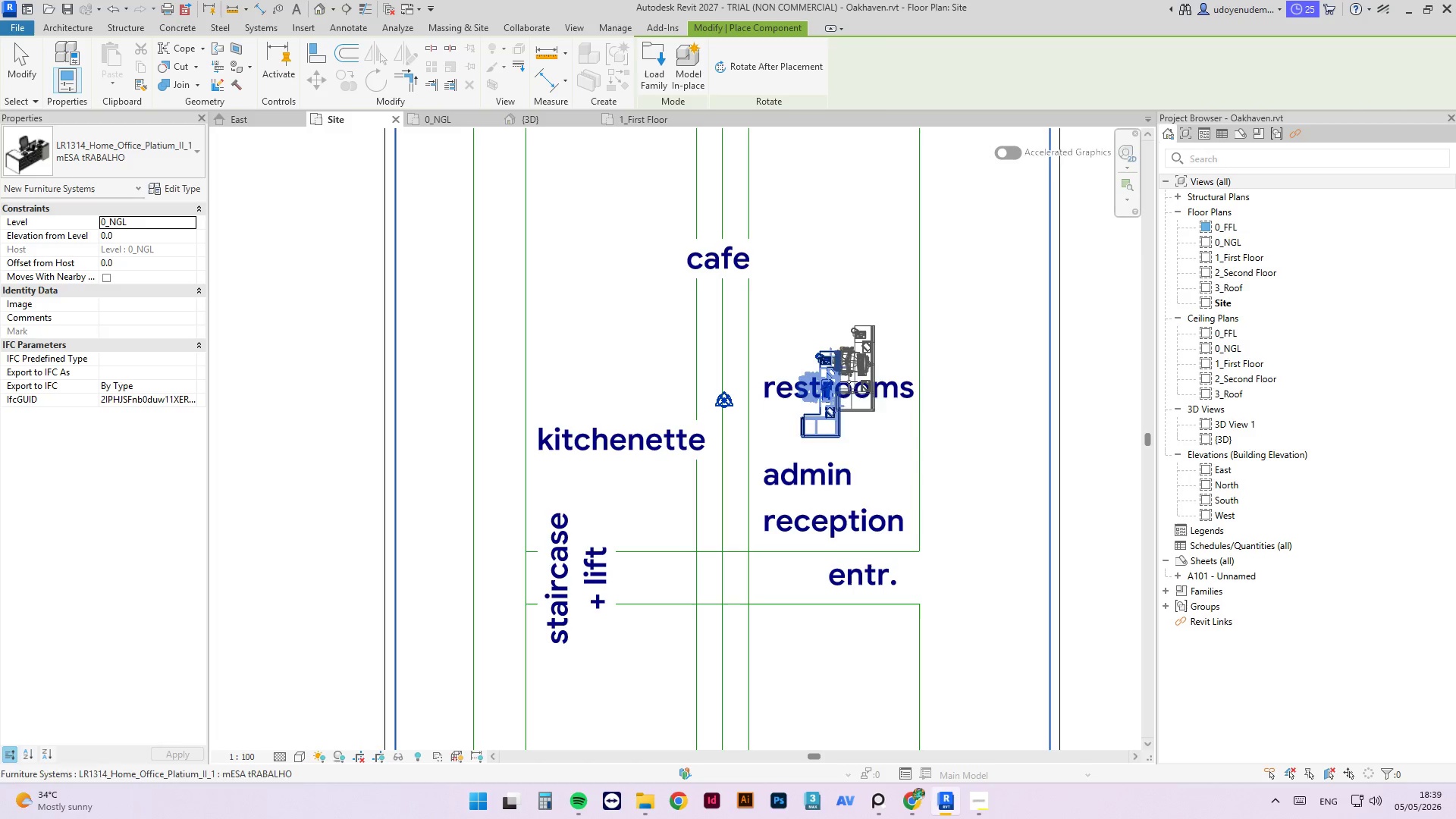 
key(Space)
 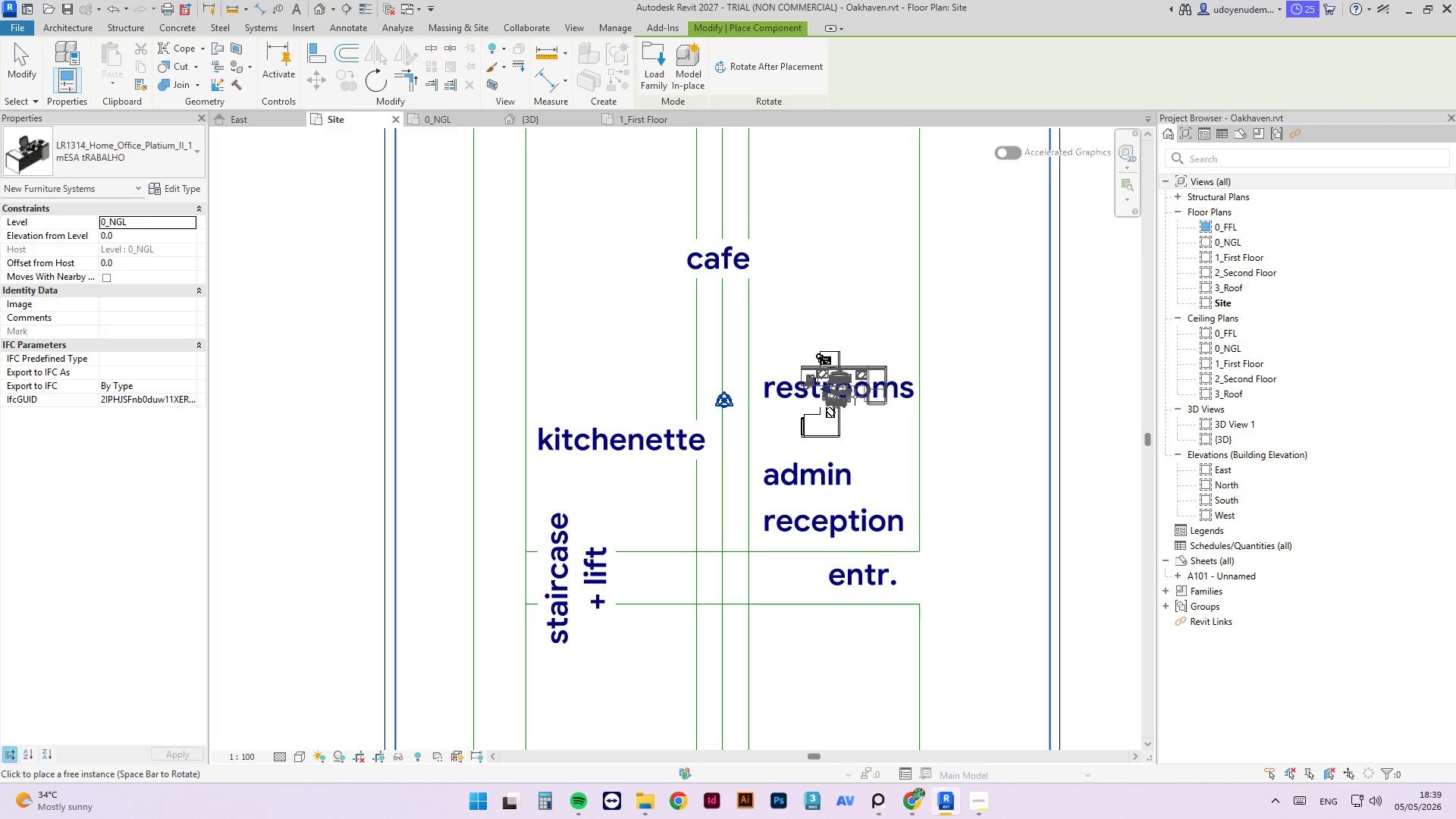 
key(Space)
 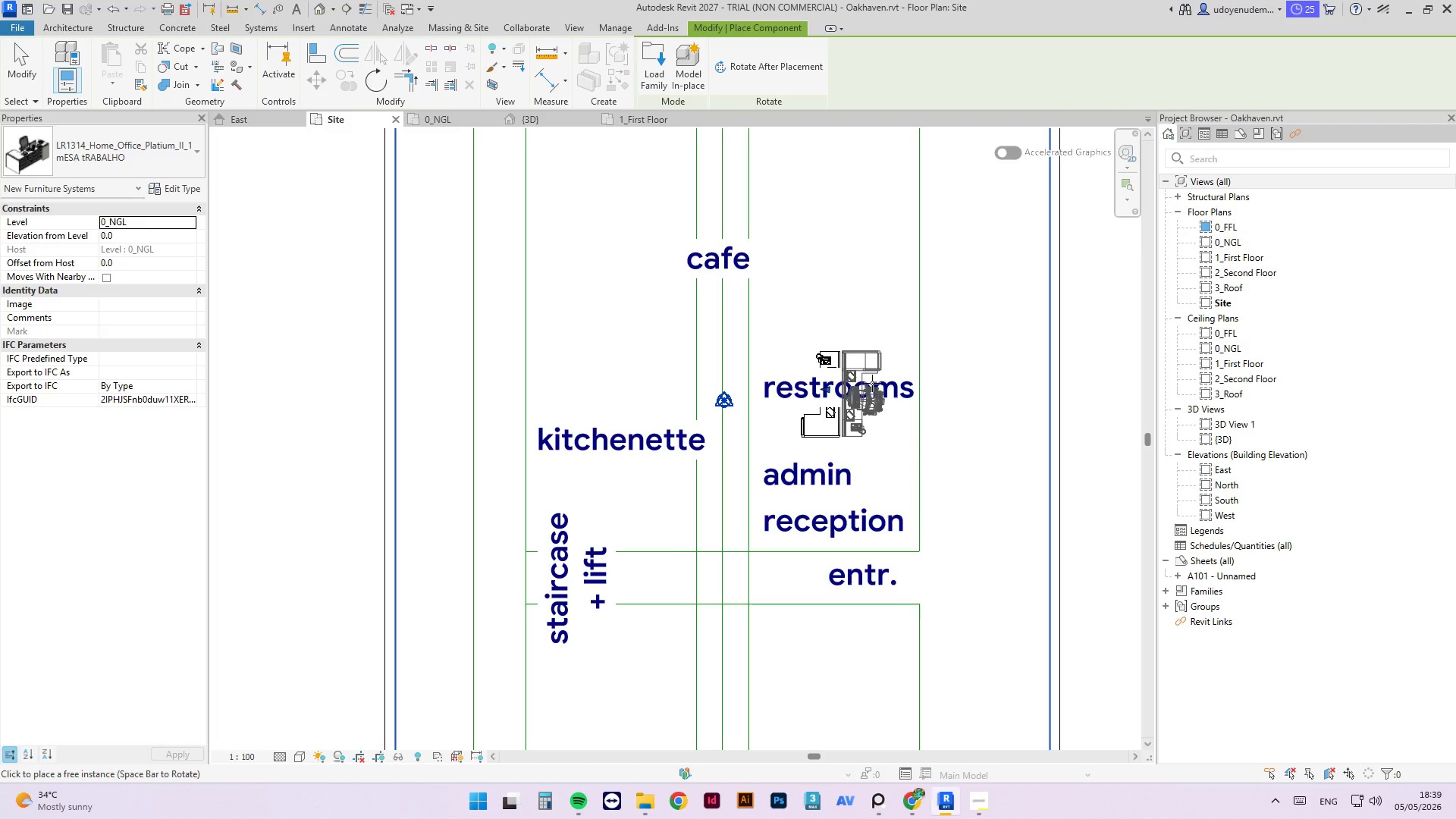 
left_click([872, 383])
 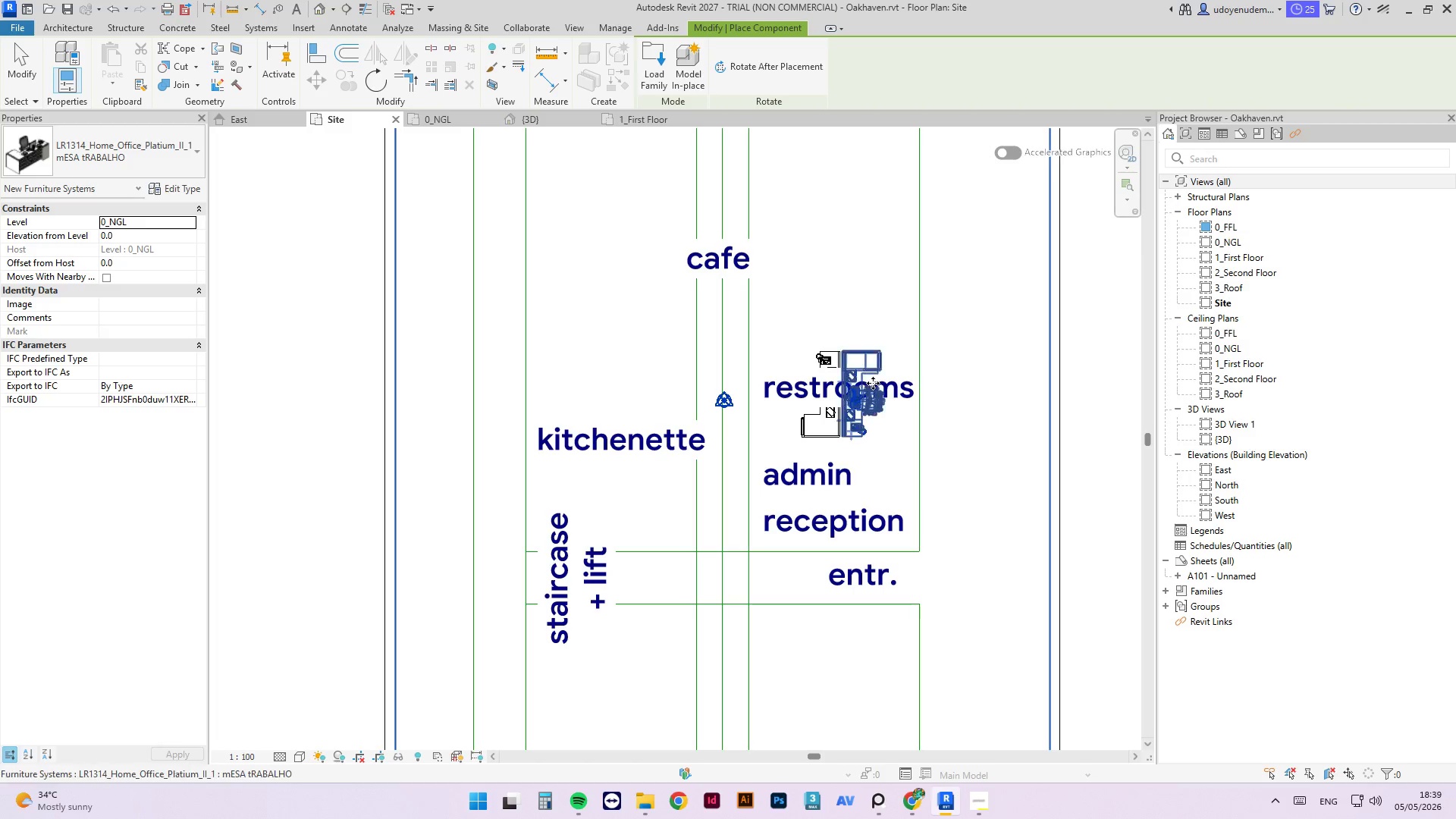 
key(Escape)
 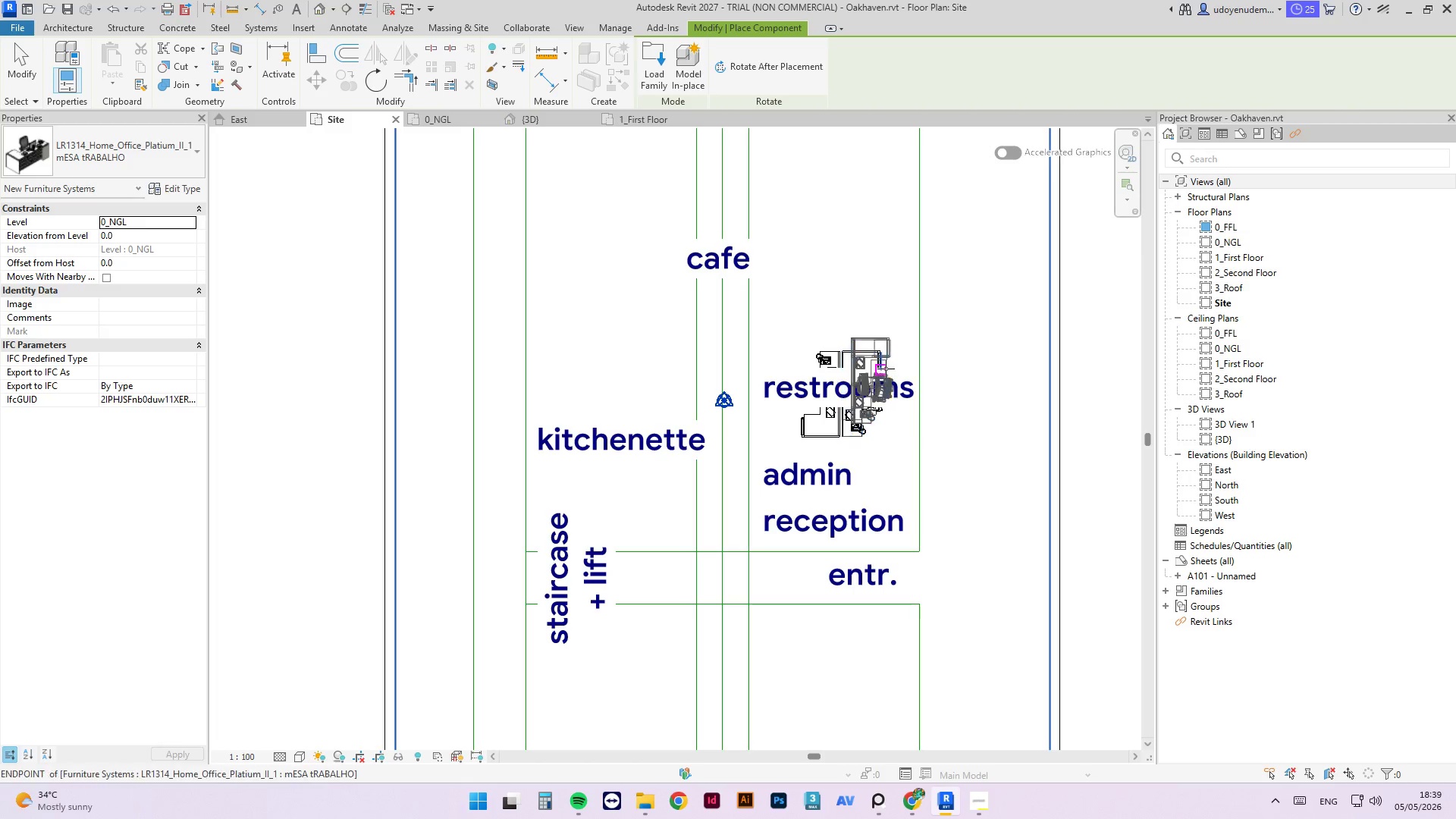 
key(Escape)
 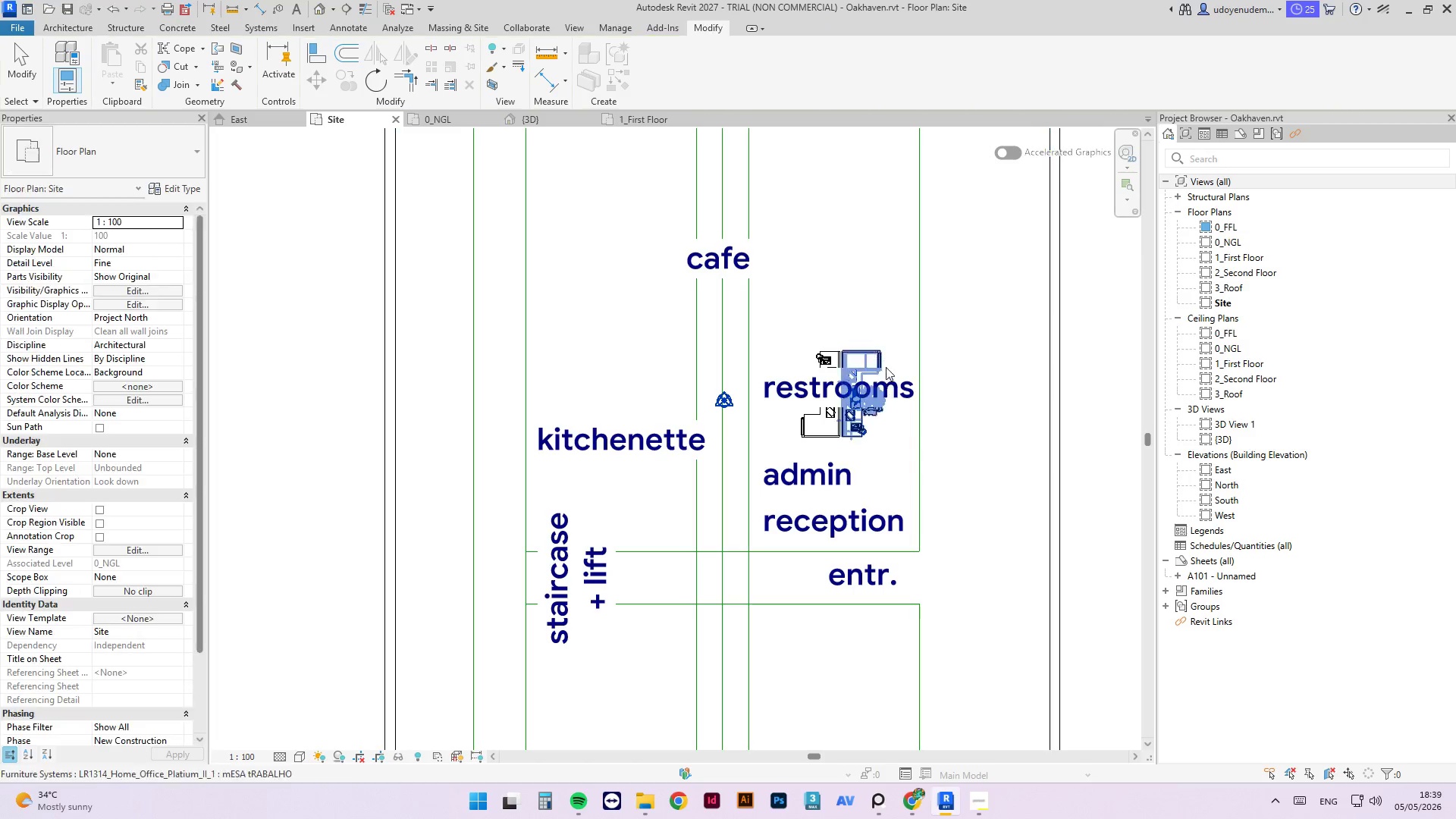 
key(Escape)
 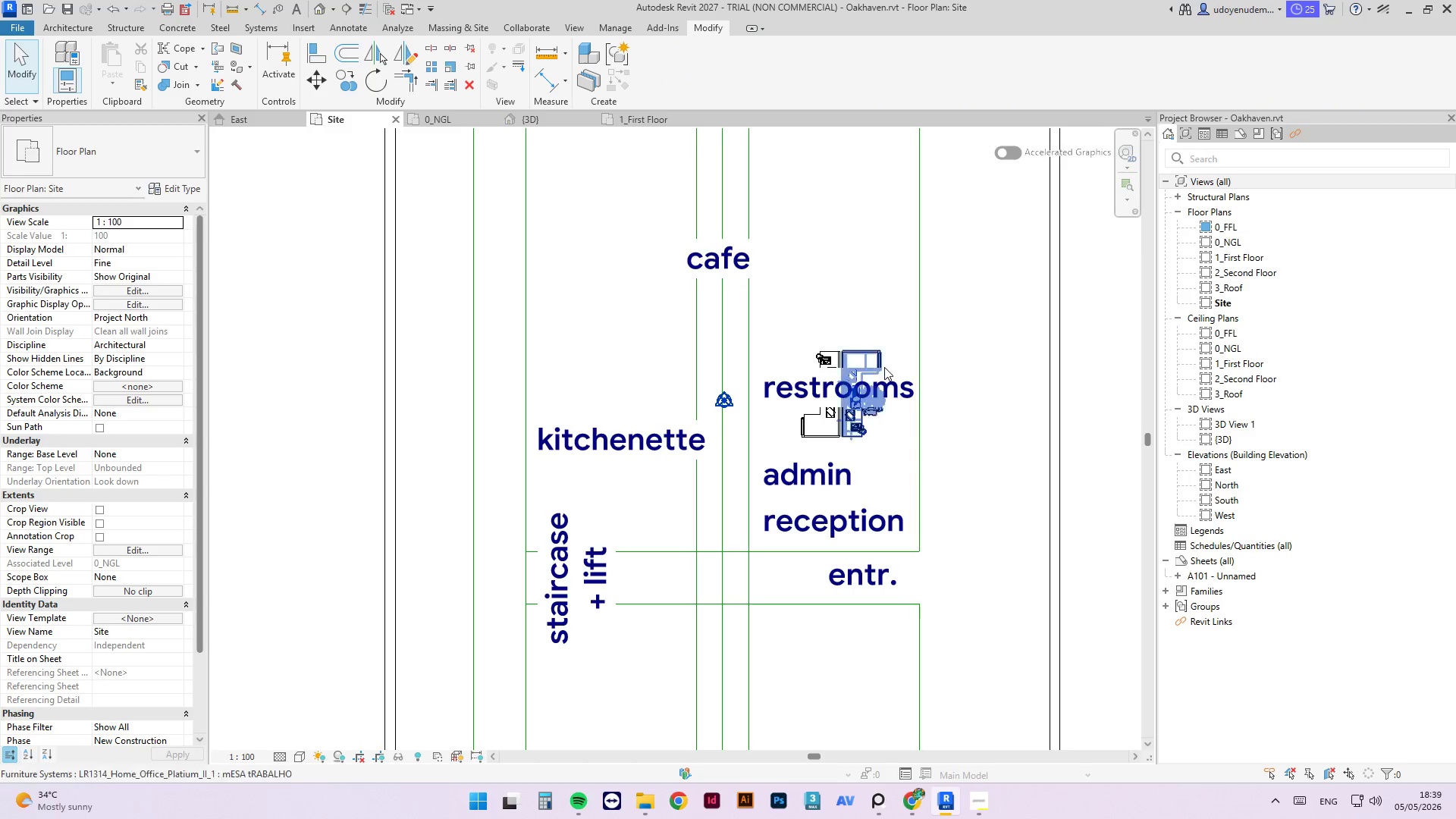 
key(Escape)
 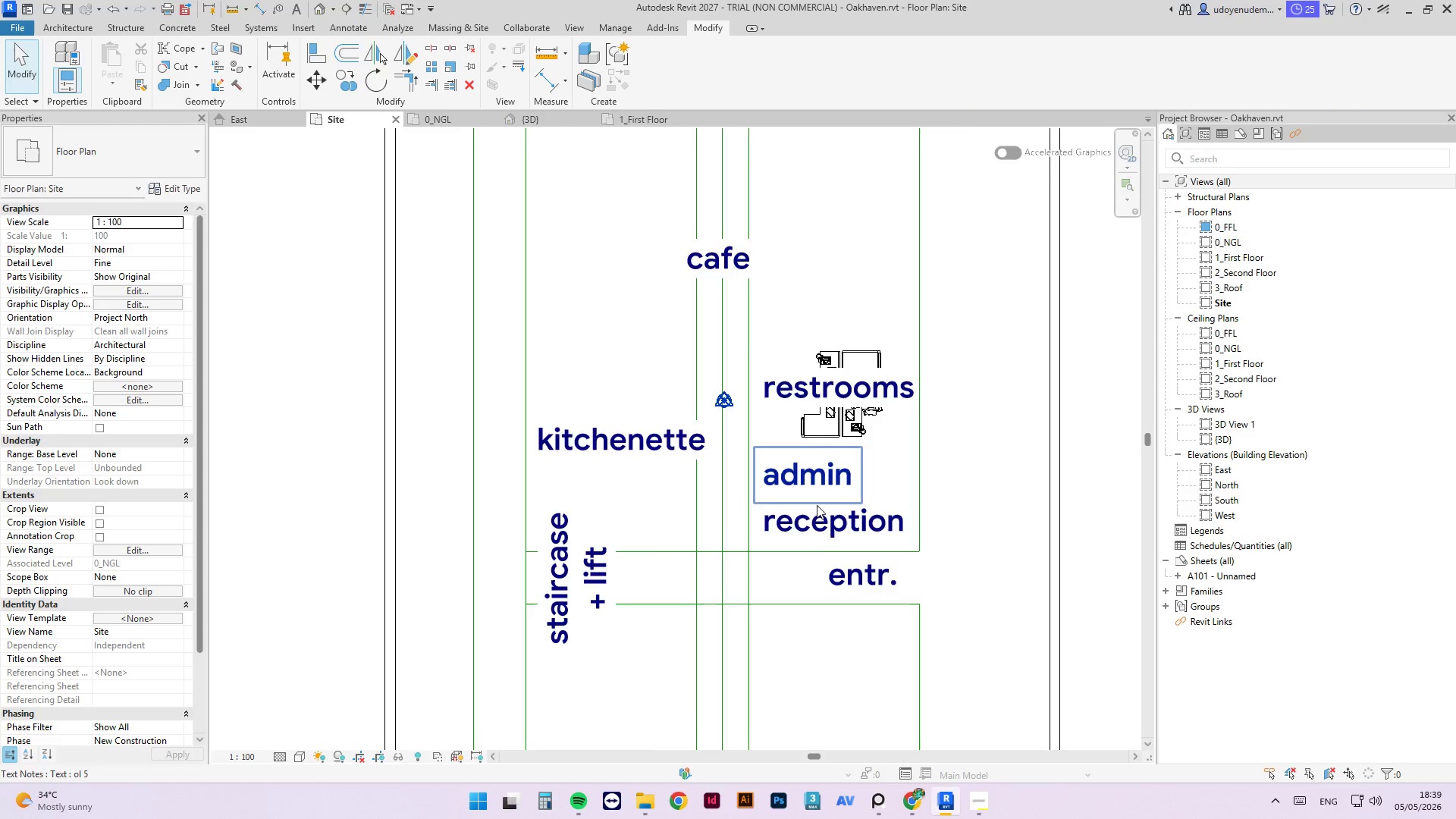 
scroll: coordinate [833, 475], scroll_direction: down, amount: 1.0
 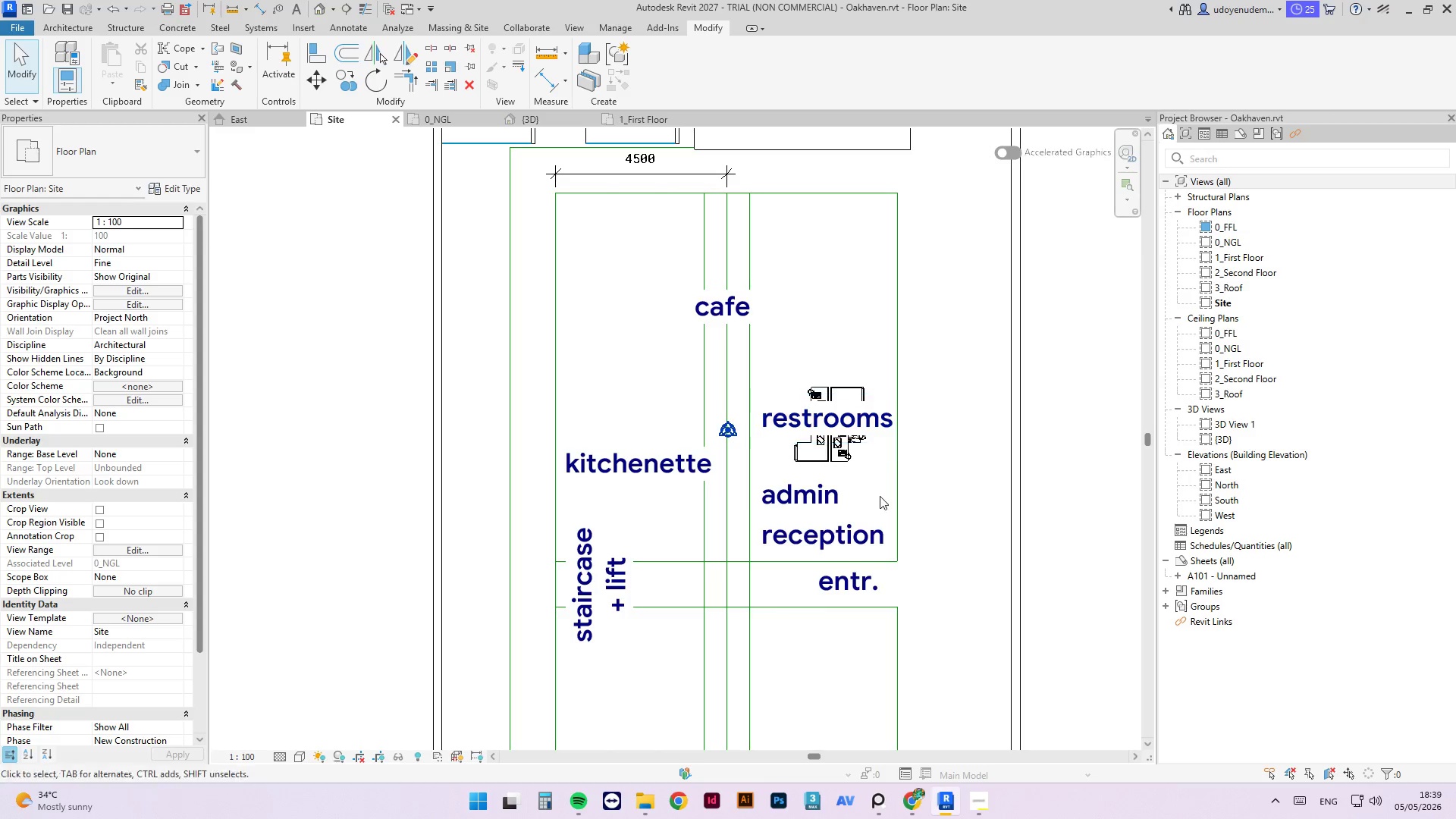 
left_click([887, 562])
 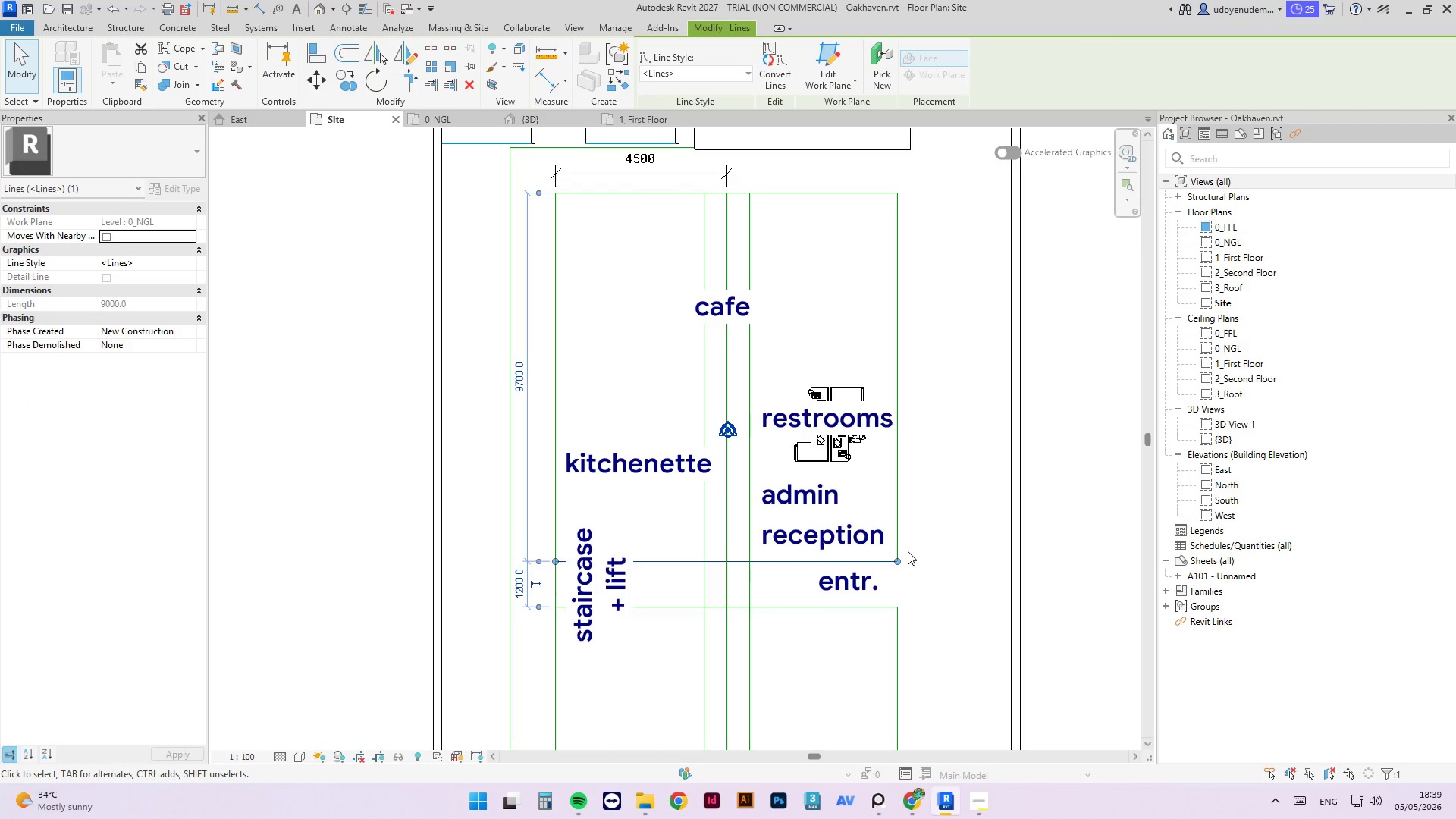 
type(of)
 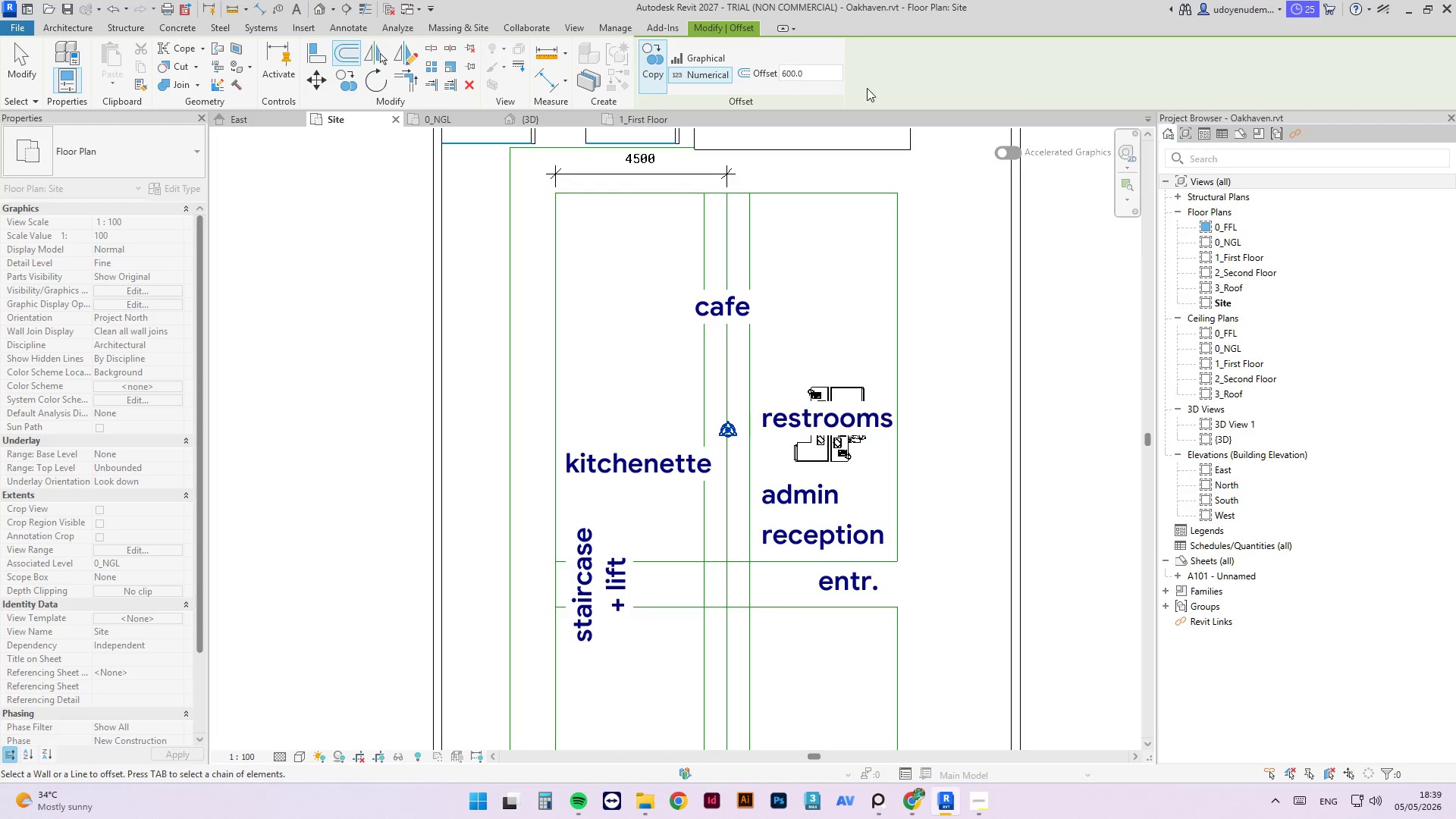 
left_click_drag(start_coordinate=[817, 70], to_coordinate=[721, 72])
 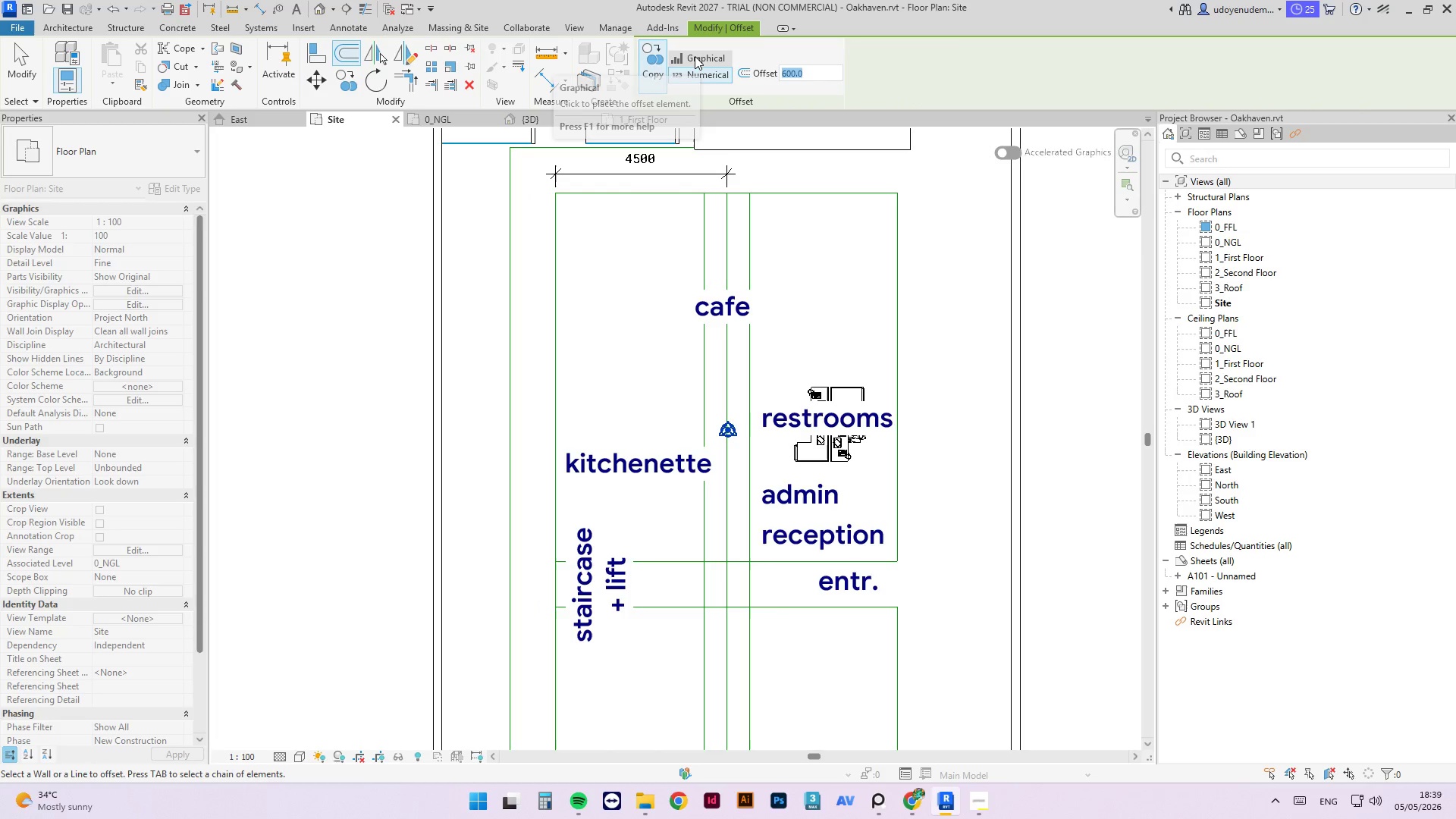 
key(Numpad8)
 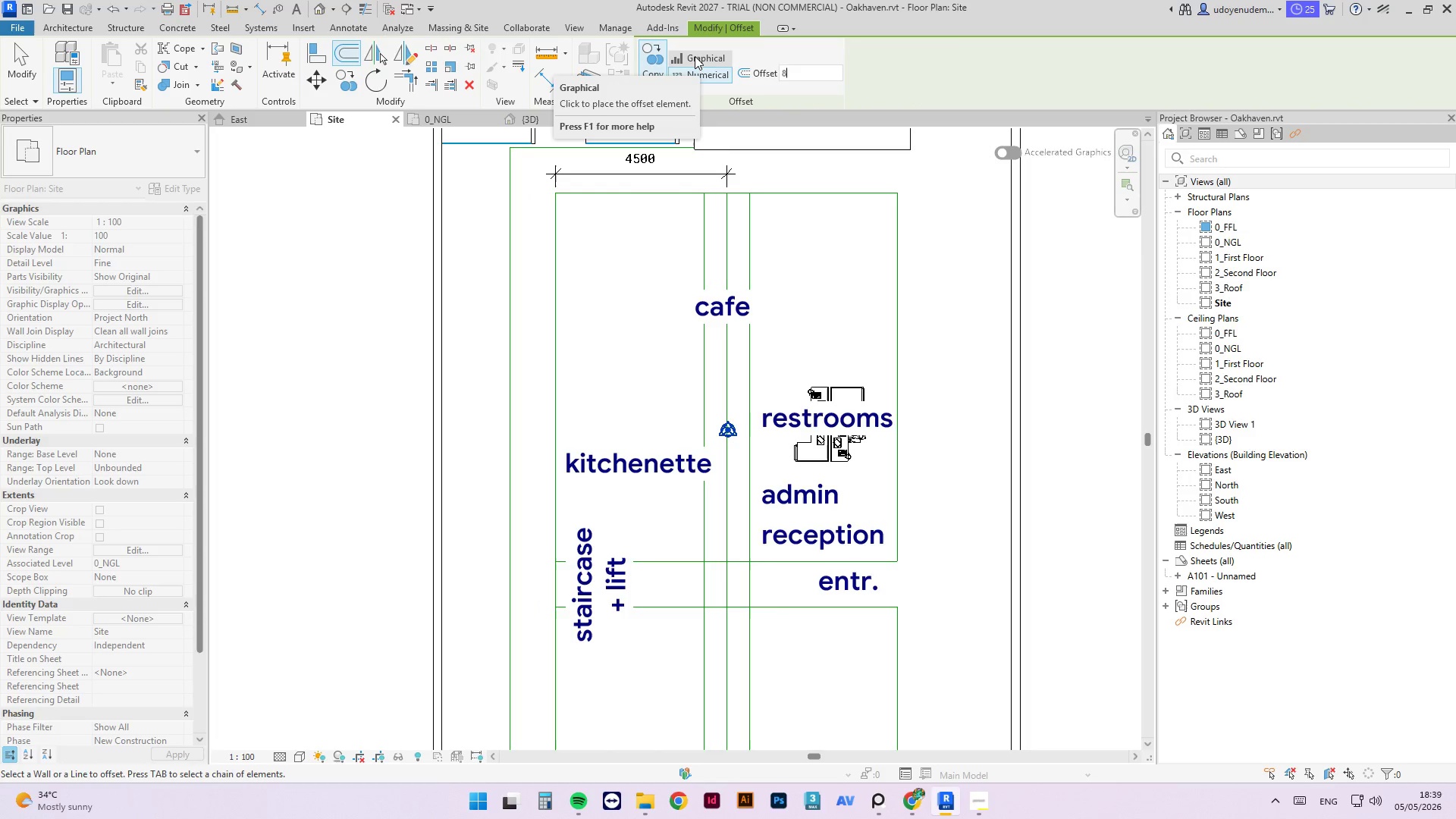 
key(Numpad0)
 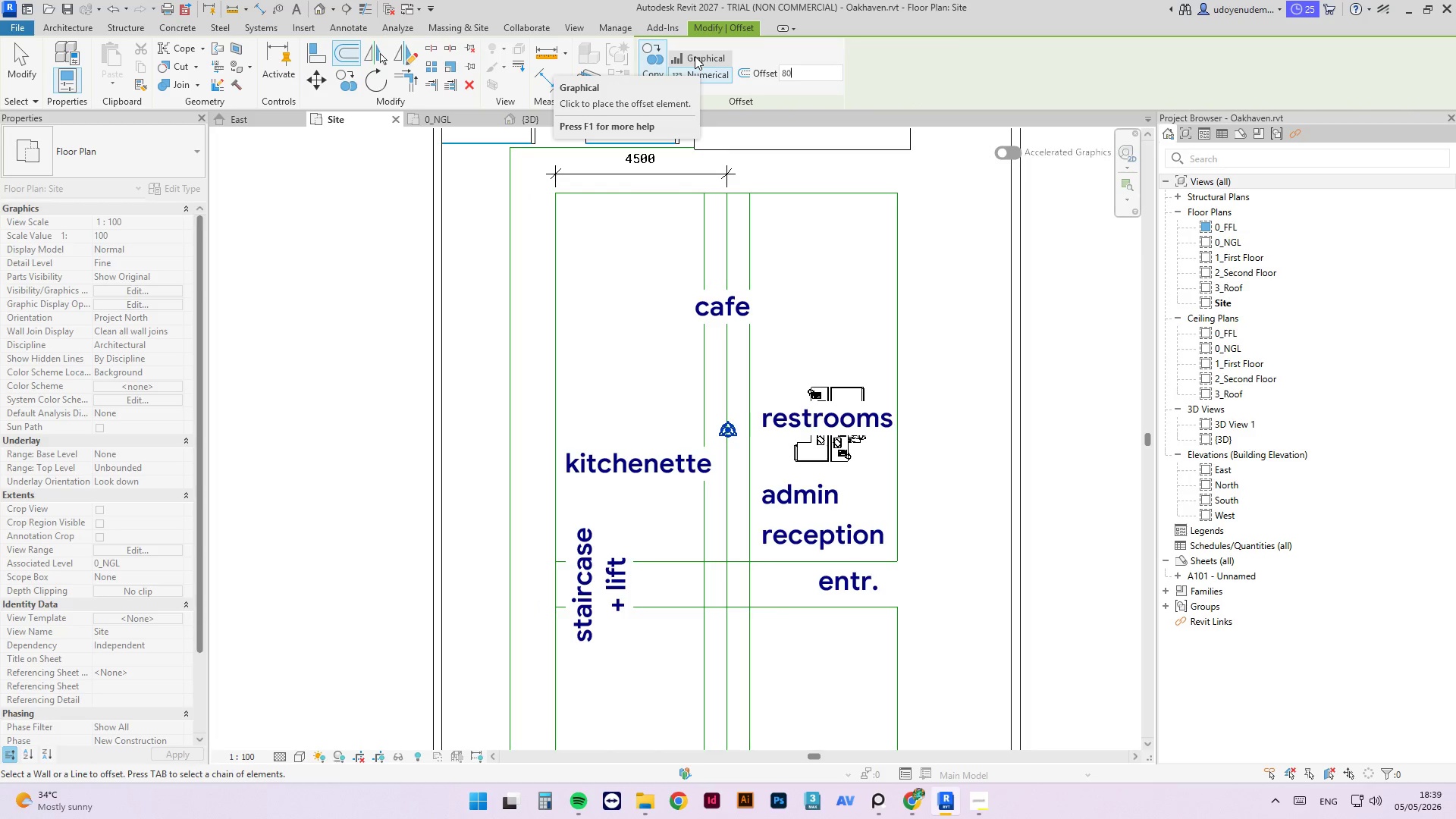 
key(Numpad0)
 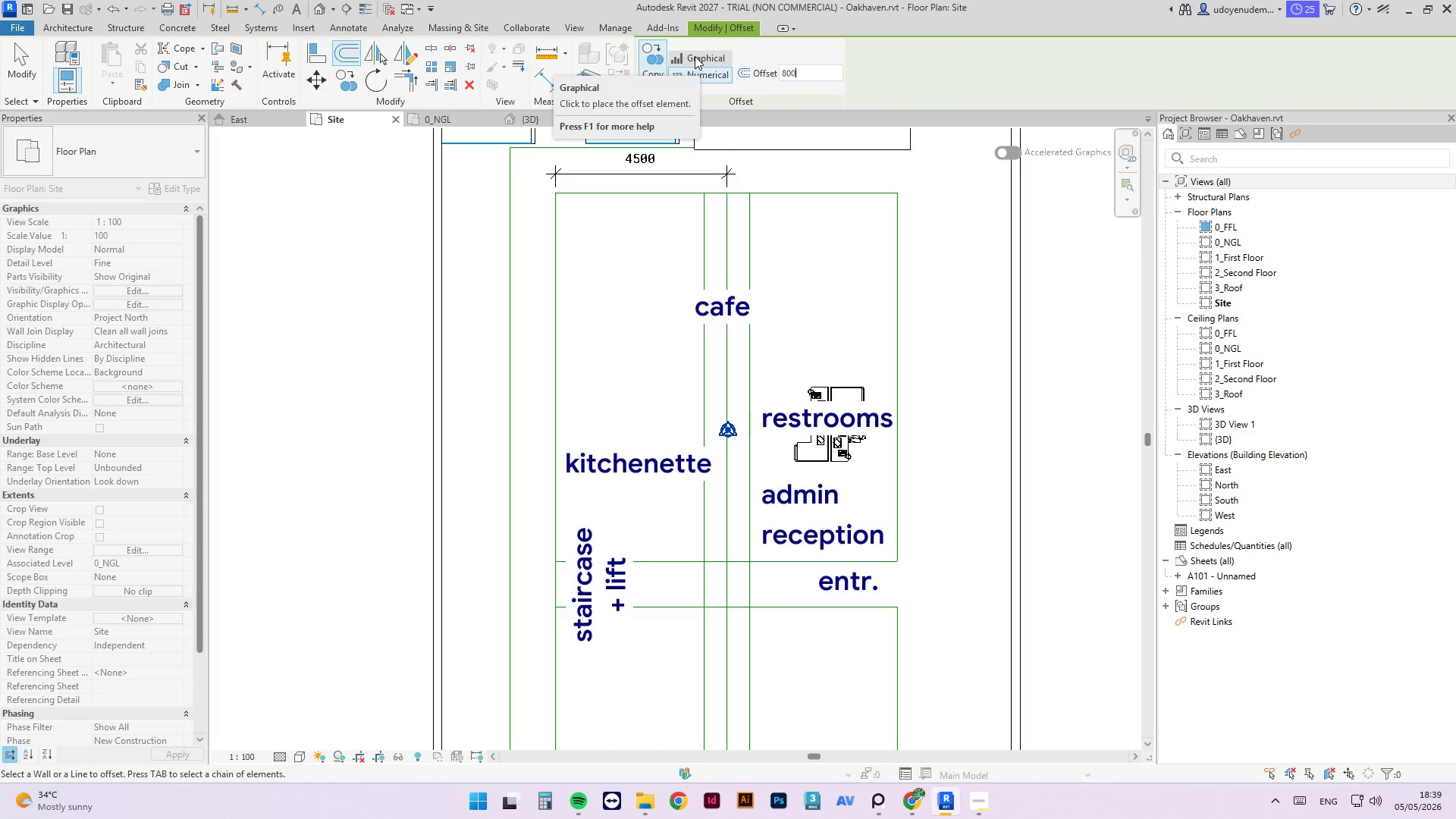 
key(Numpad0)
 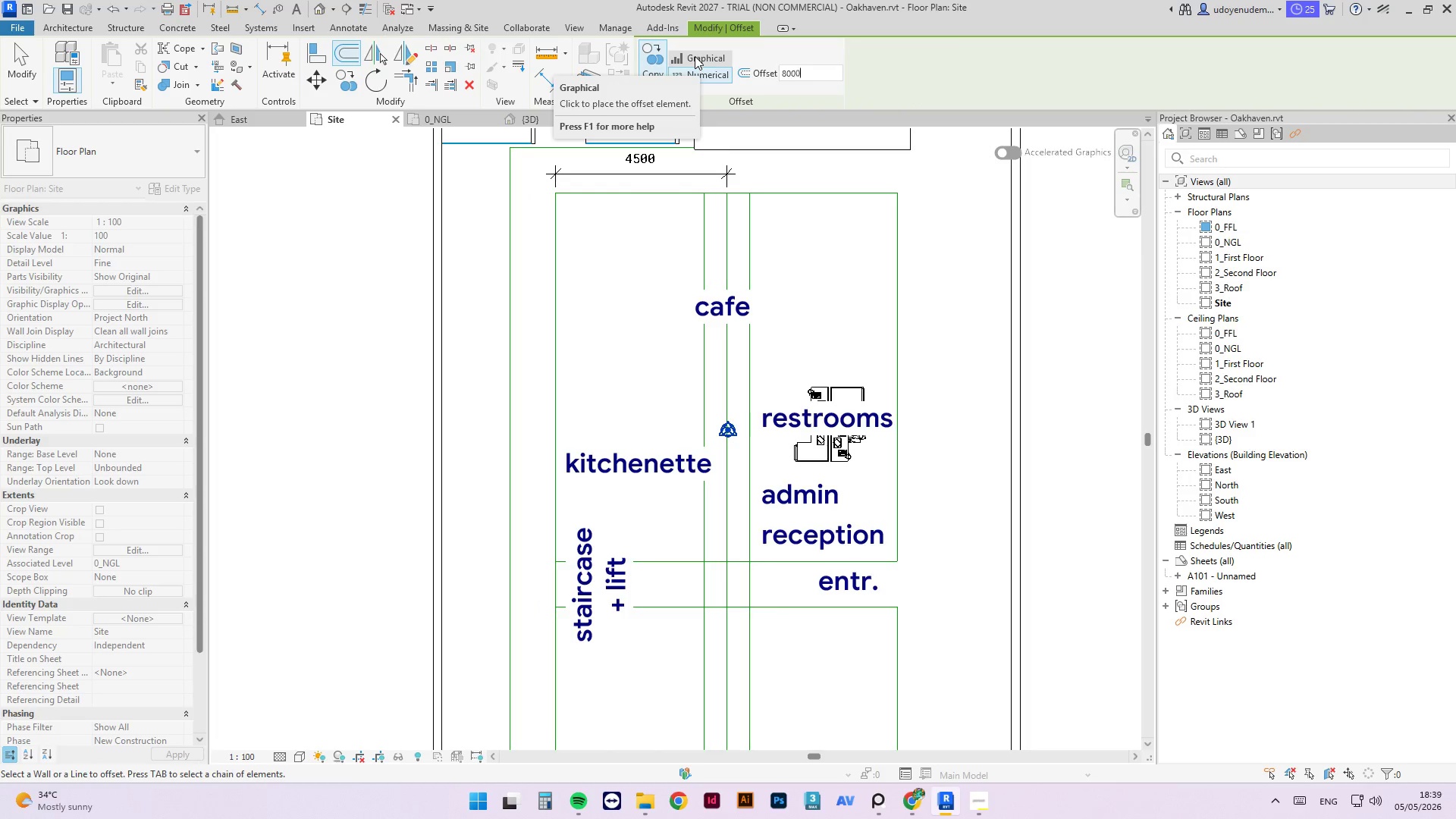 
key(NumpadEnter)
 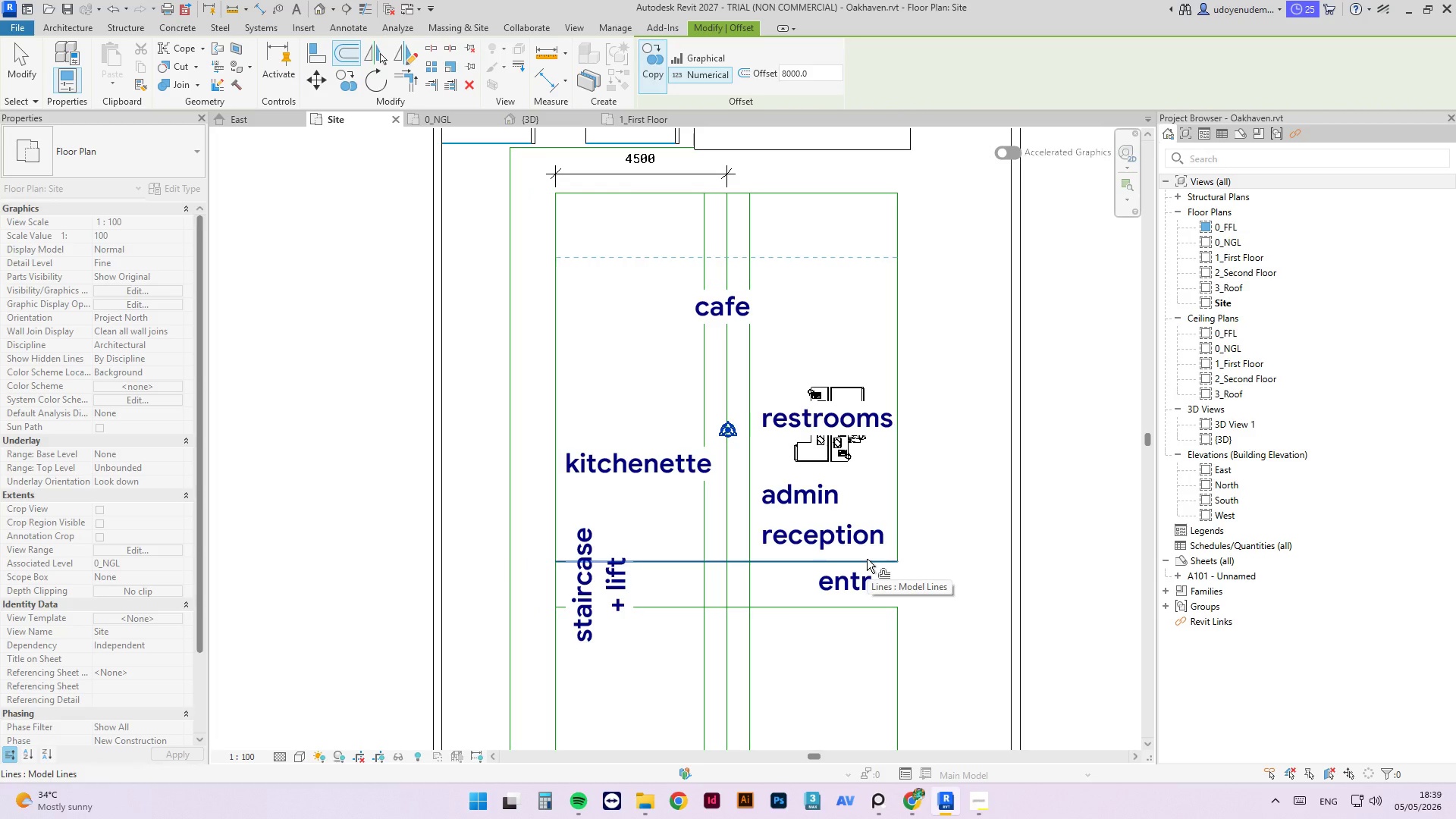 
double_click([787, 76])
 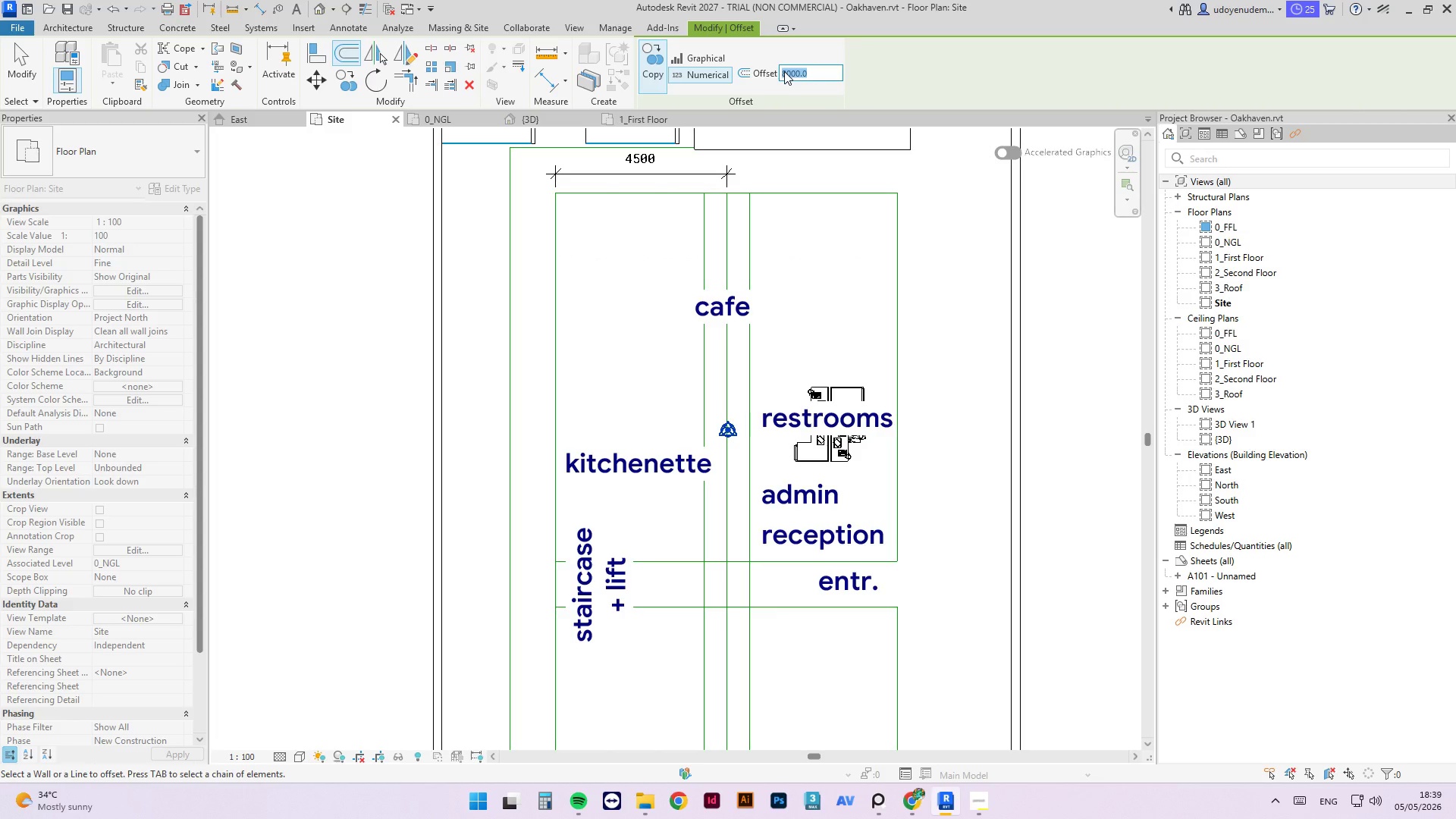 
key(Numpad5)
 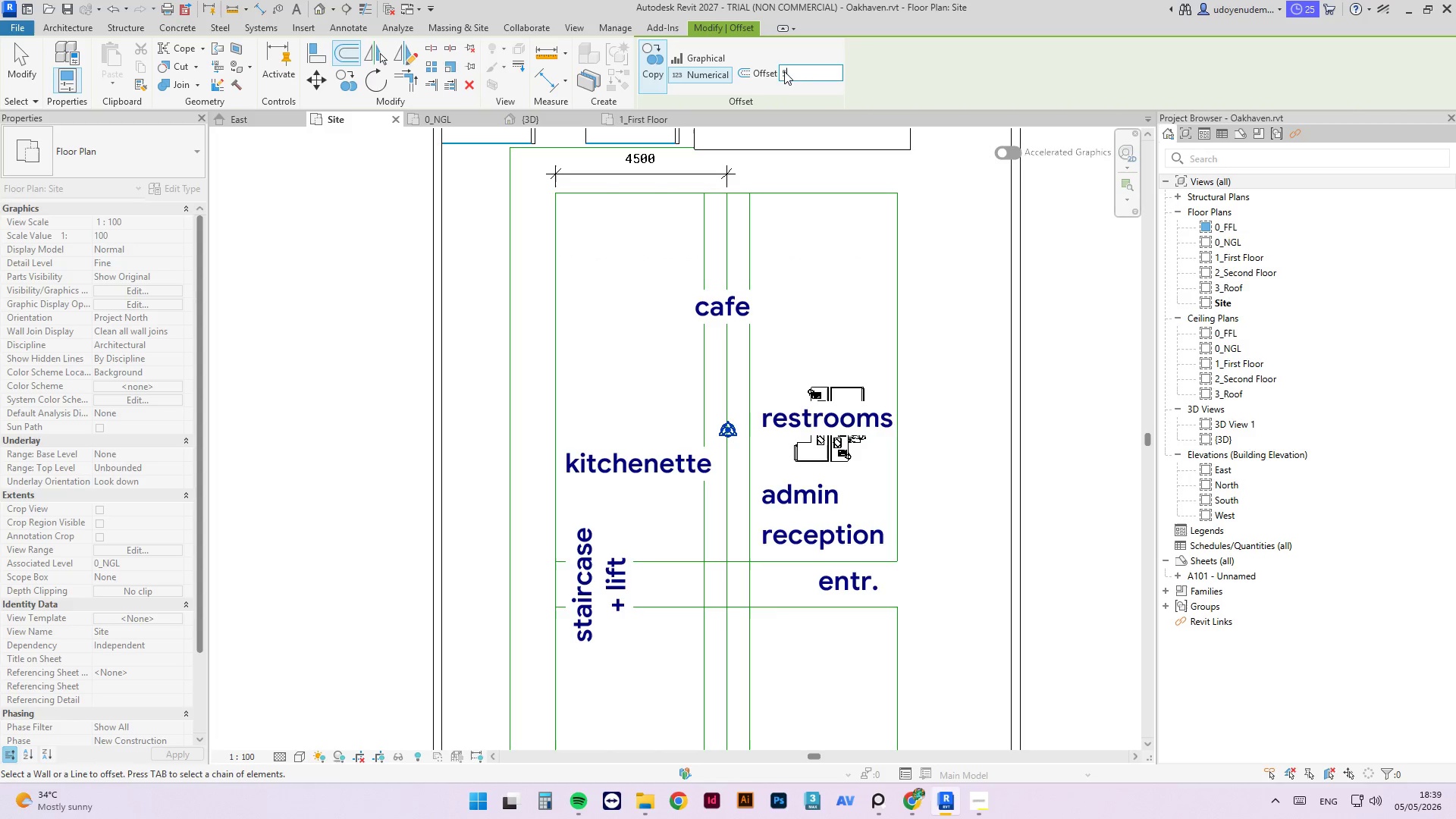 
key(Numpad5)
 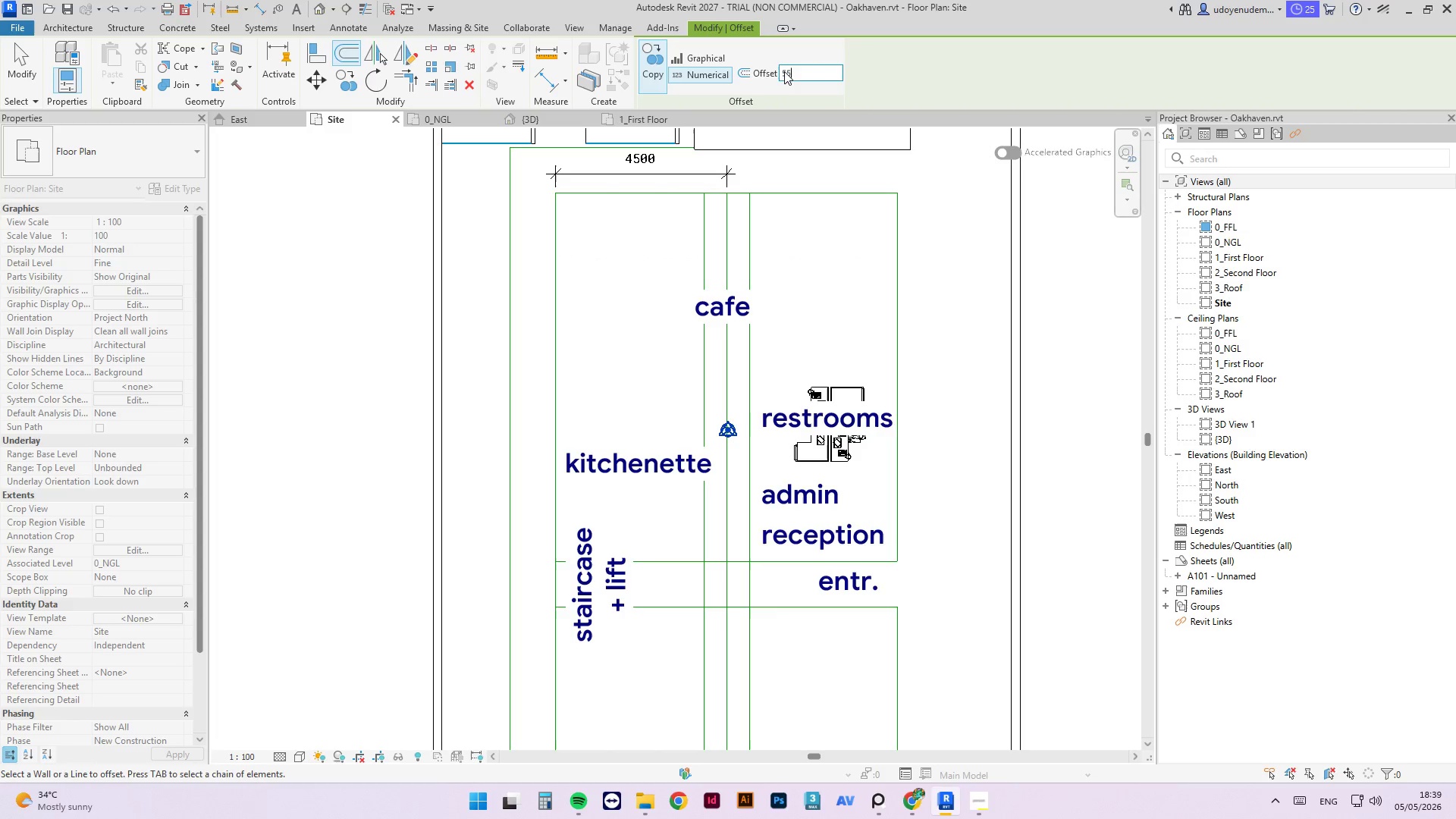 
key(Numpad0)
 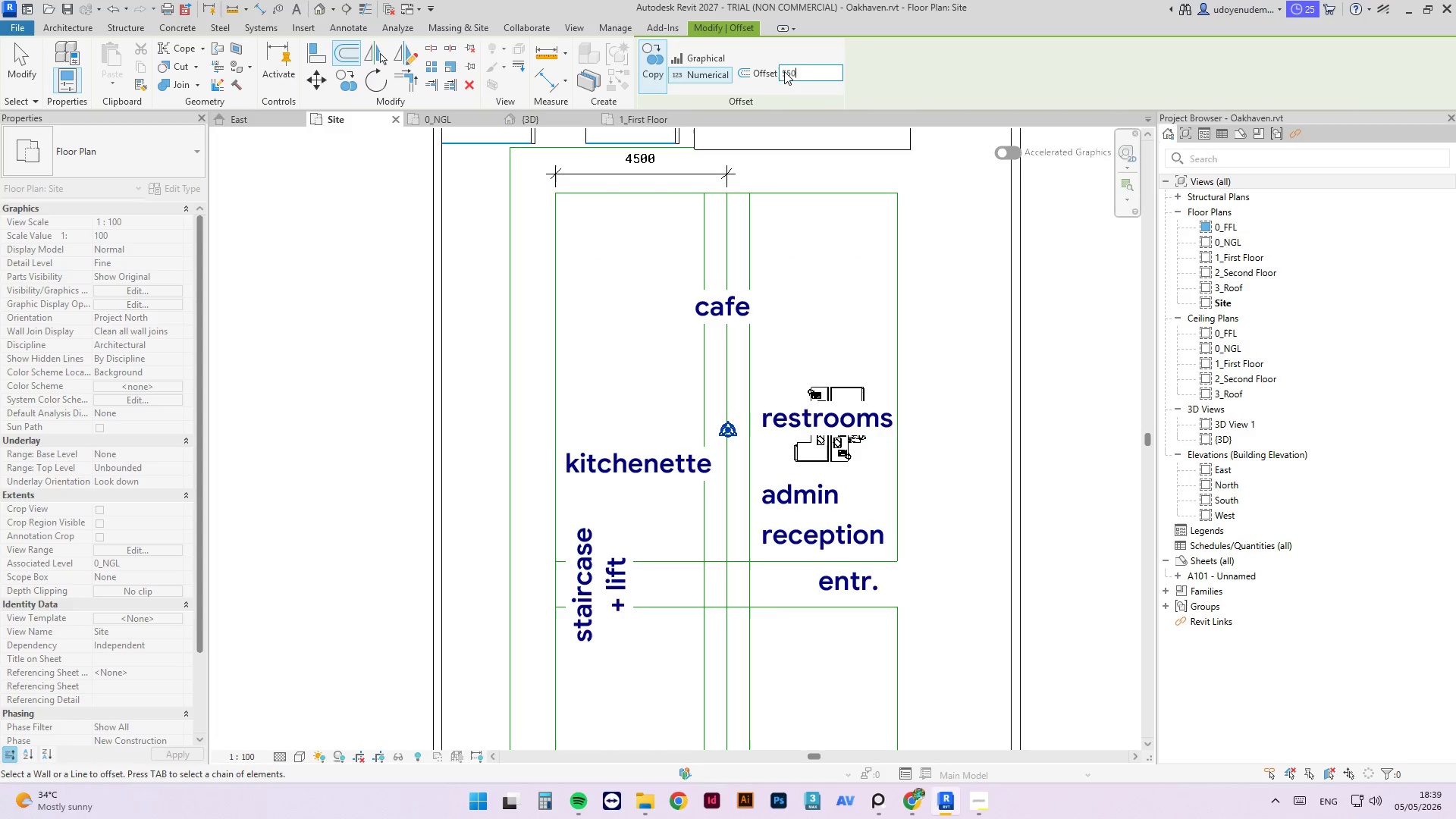 
key(Numpad0)
 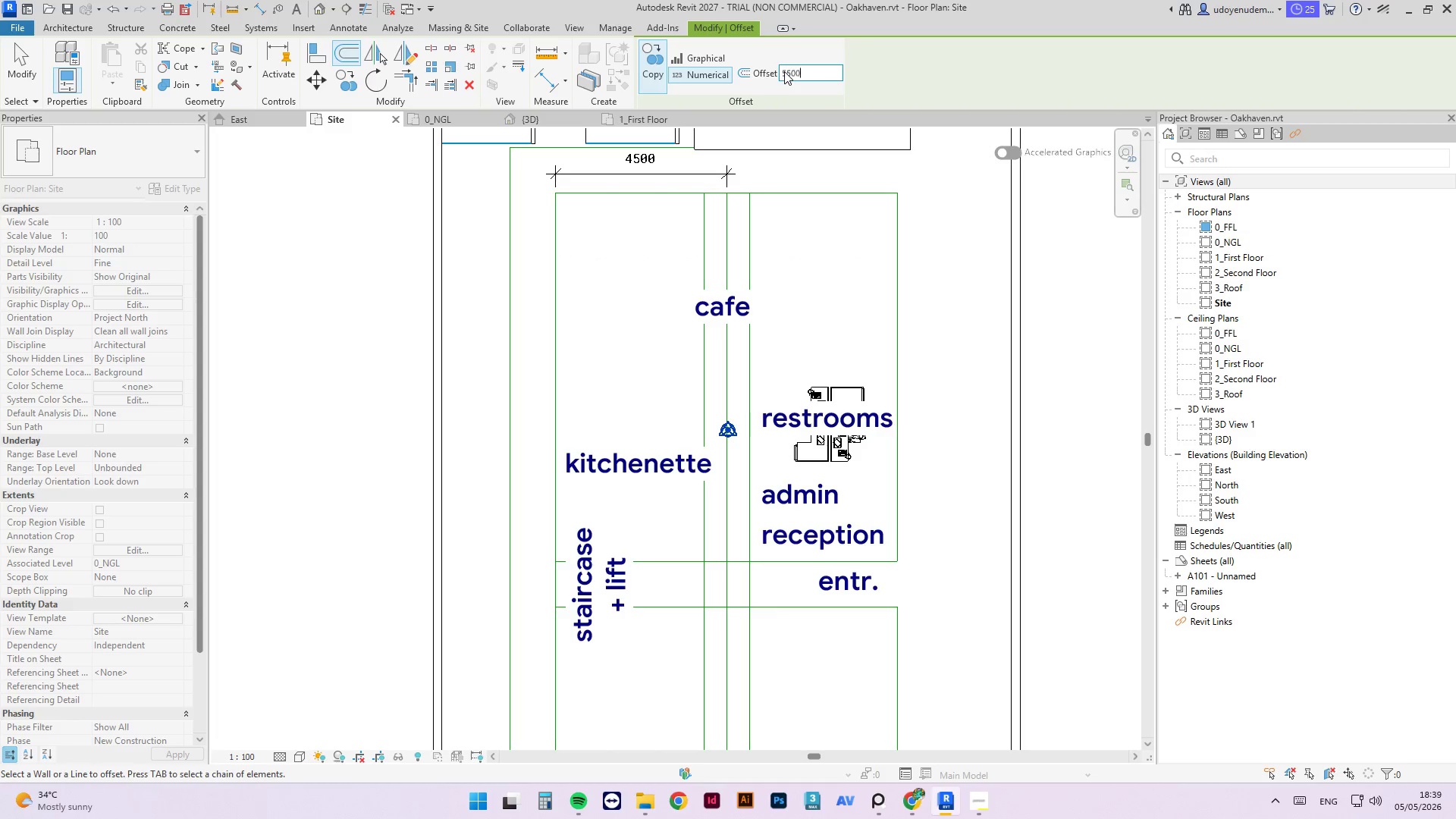 
key(NumpadEnter)
 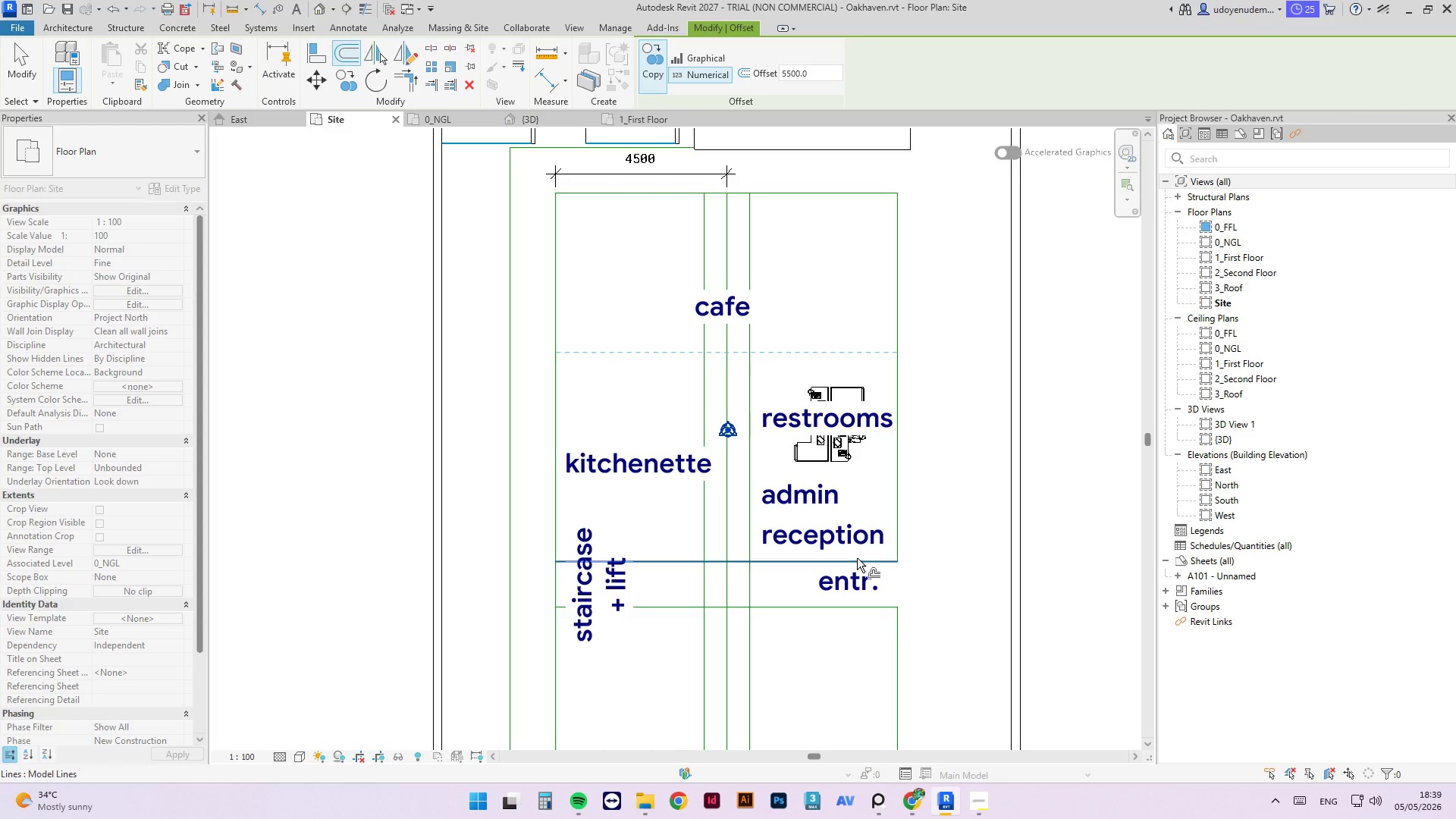 
left_click([857, 557])
 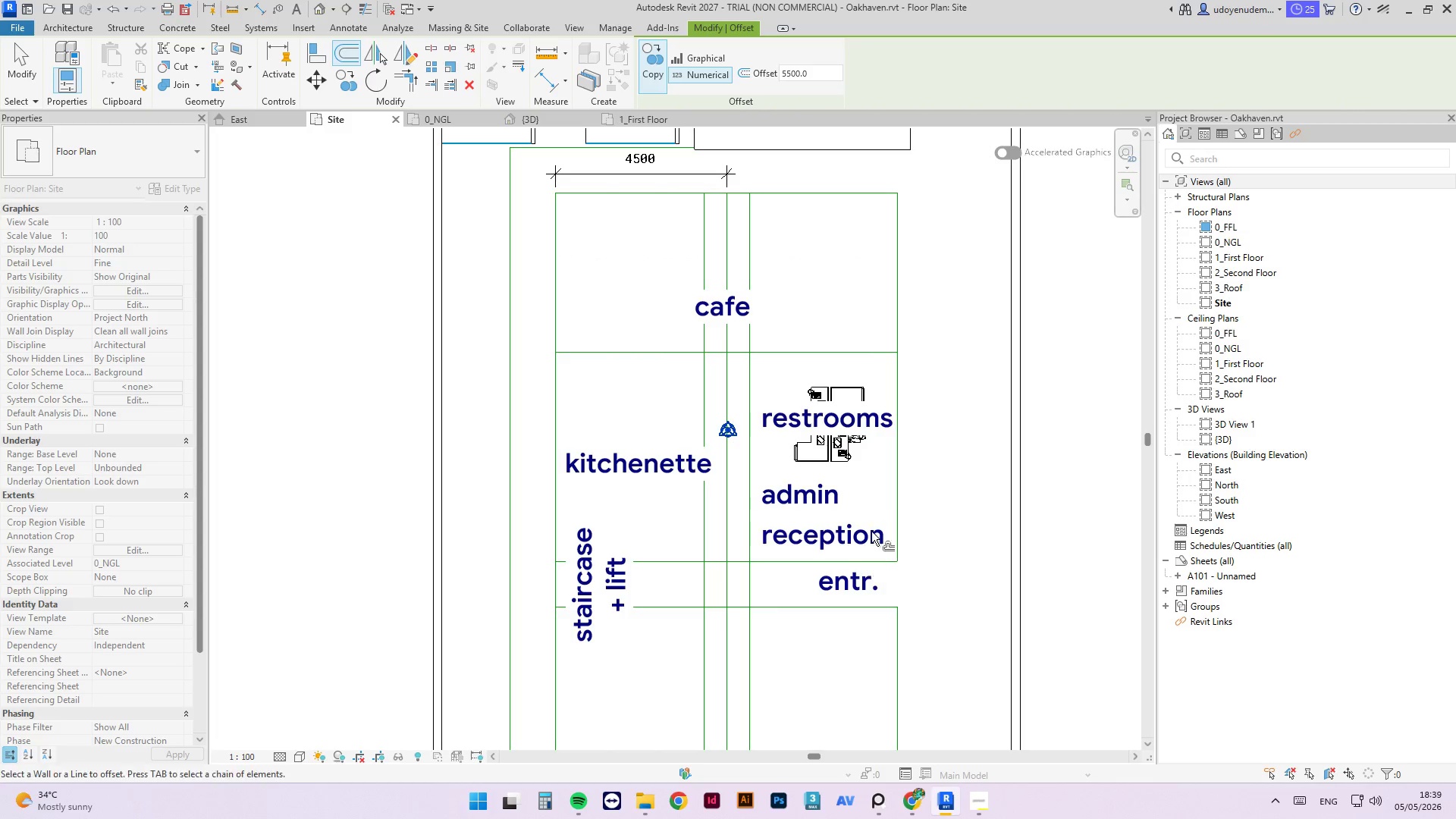 
key(Escape)
 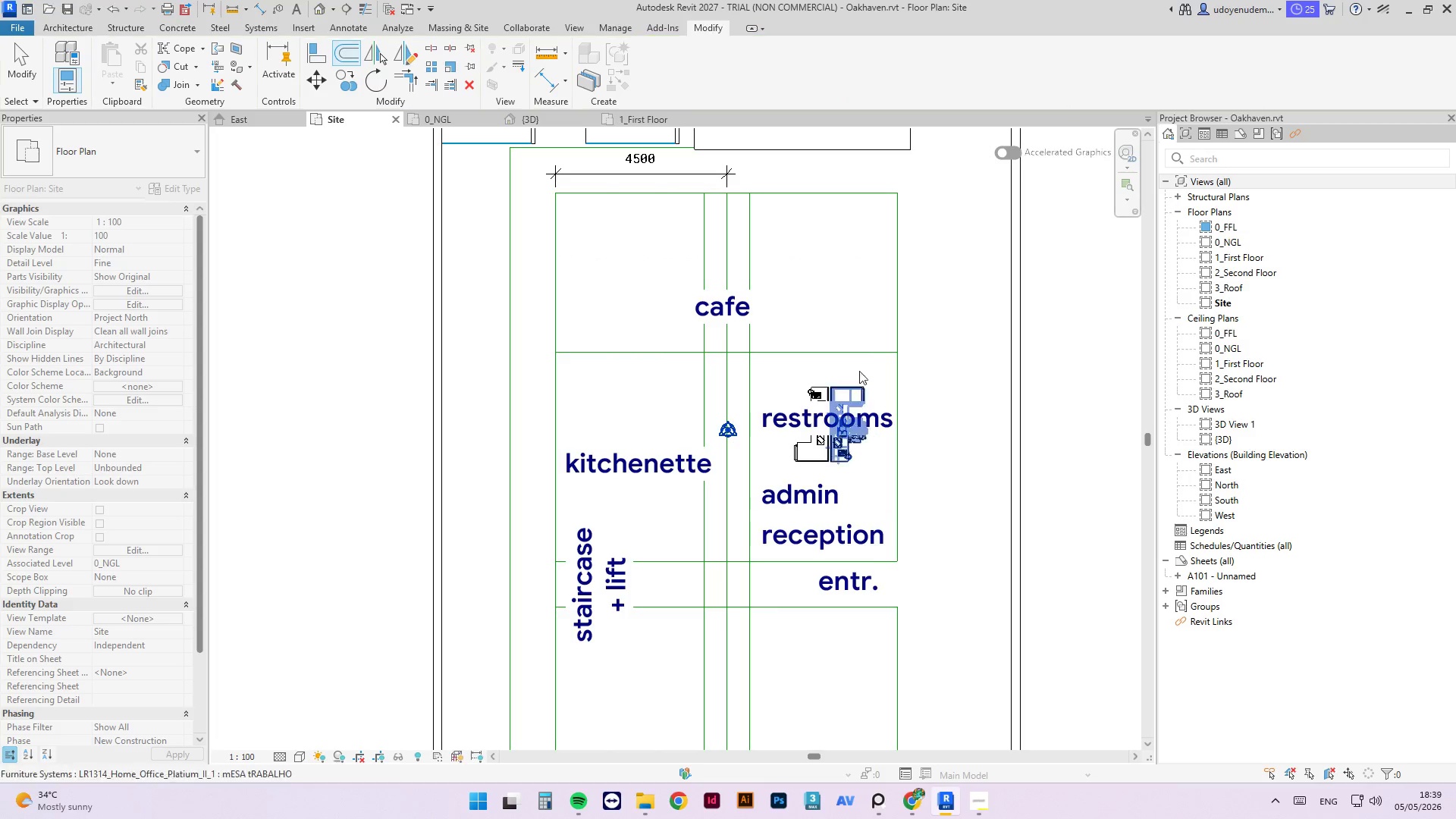 
key(Escape)
 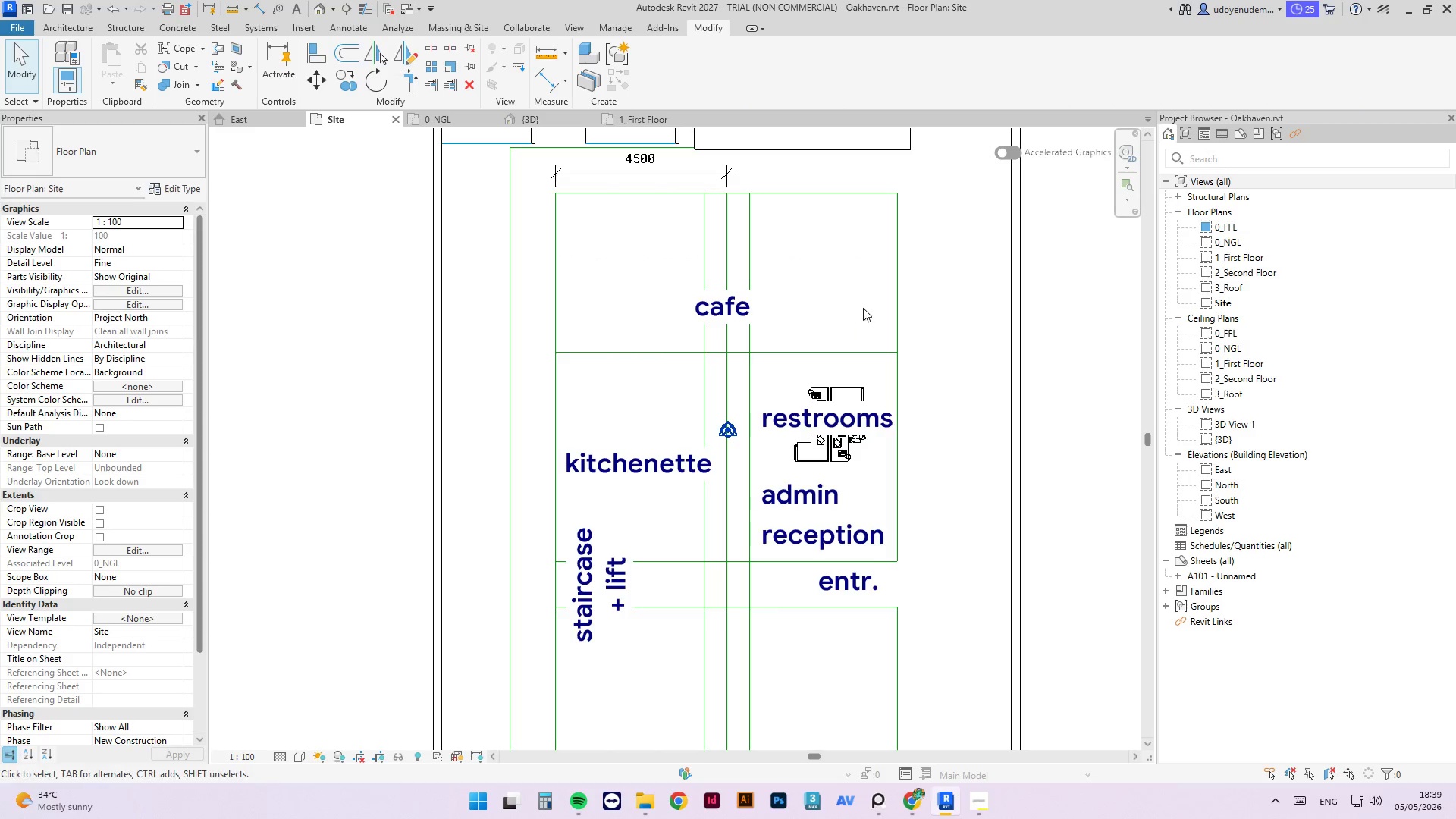 
key(Escape)
 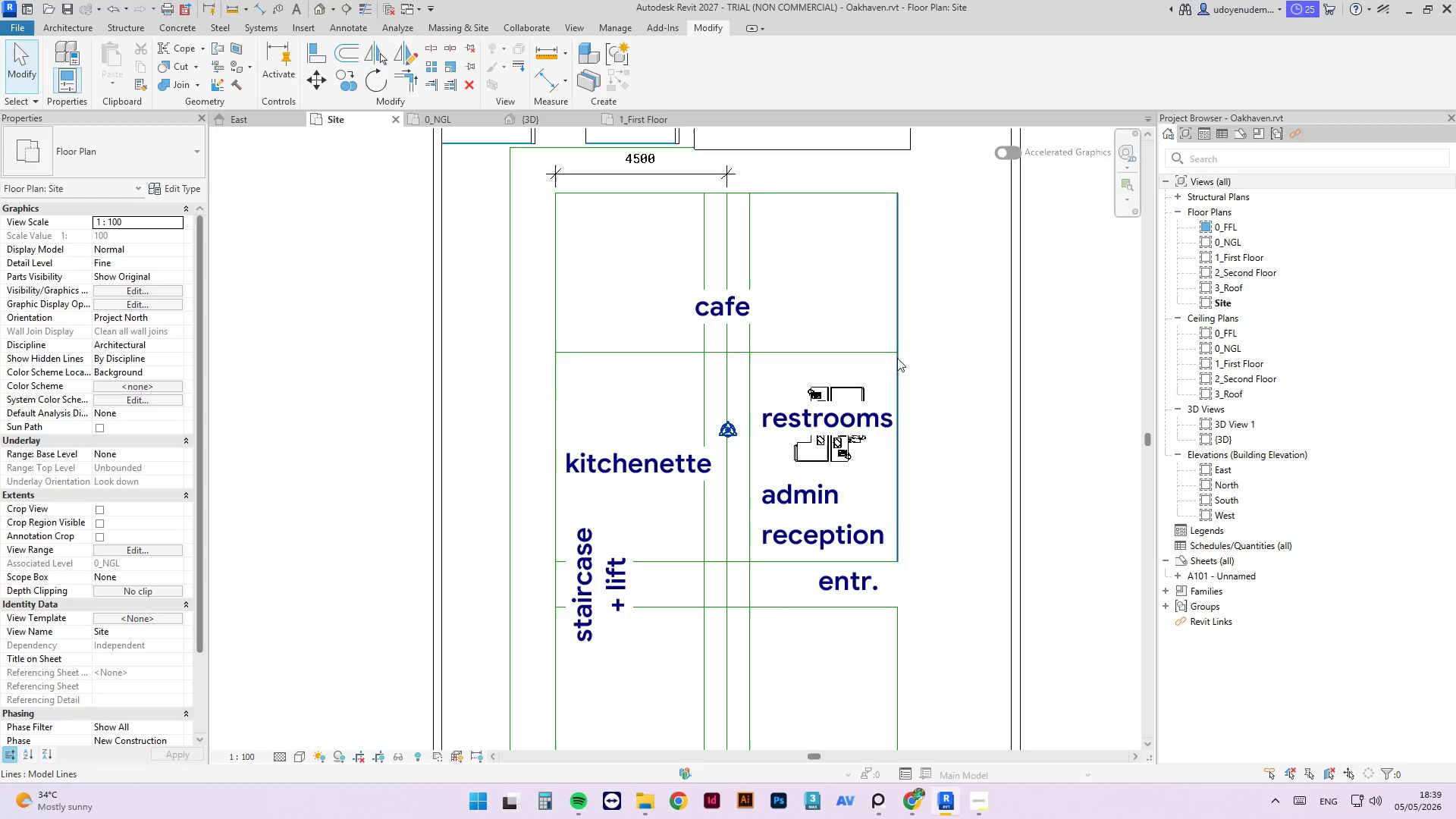 
left_click([889, 353])
 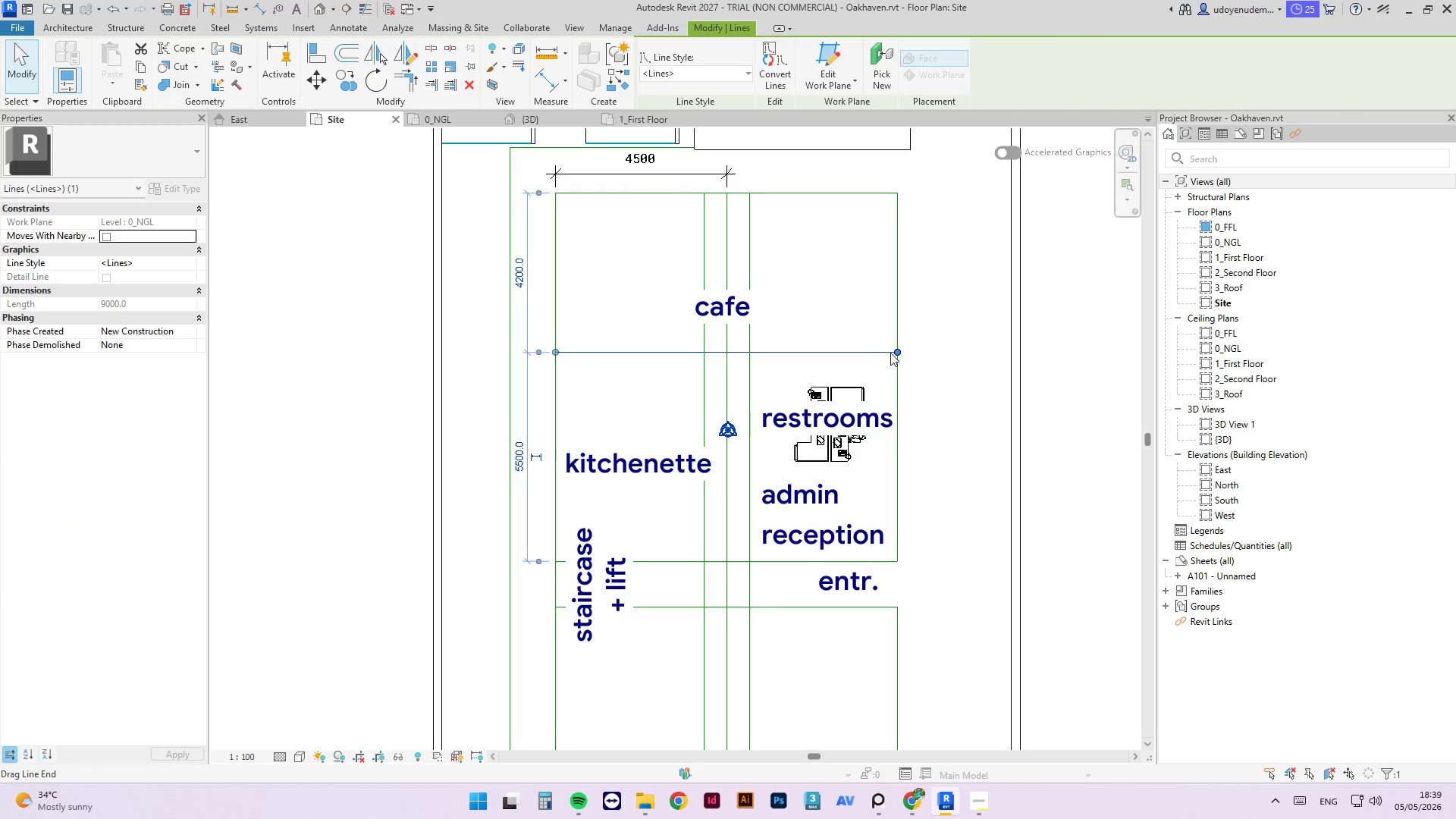 
left_click_drag(start_coordinate=[866, 353], to_coordinate=[864, 372])
 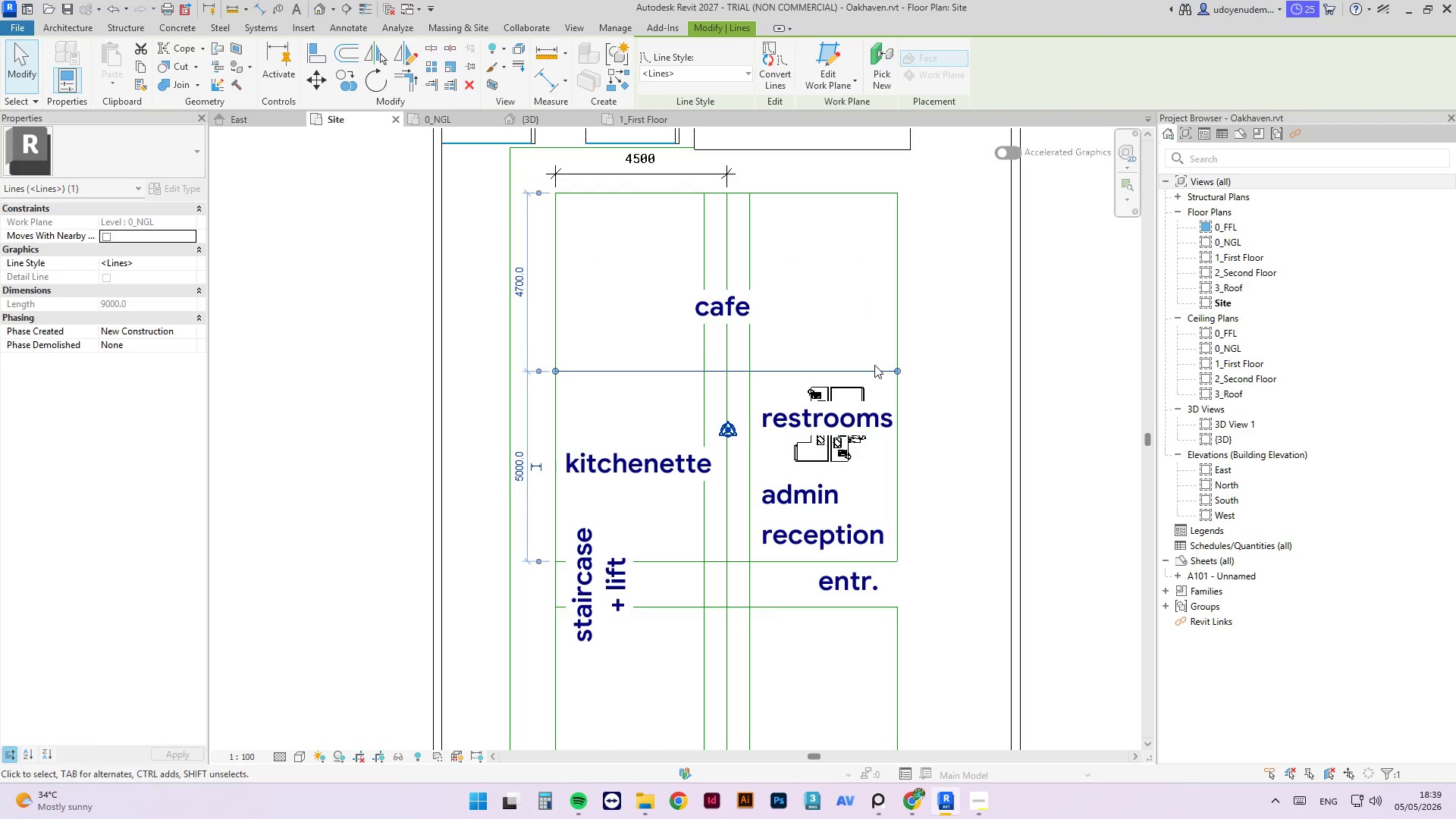 
type([Delete]li)
 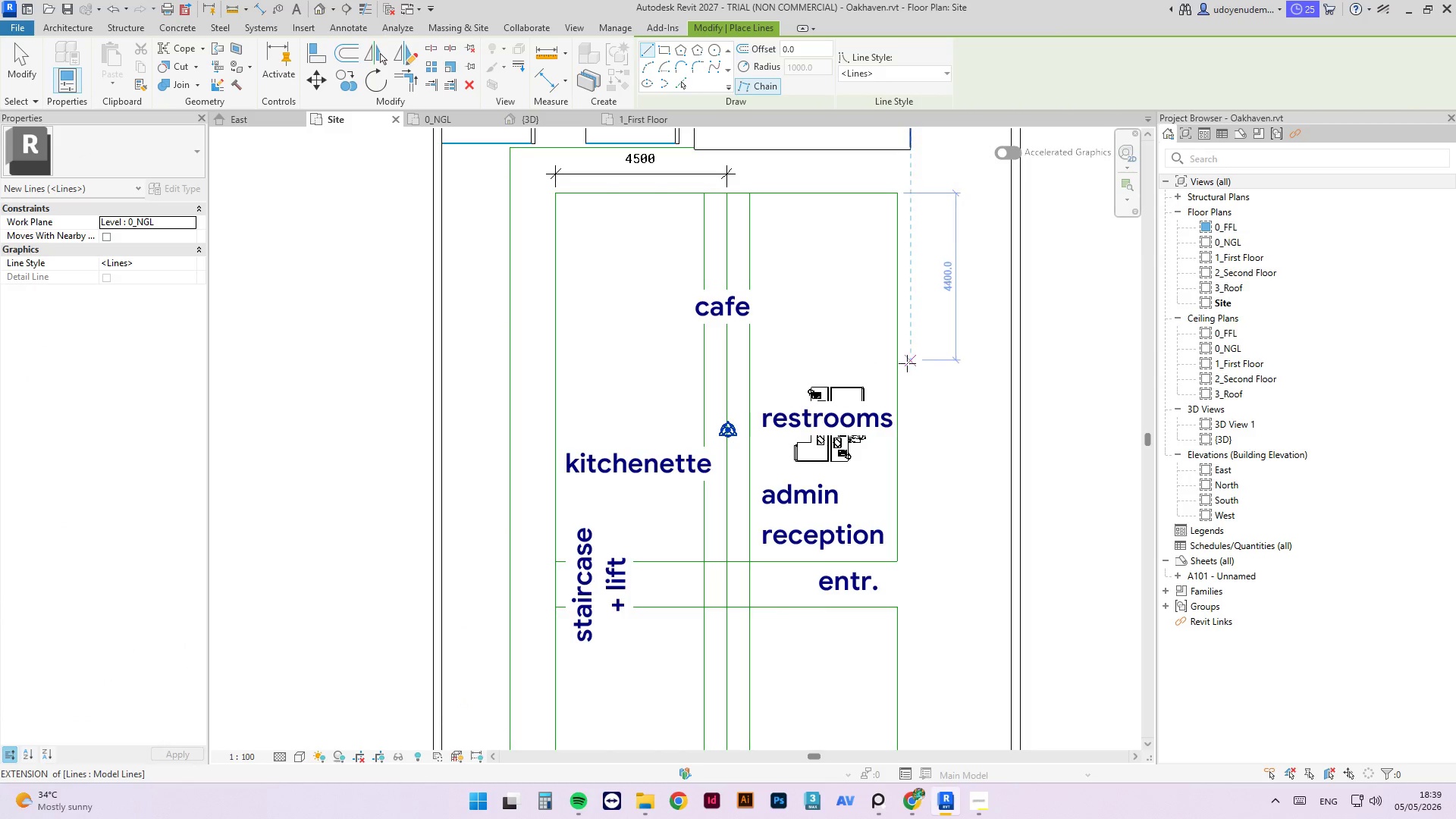 
left_click([896, 375])
 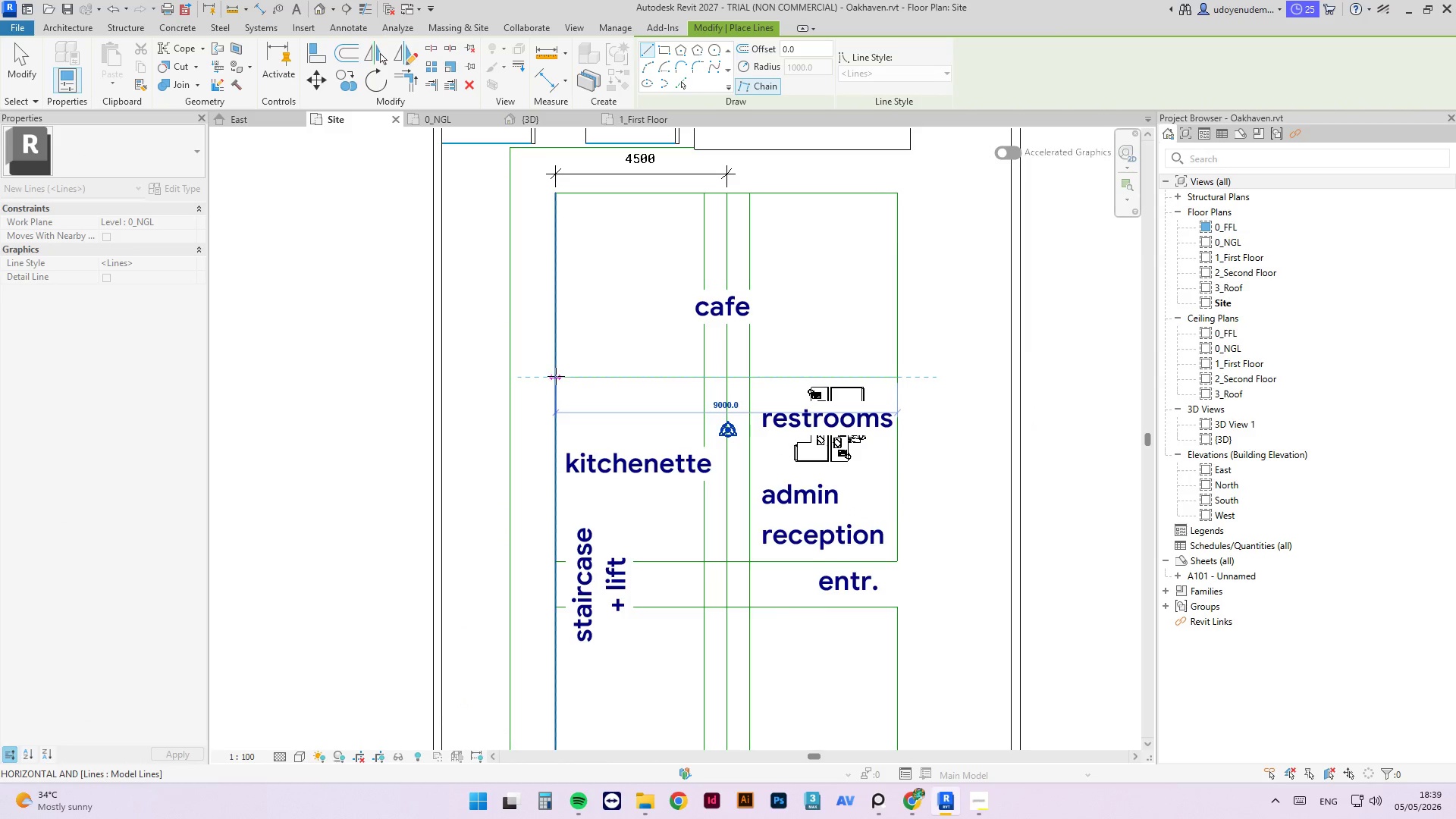 
left_click([555, 375])
 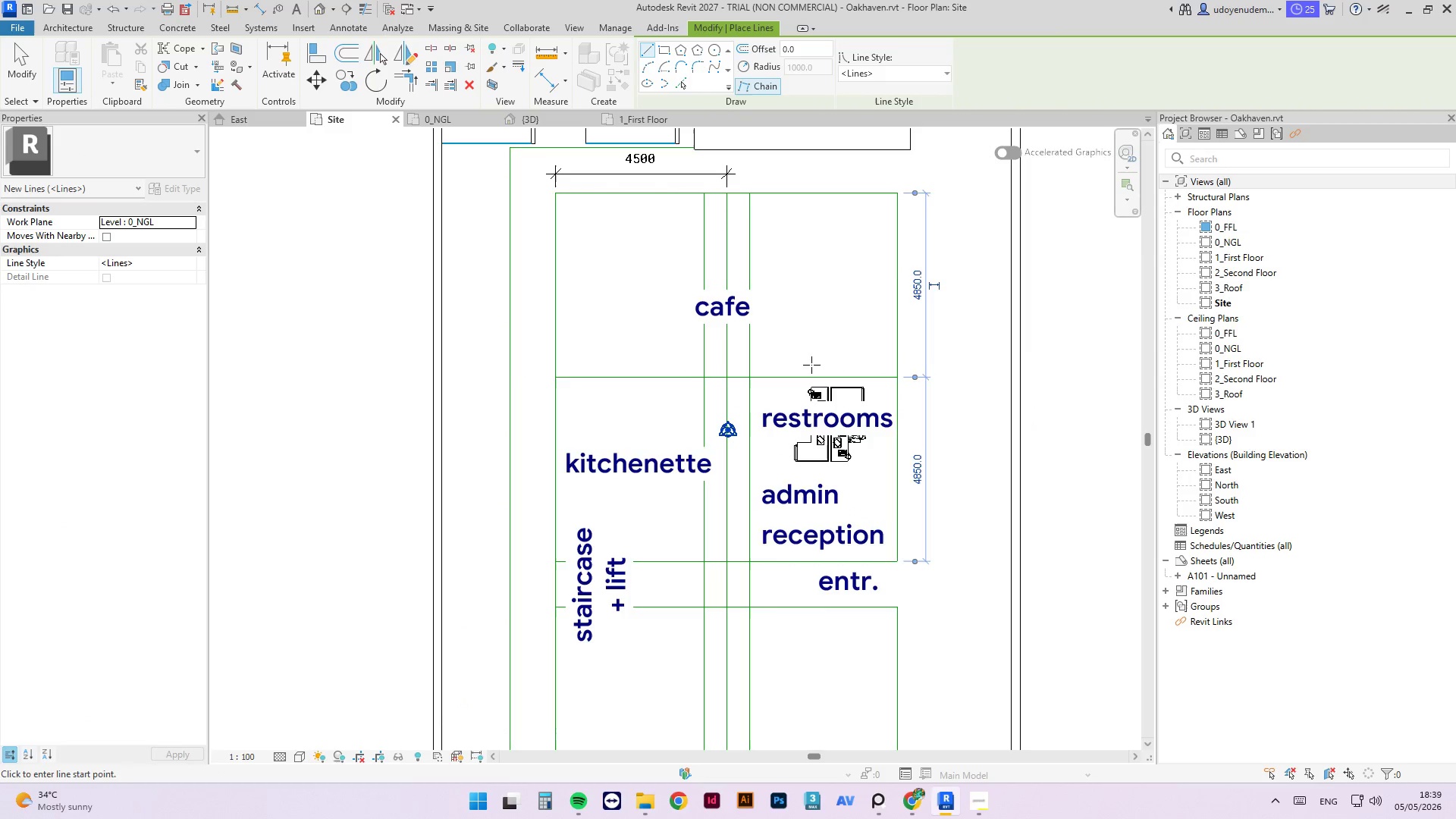 
key(Escape)
 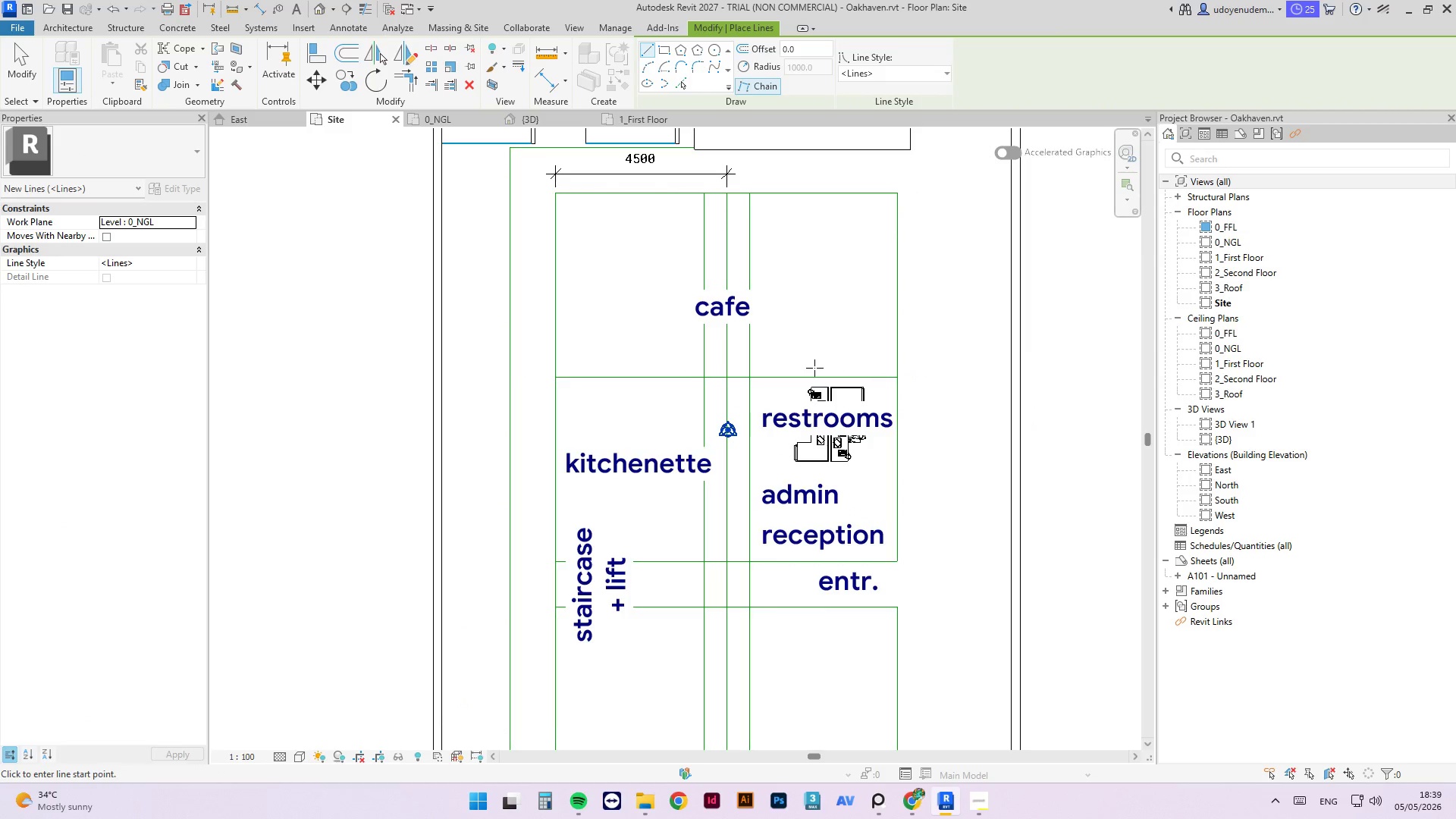 
key(Escape)
 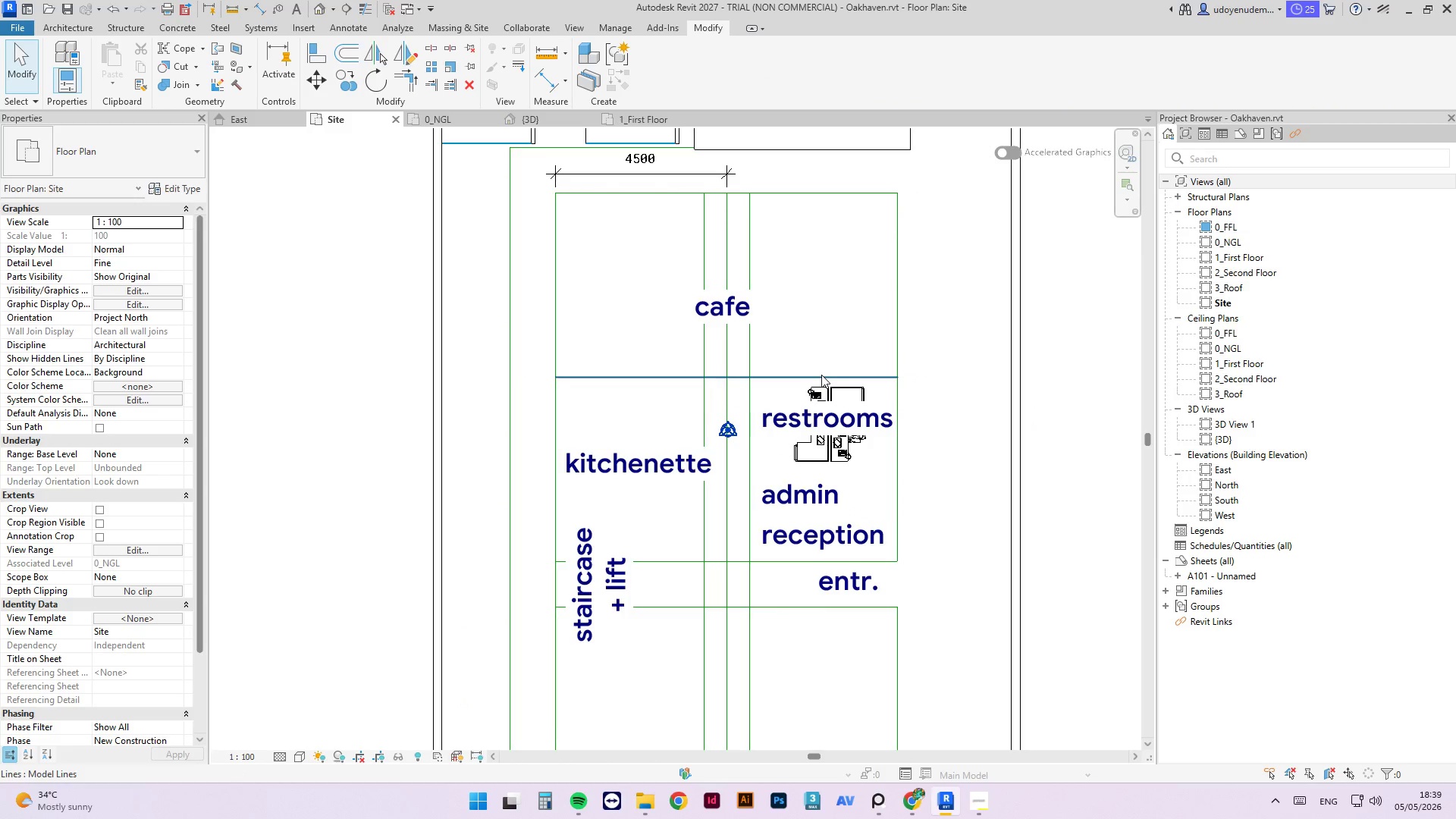 
left_click([822, 376])
 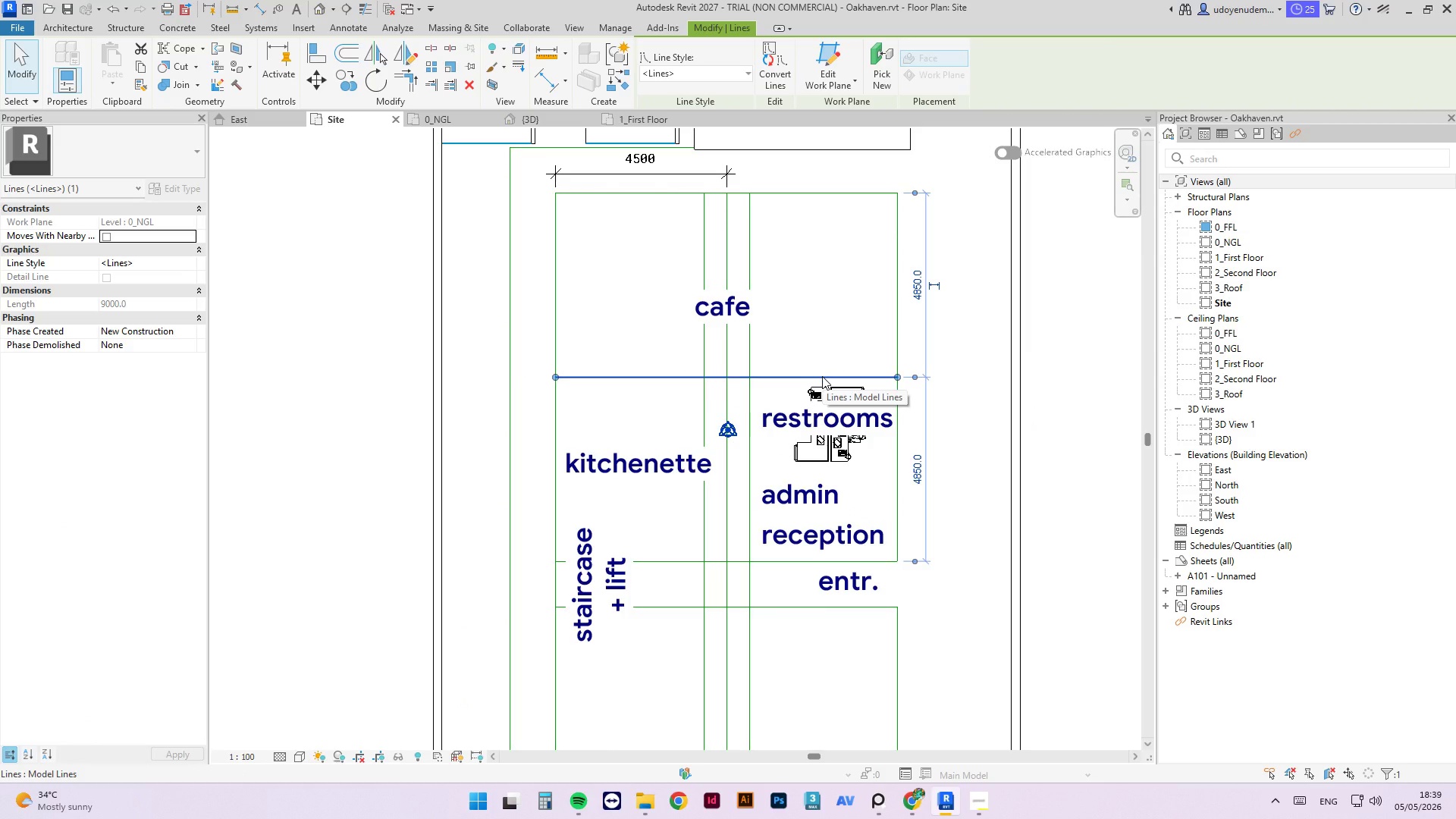 
scroll: coordinate [822, 328], scroll_direction: down, amount: 3.0
 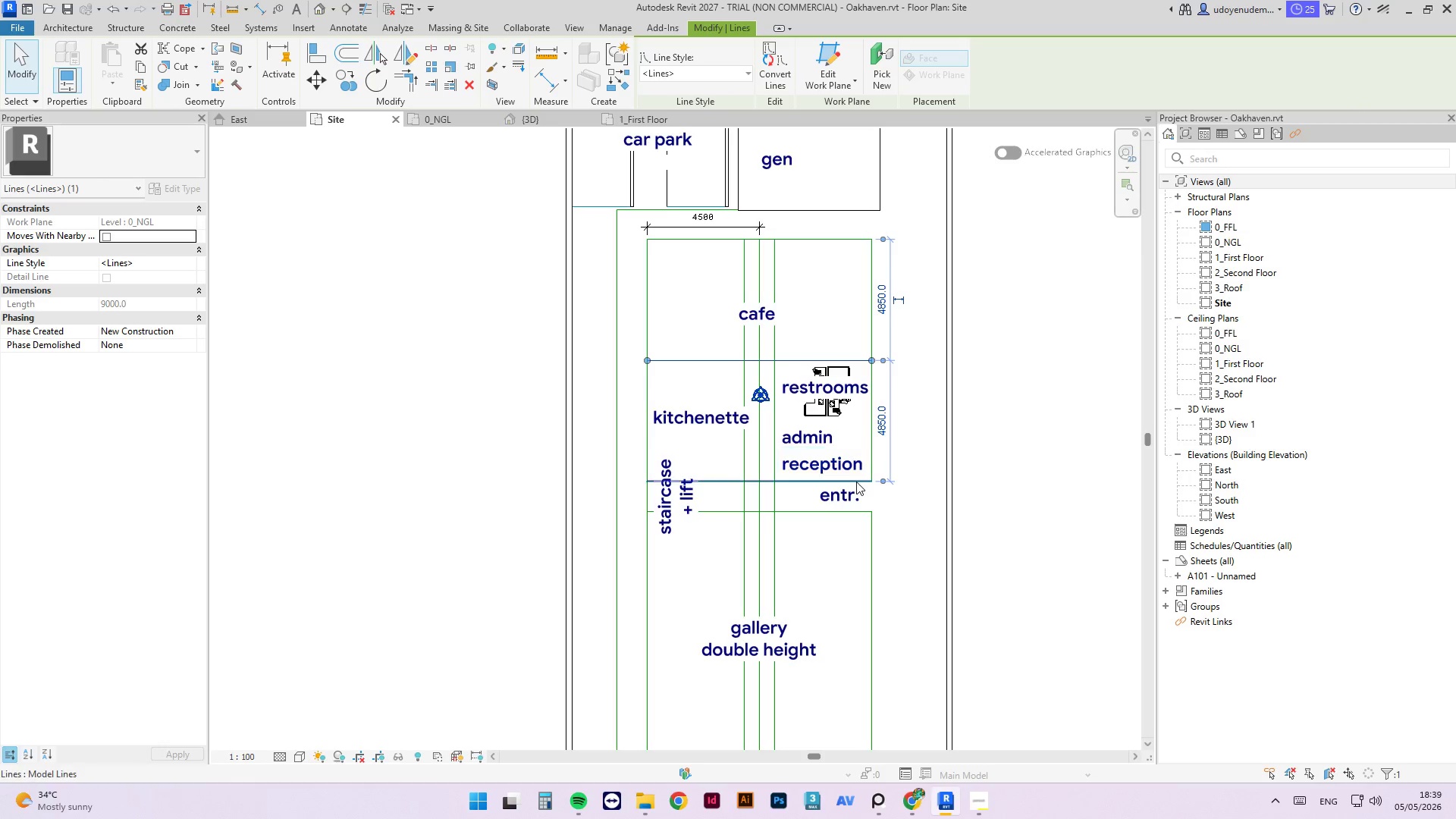 
scroll: coordinate [856, 479], scroll_direction: up, amount: 3.0
 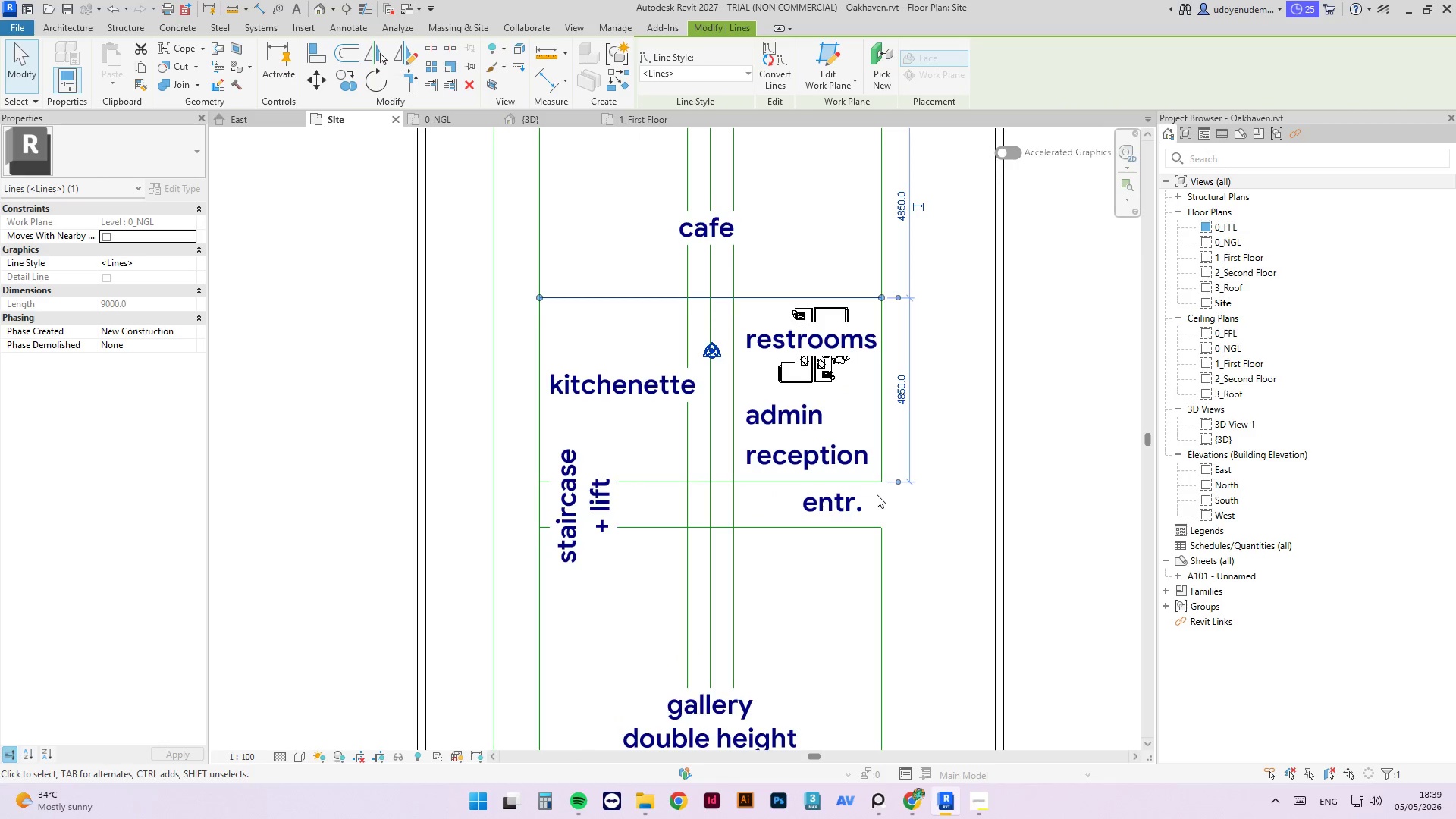 
scroll: coordinate [840, 466], scroll_direction: down, amount: 4.0
 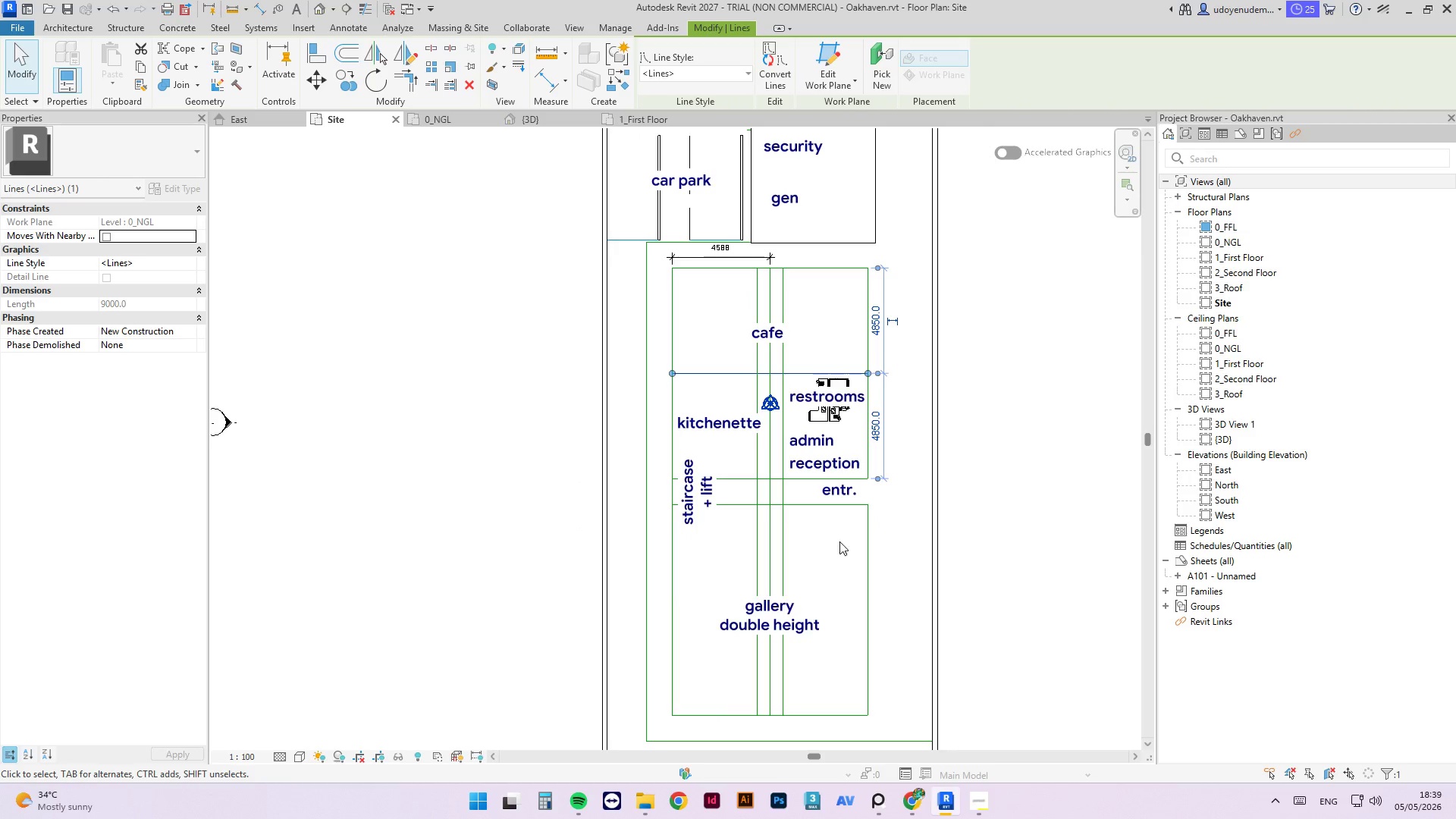 
left_click([868, 541])
 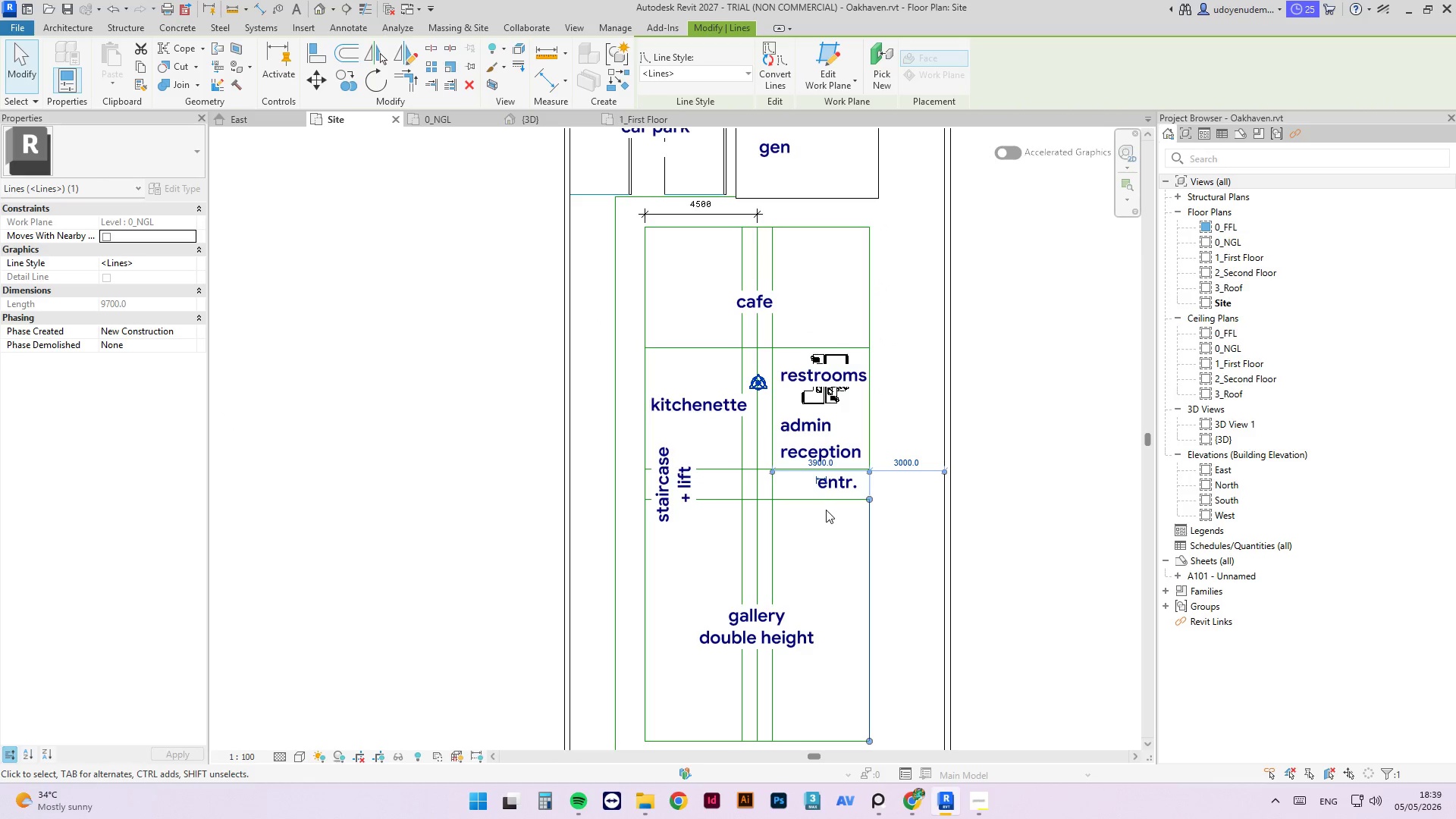 
scroll: coordinate [854, 541], scroll_direction: up, amount: 1.0
 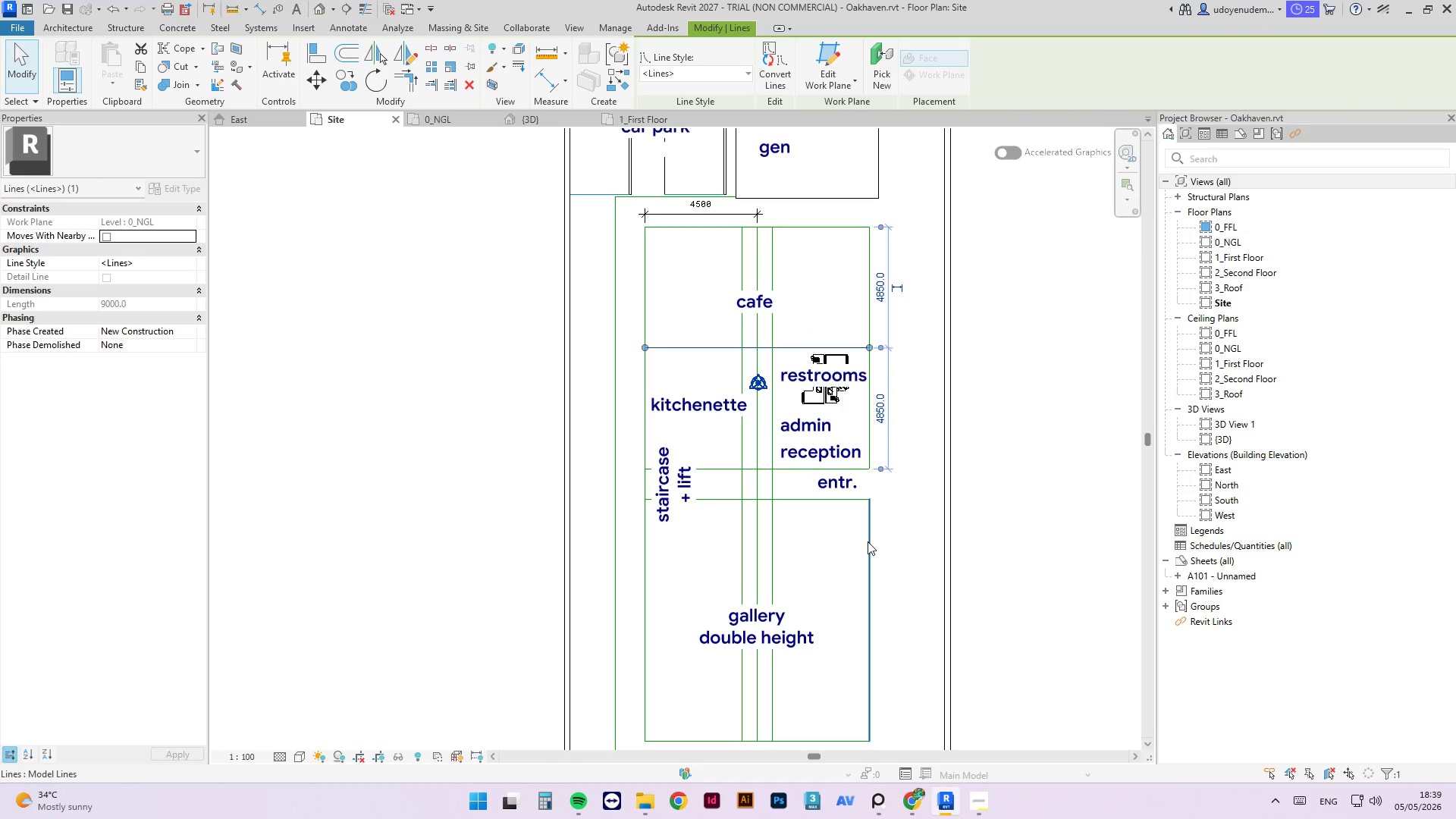 
left_click([823, 503])
 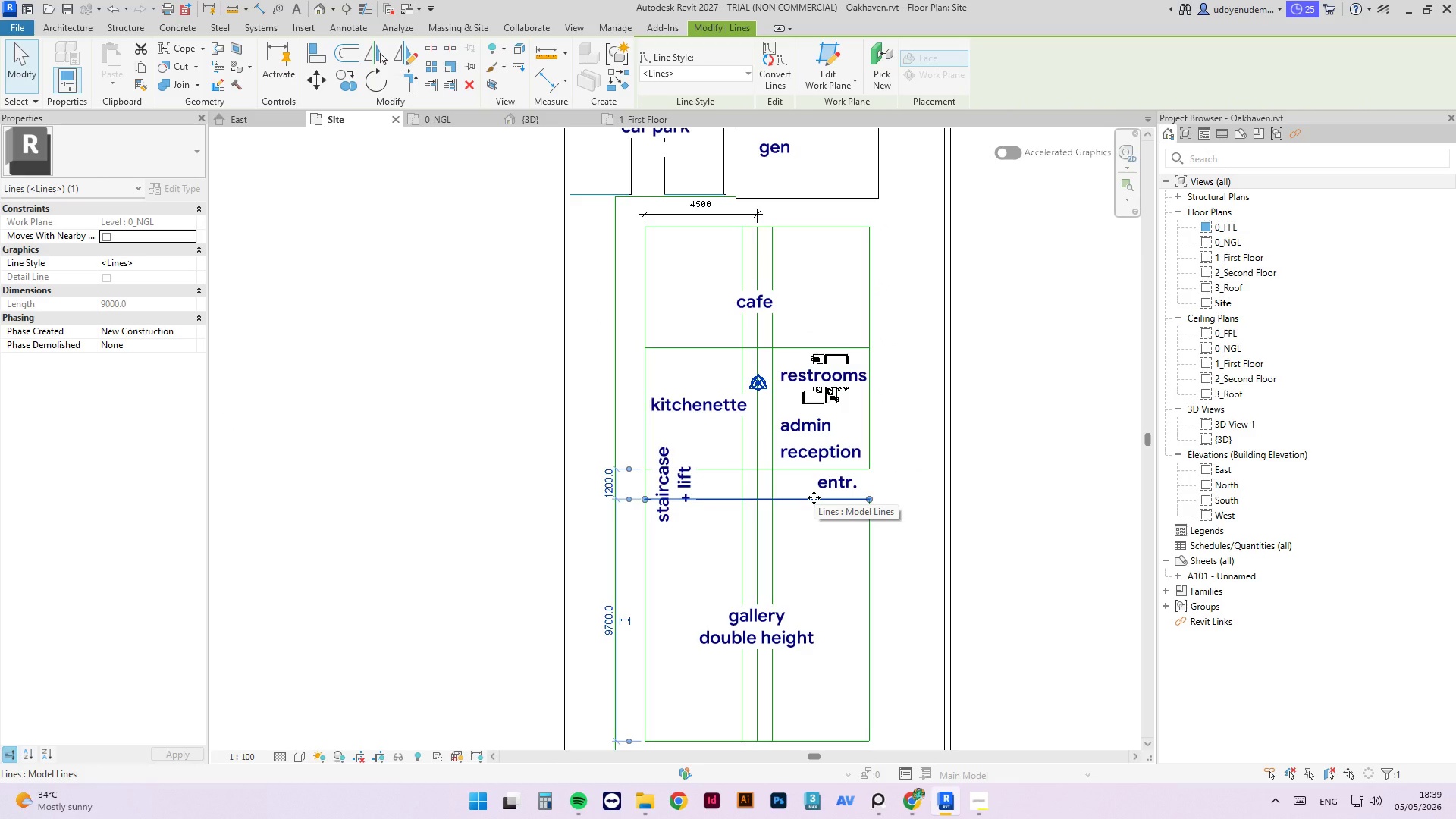 
scroll: coordinate [654, 434], scroll_direction: up, amount: 1.0
 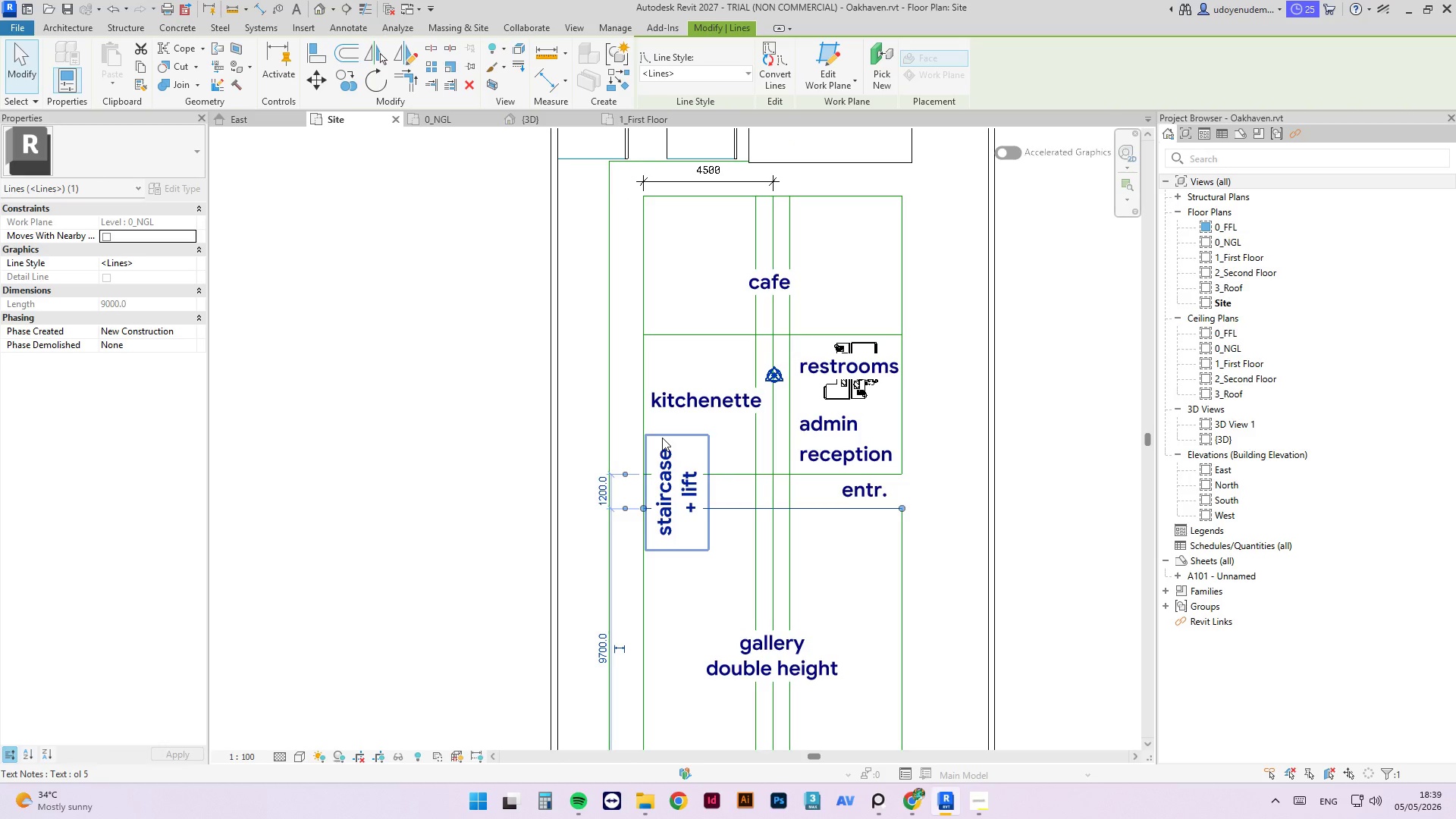 
left_click([662, 438])
 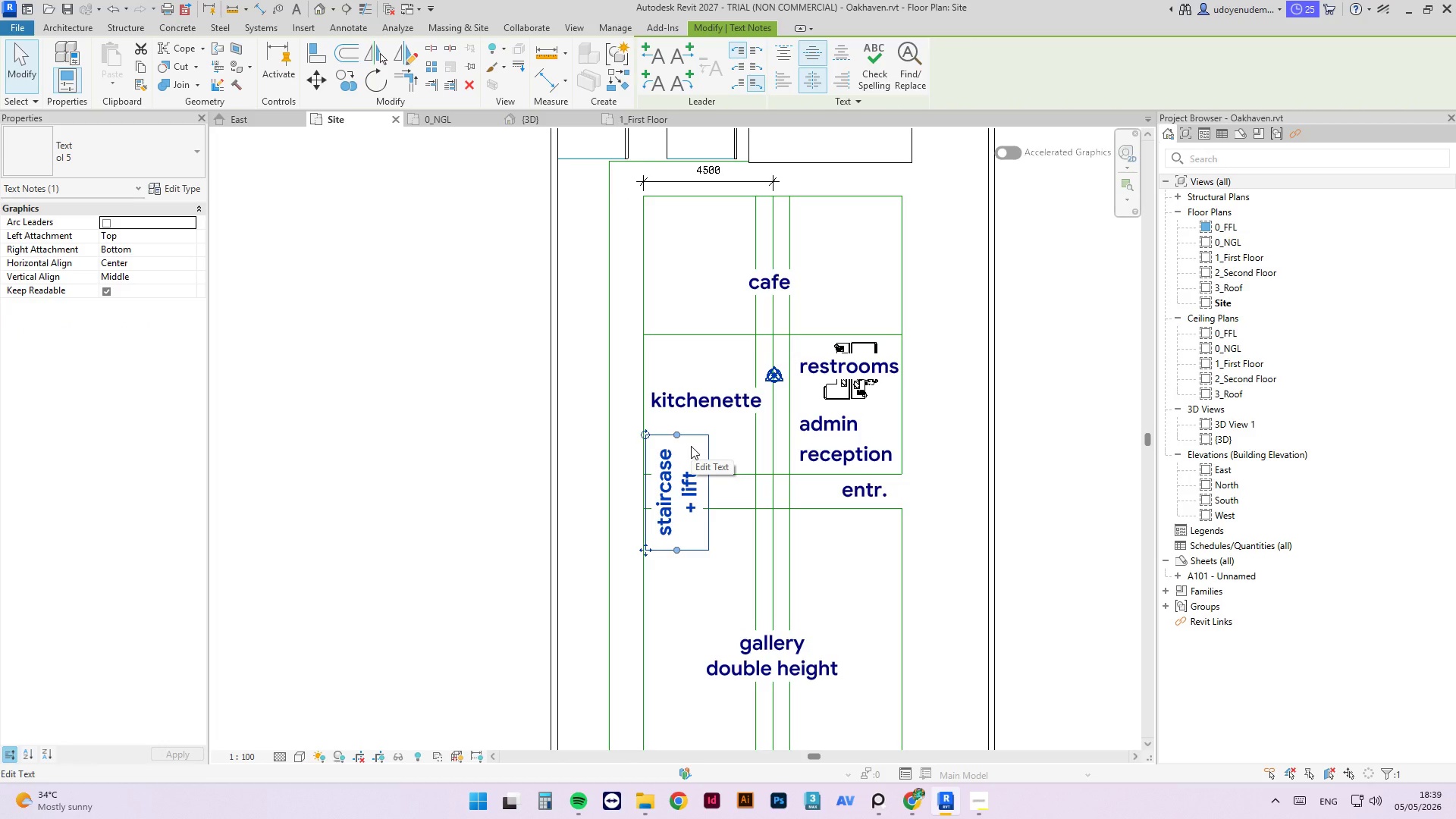 
key(Escape)
 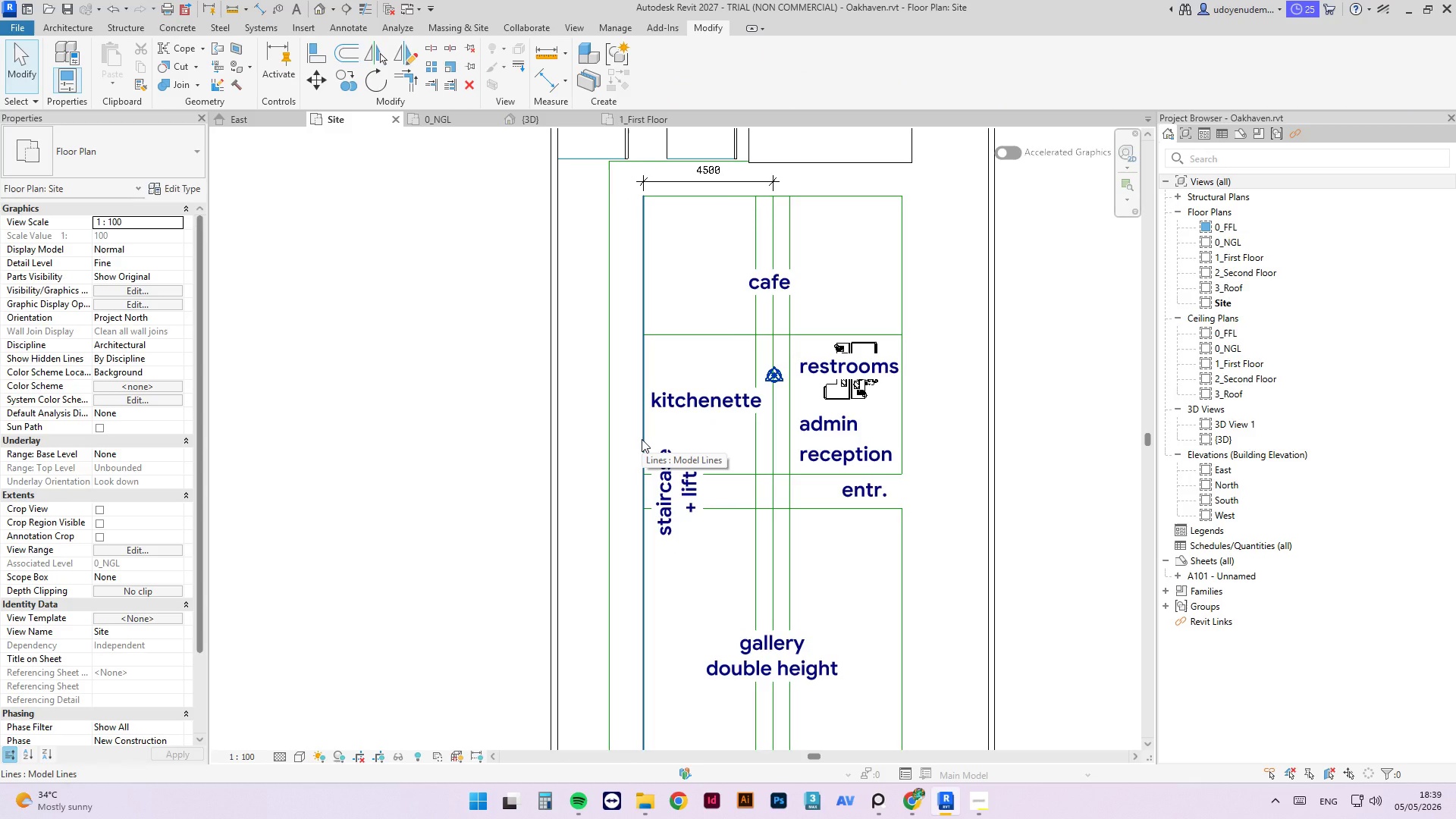 
left_click([642, 439])
 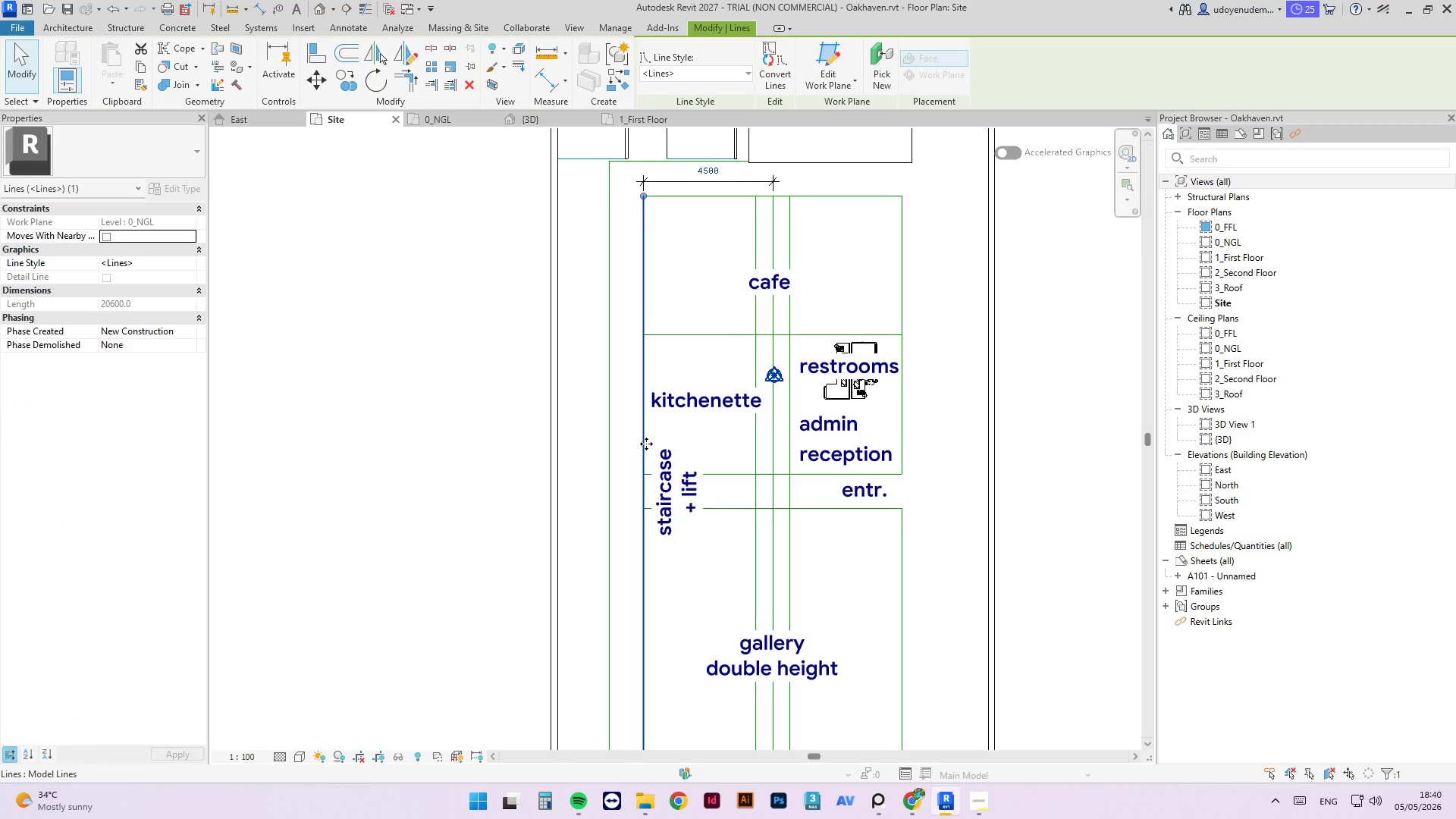 
type(of)
 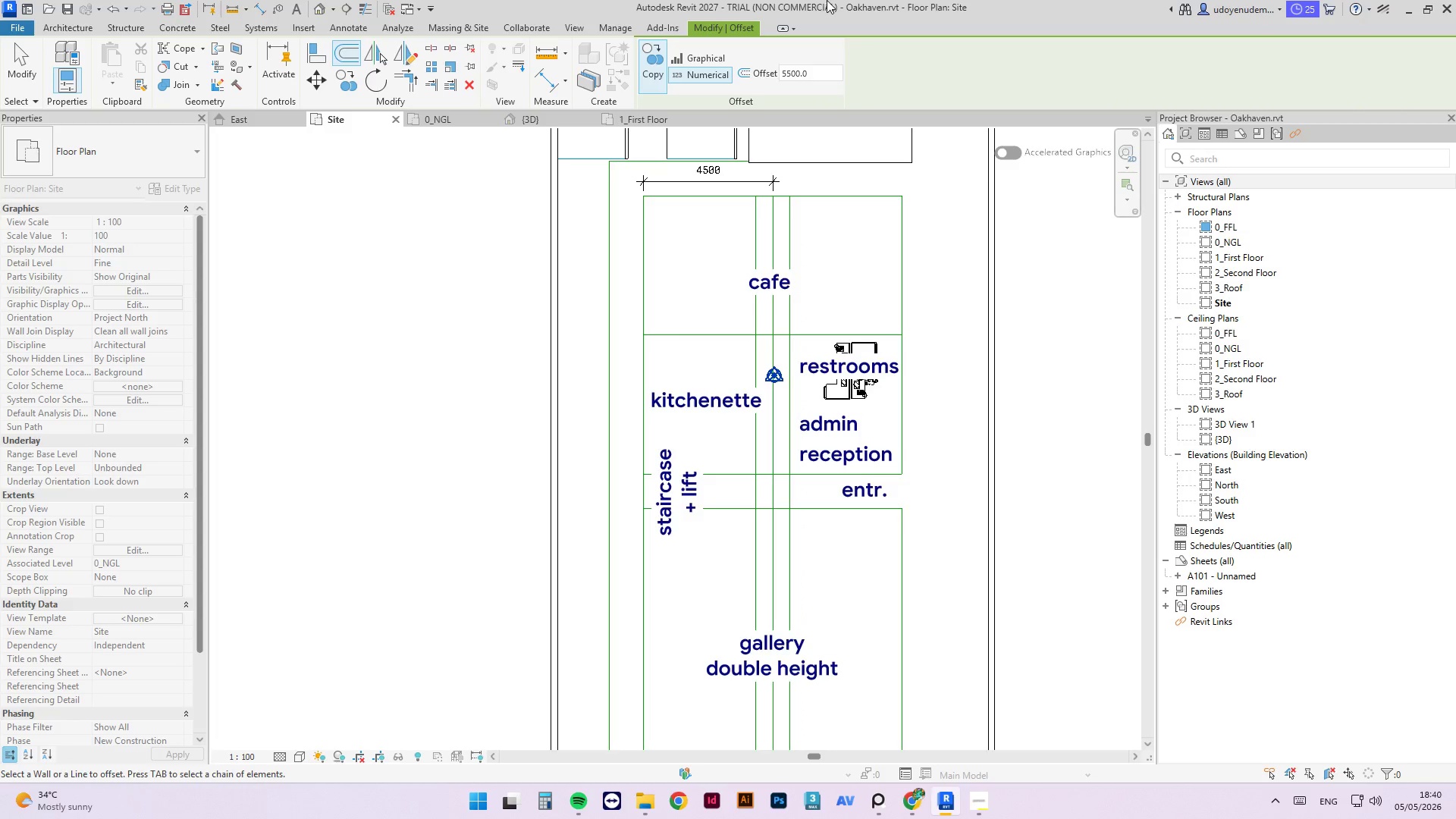 
double_click([787, 71])
 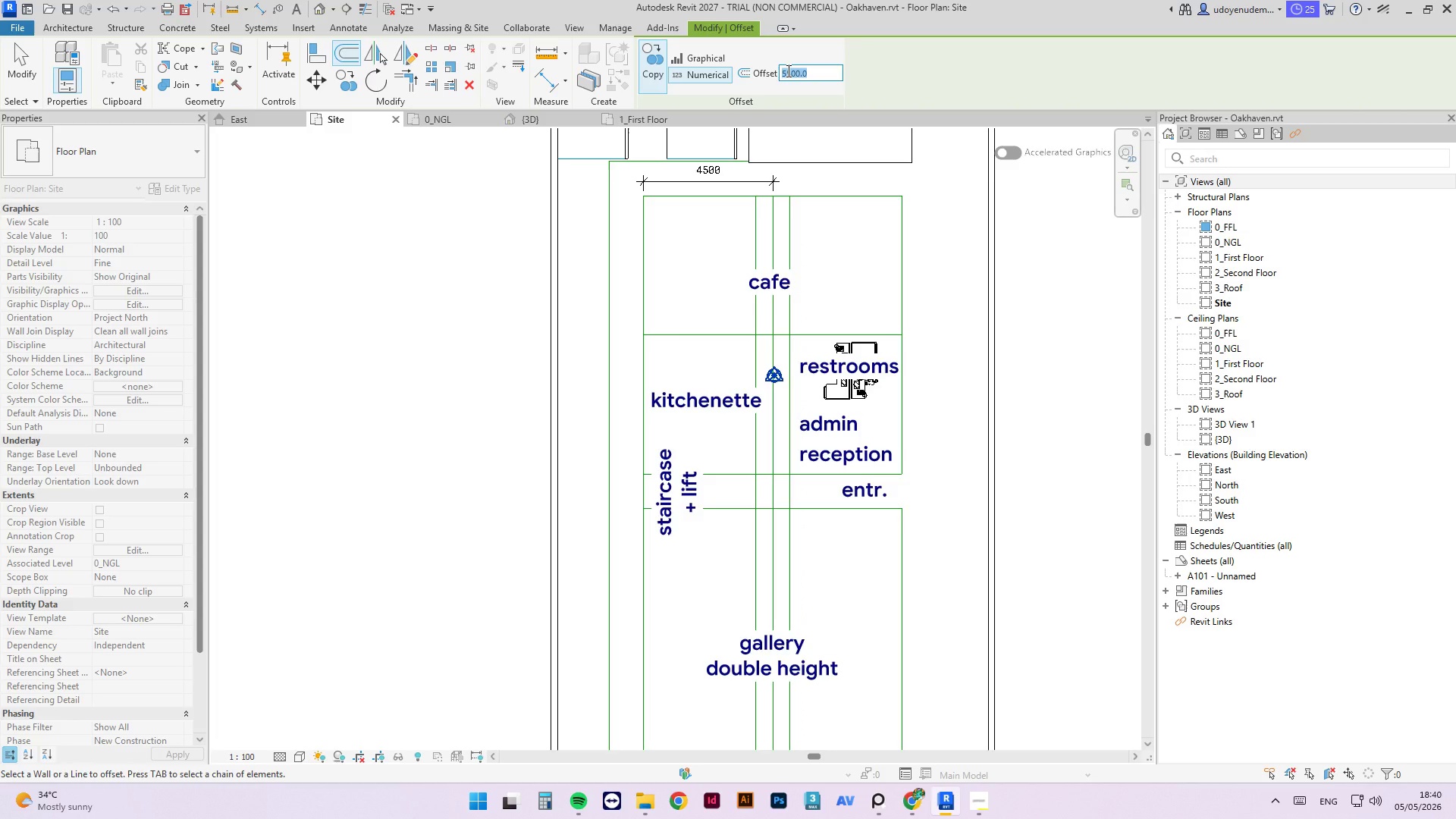 
wait(6.27)
 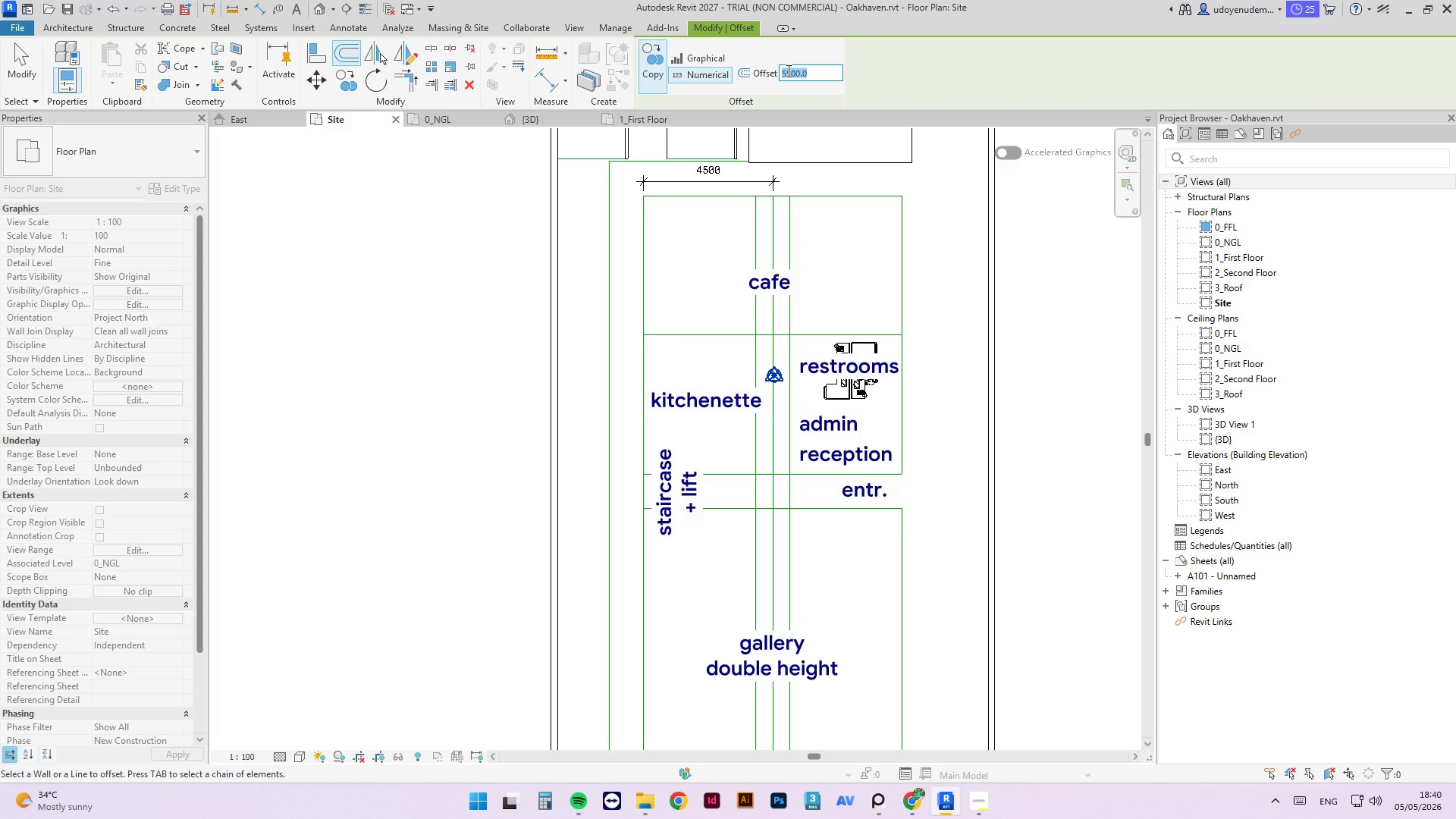 
key(Escape)
 